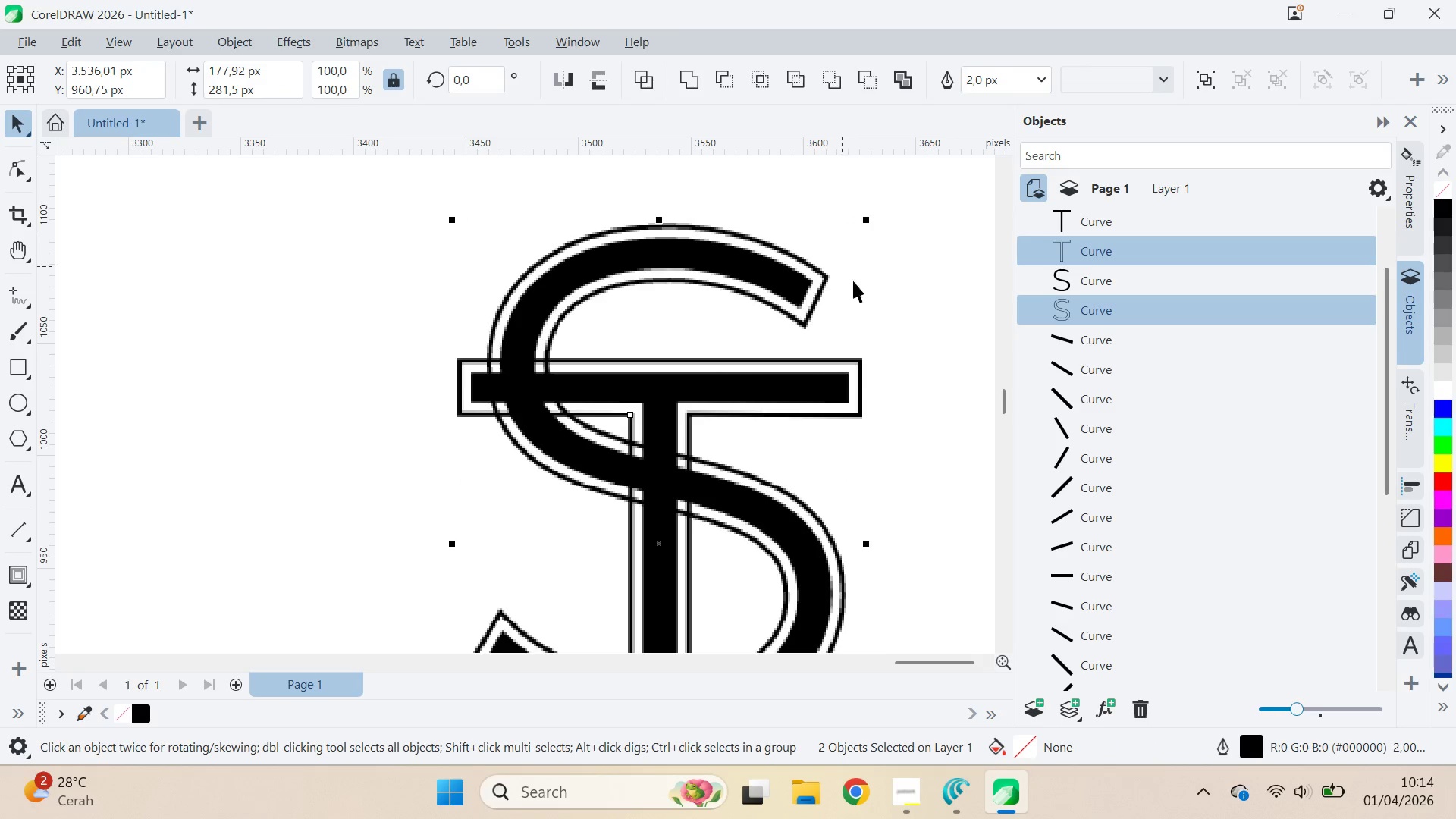 
left_click([876, 297])
 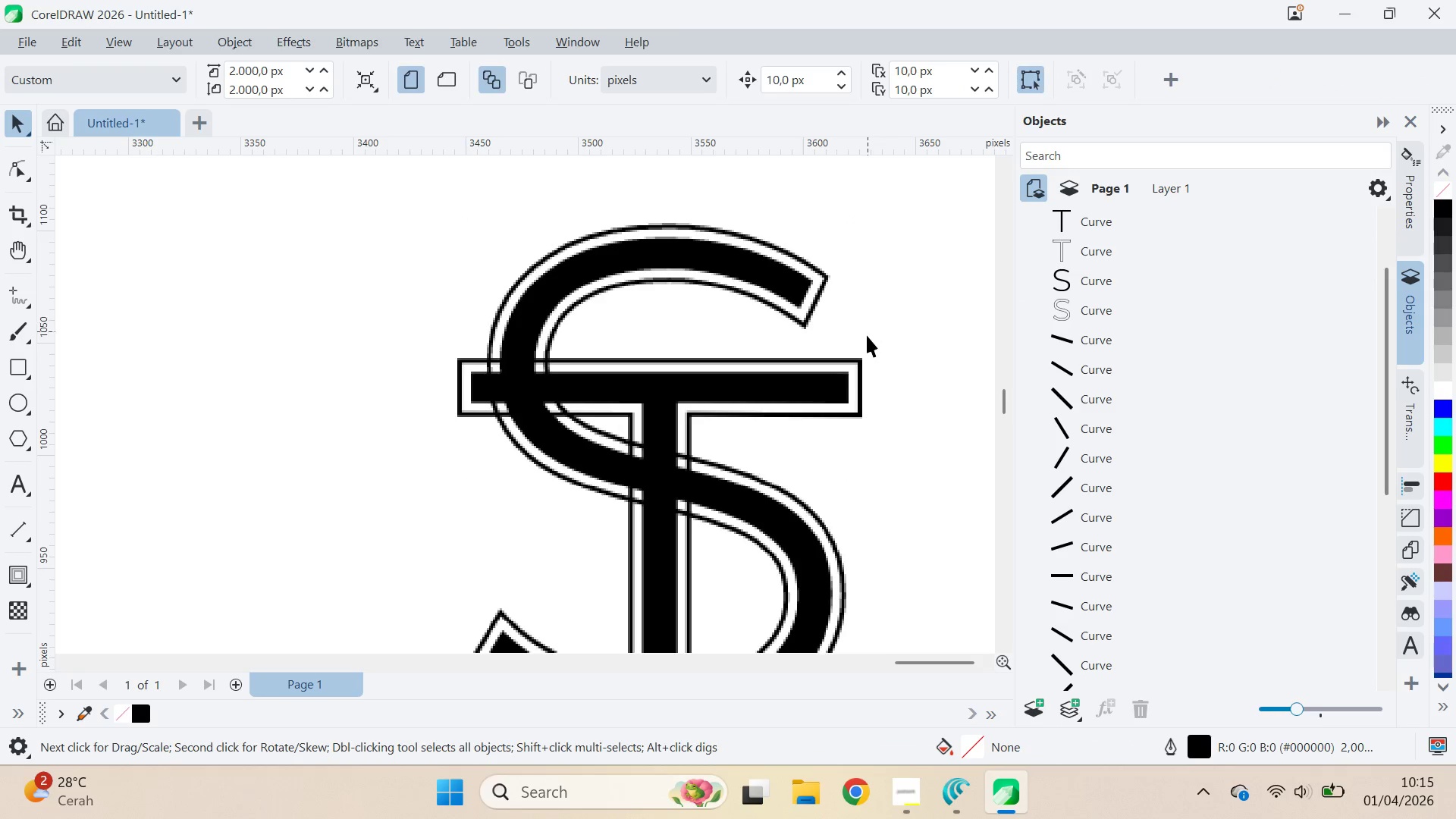 
scroll: coordinate [879, 353], scroll_direction: down, amount: 5.0
 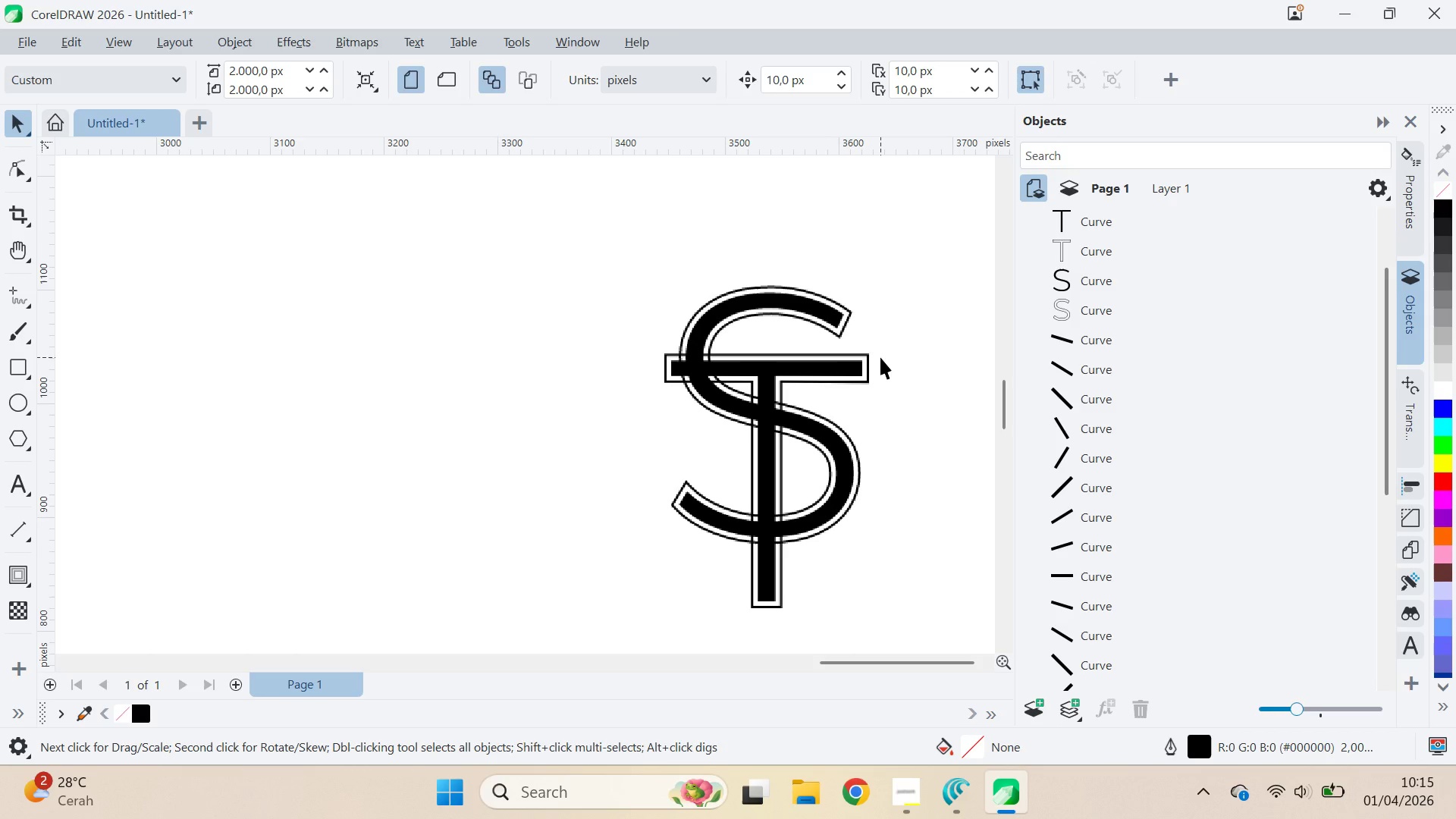 
scroll: coordinate [881, 358], scroll_direction: up, amount: 5.0
 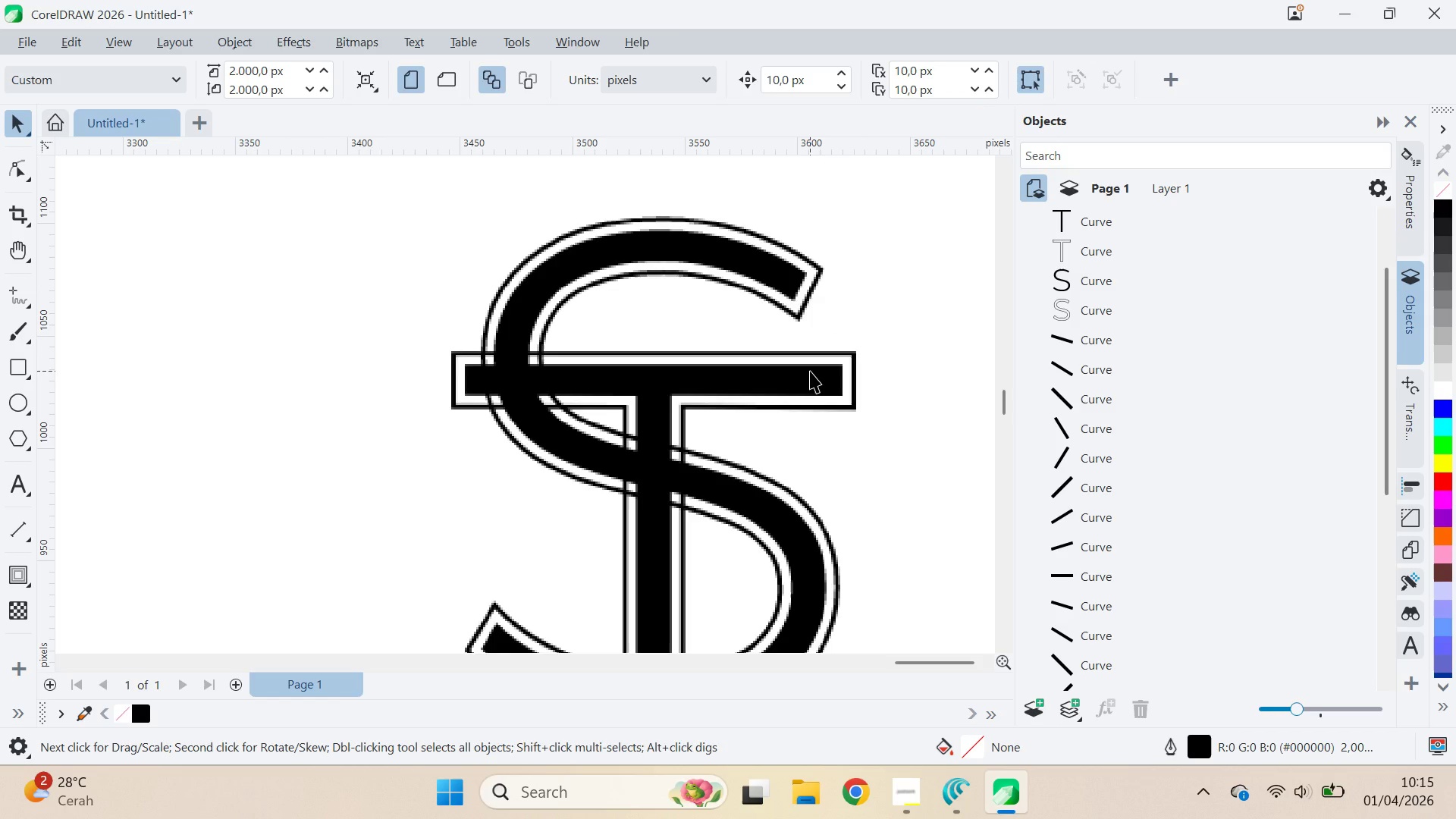 
key(Q)
 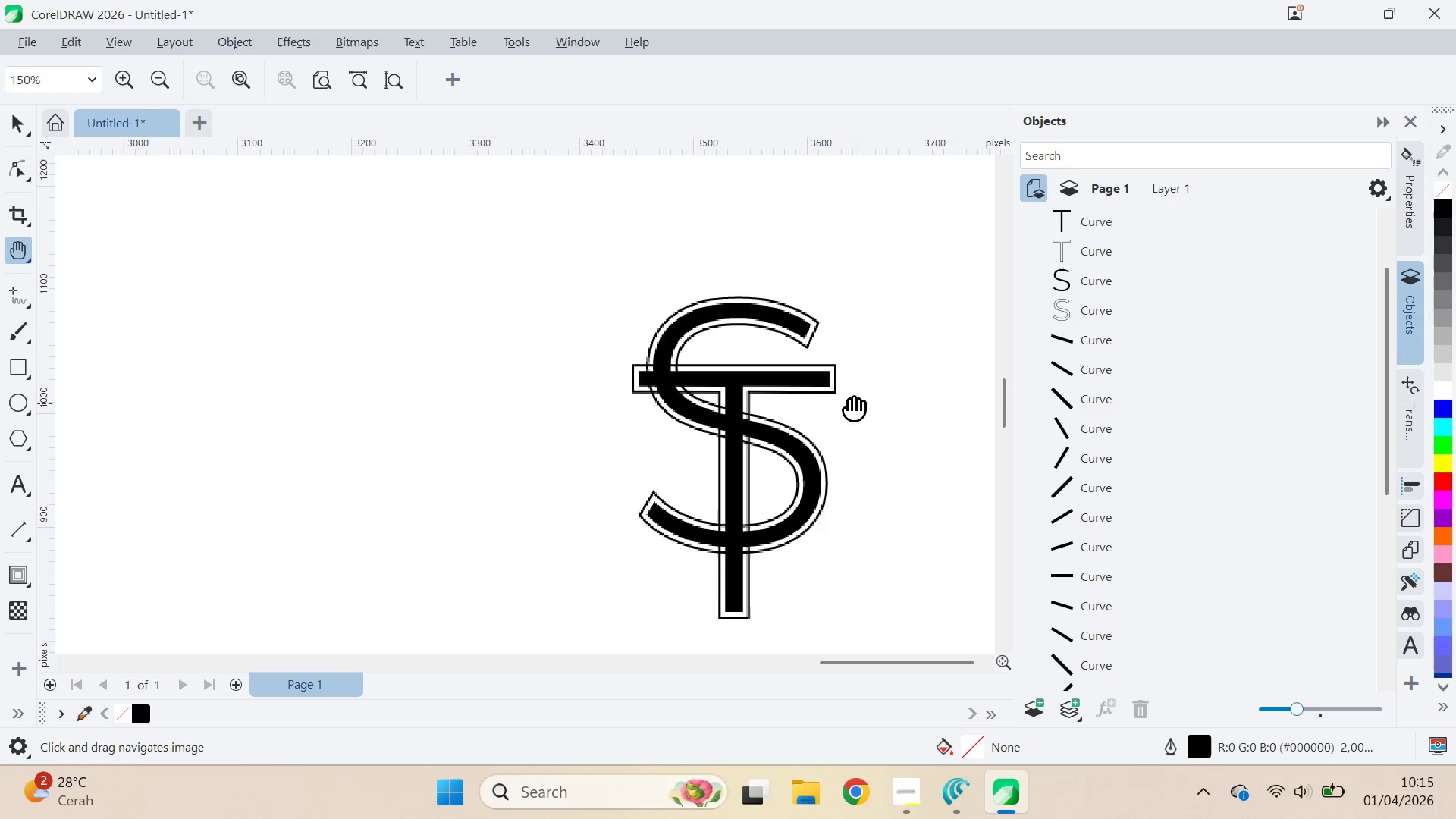 
scroll: coordinate [817, 378], scroll_direction: down, amount: 5.0
 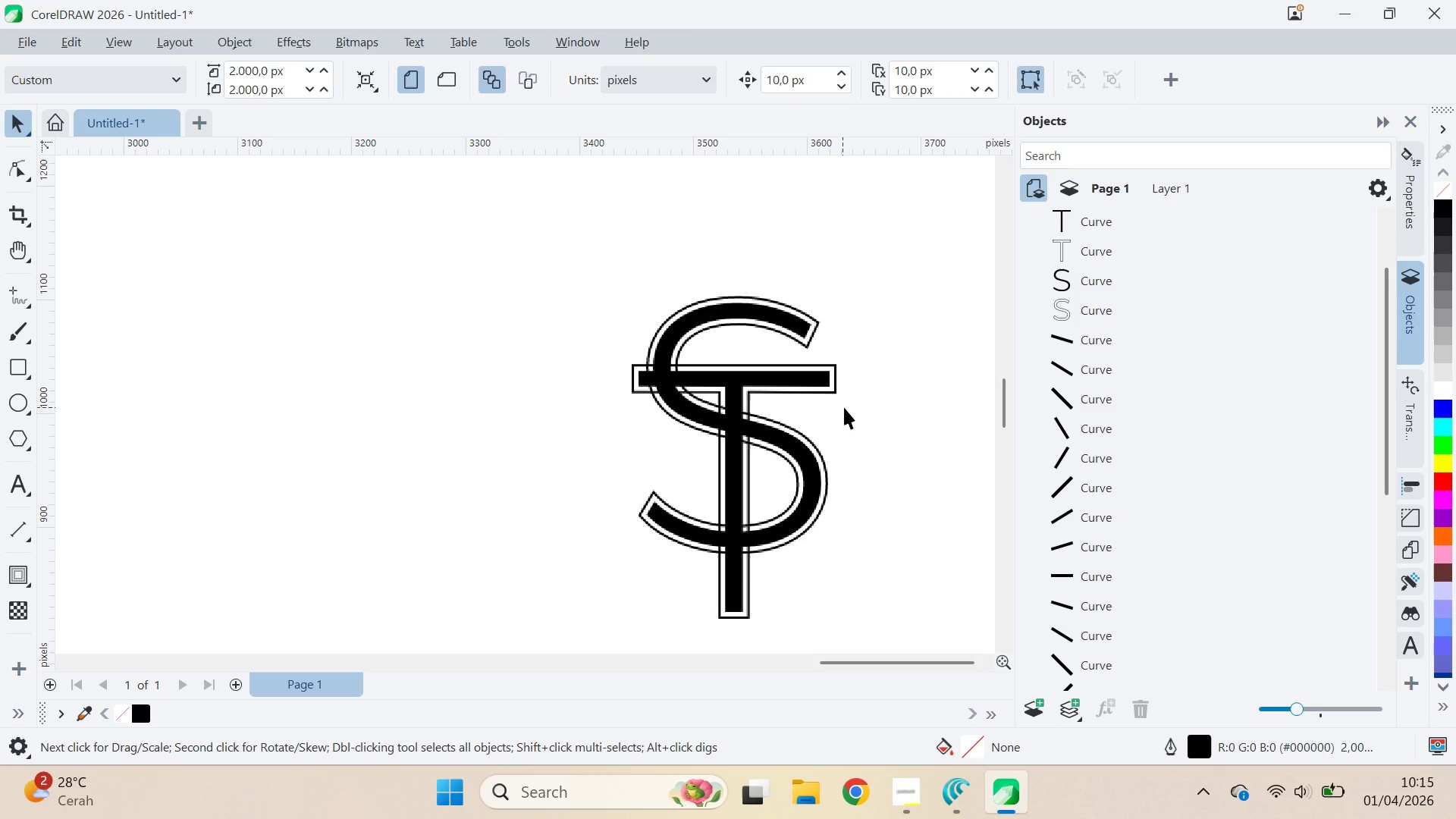 
left_click_drag(start_coordinate=[855, 403], to_coordinate=[767, 362])
 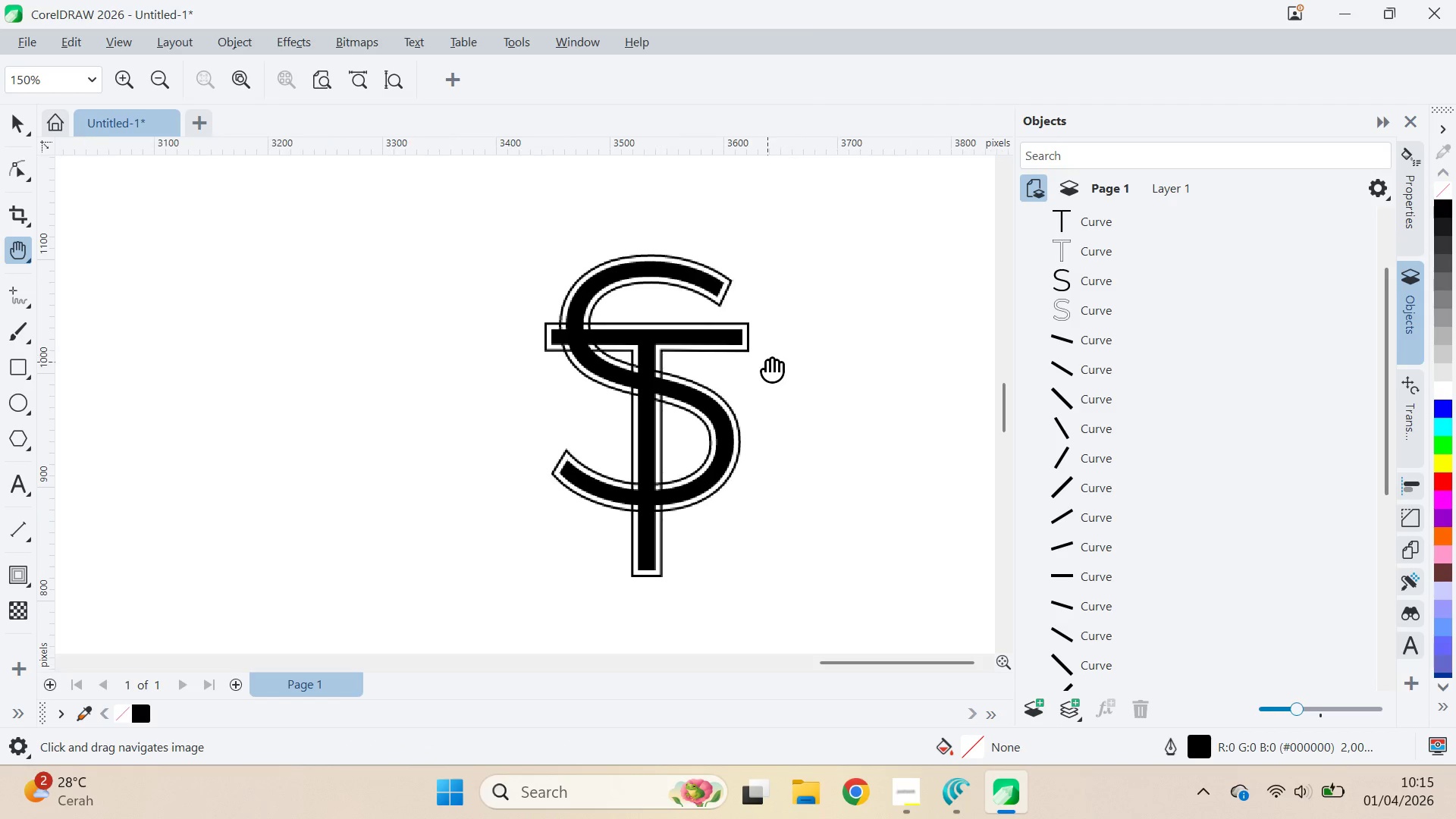 
key(V)
 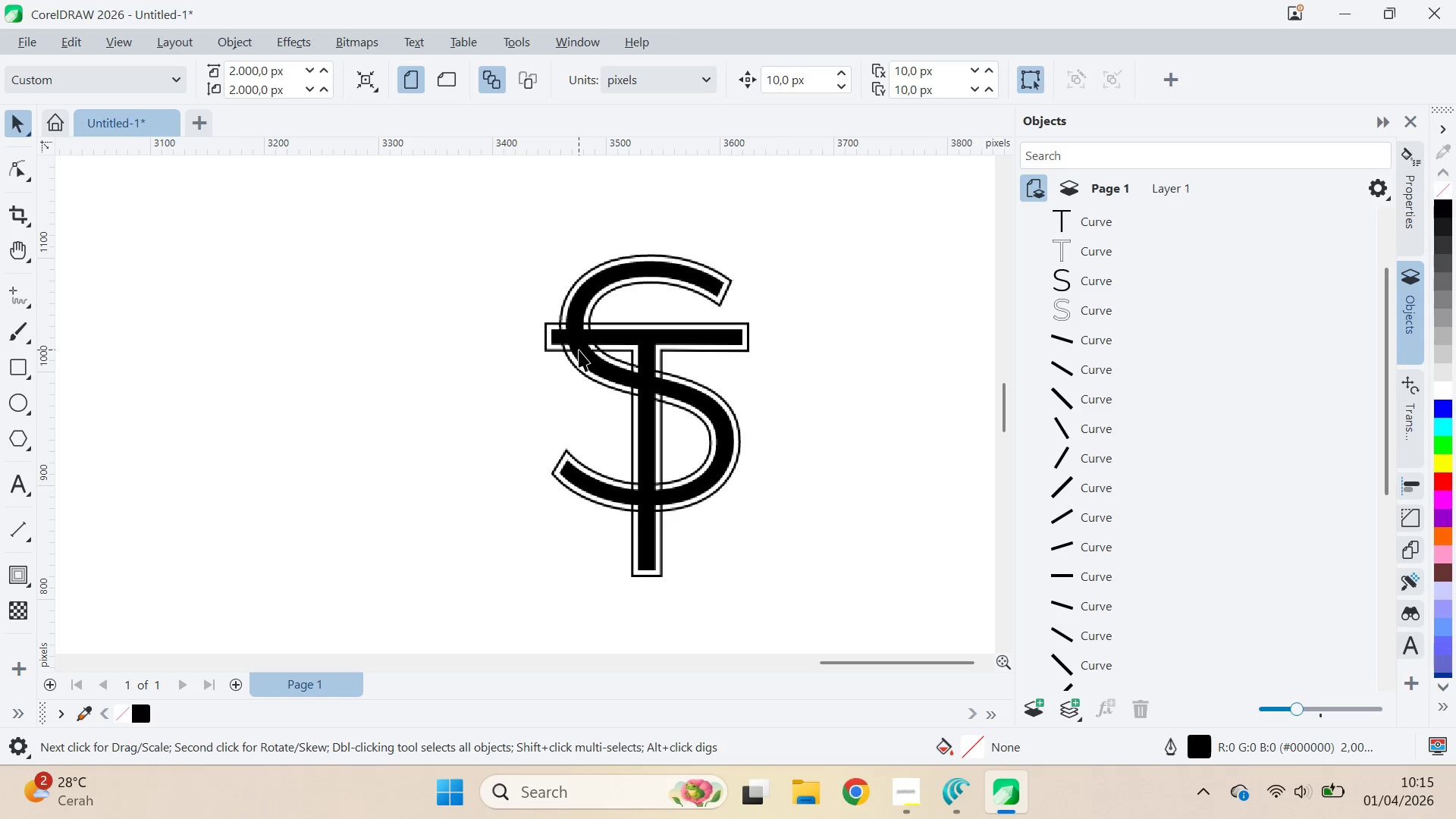 
scroll: coordinate [588, 357], scroll_direction: up, amount: 3.0
 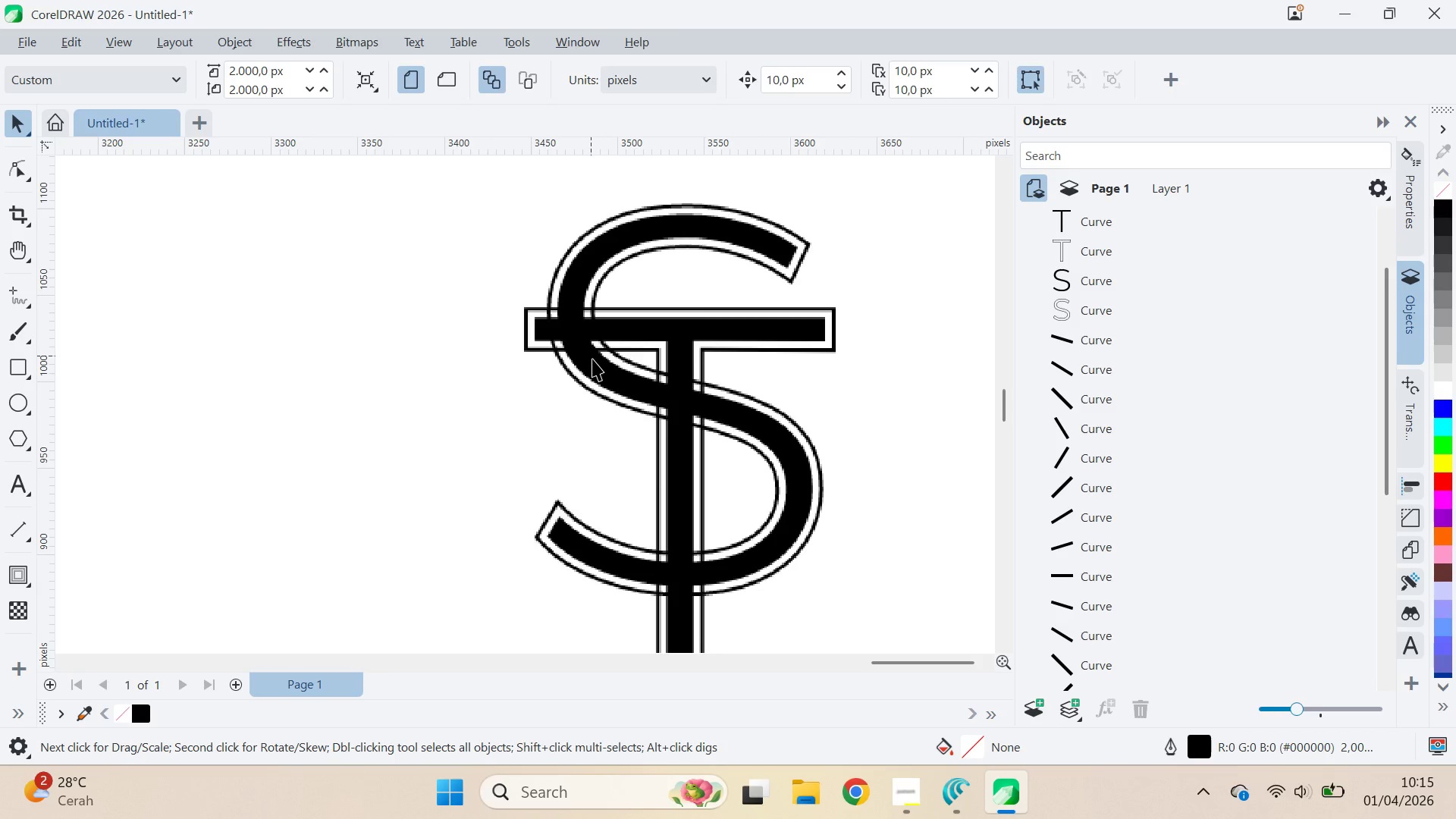 
type(qv)
 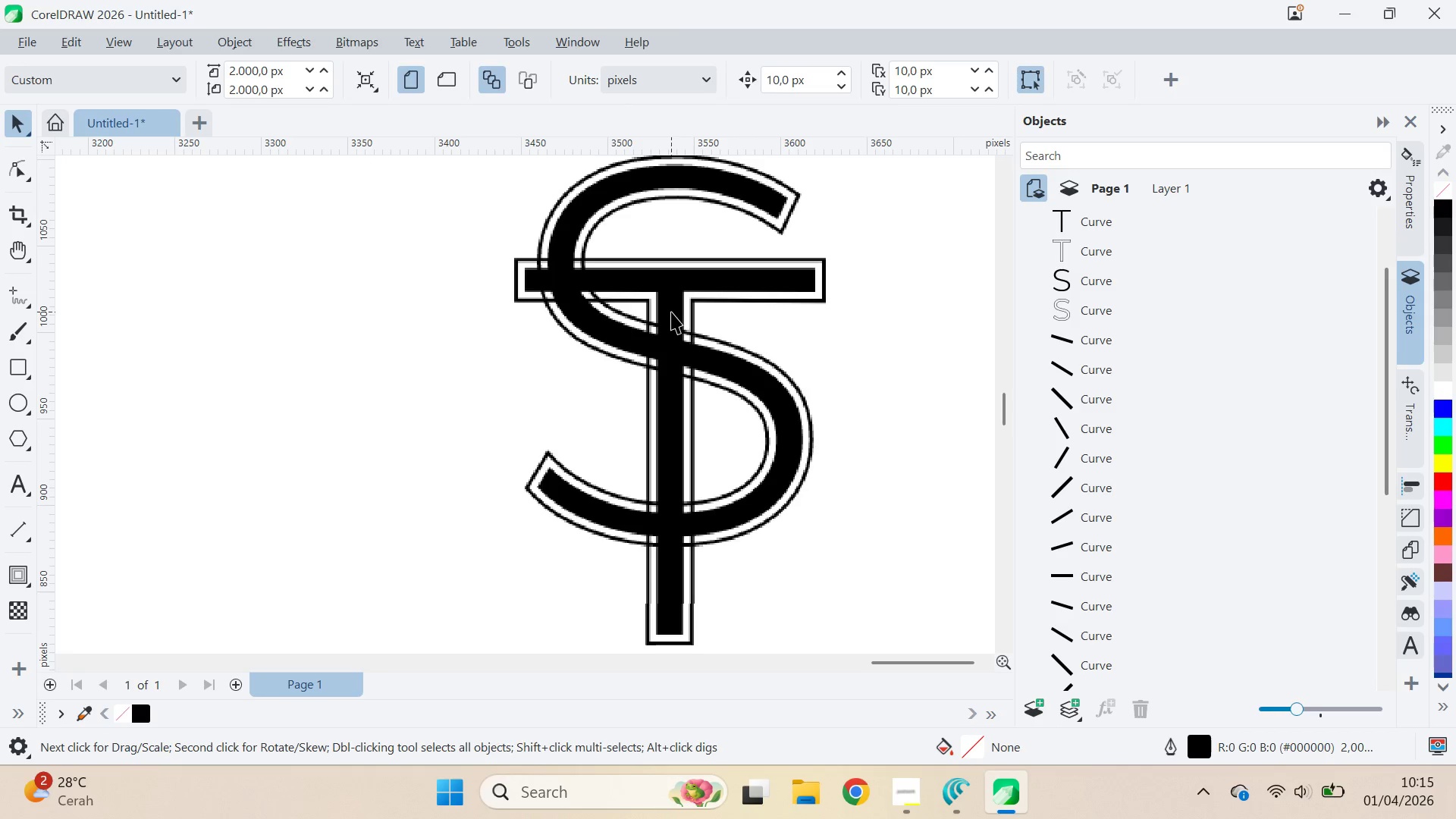 
left_click_drag(start_coordinate=[725, 465], to_coordinate=[715, 416])
 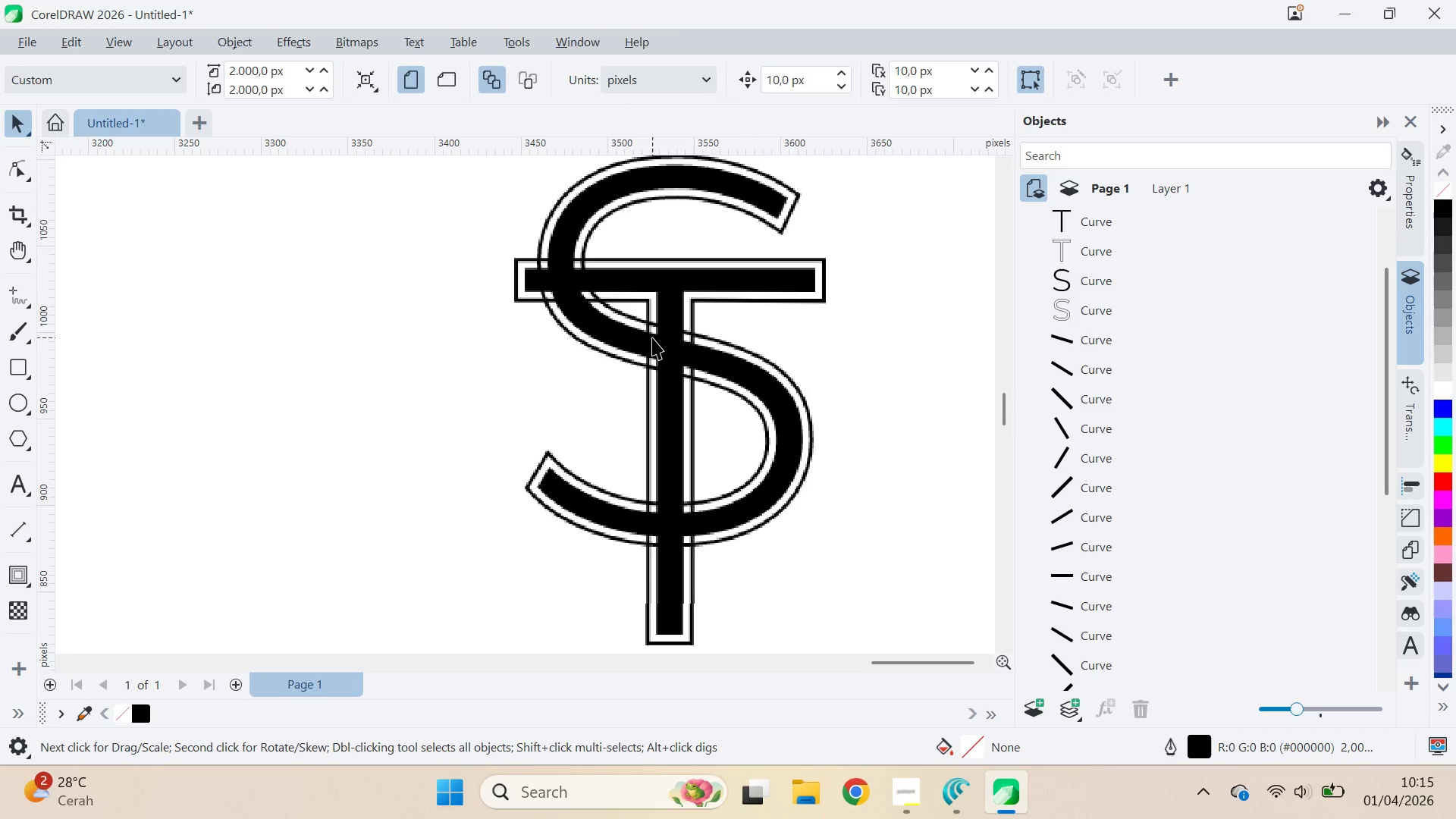 
scroll: coordinate [635, 356], scroll_direction: up, amount: 4.0
 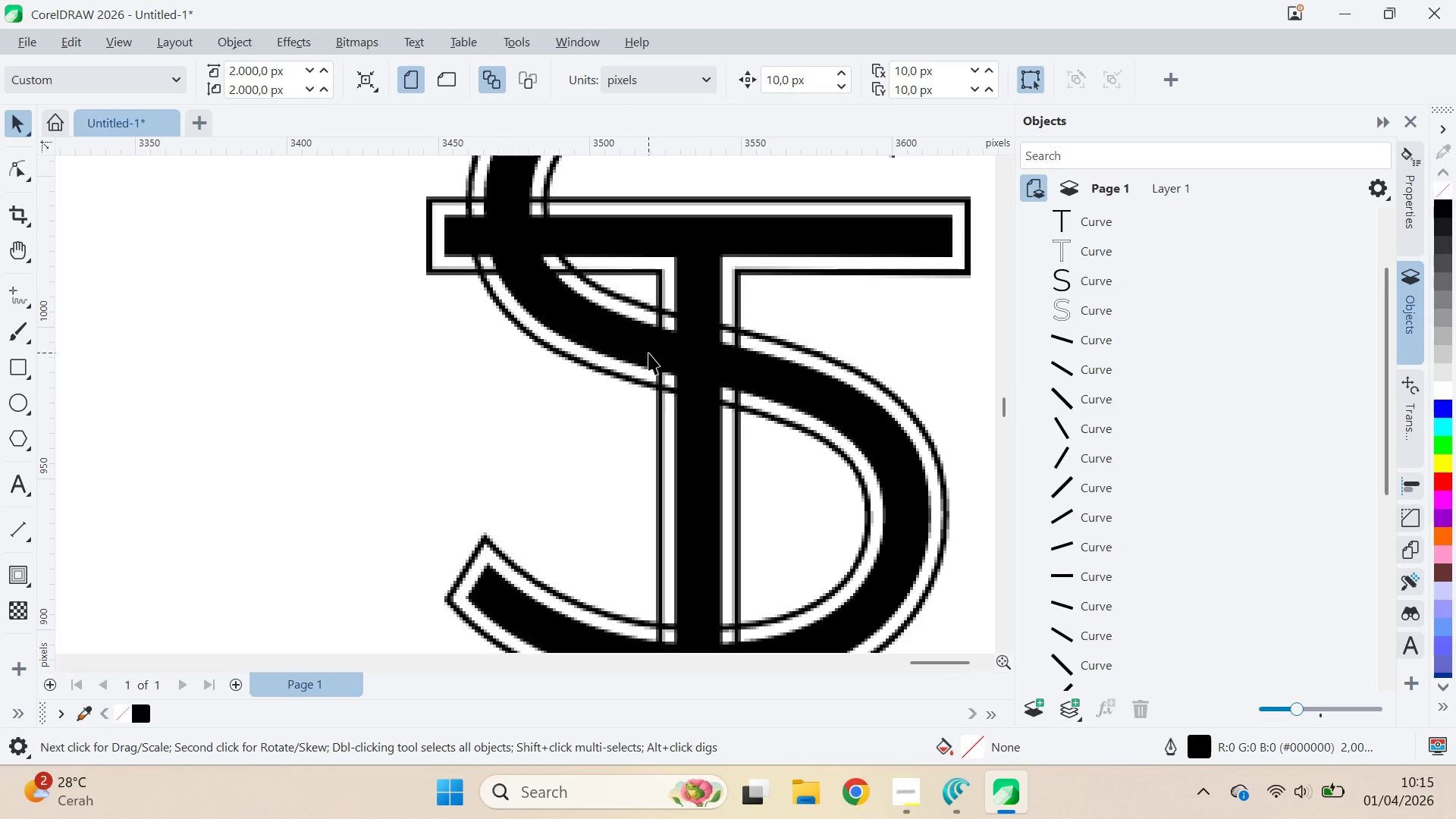 
scroll: coordinate [661, 377], scroll_direction: down, amount: 6.0
 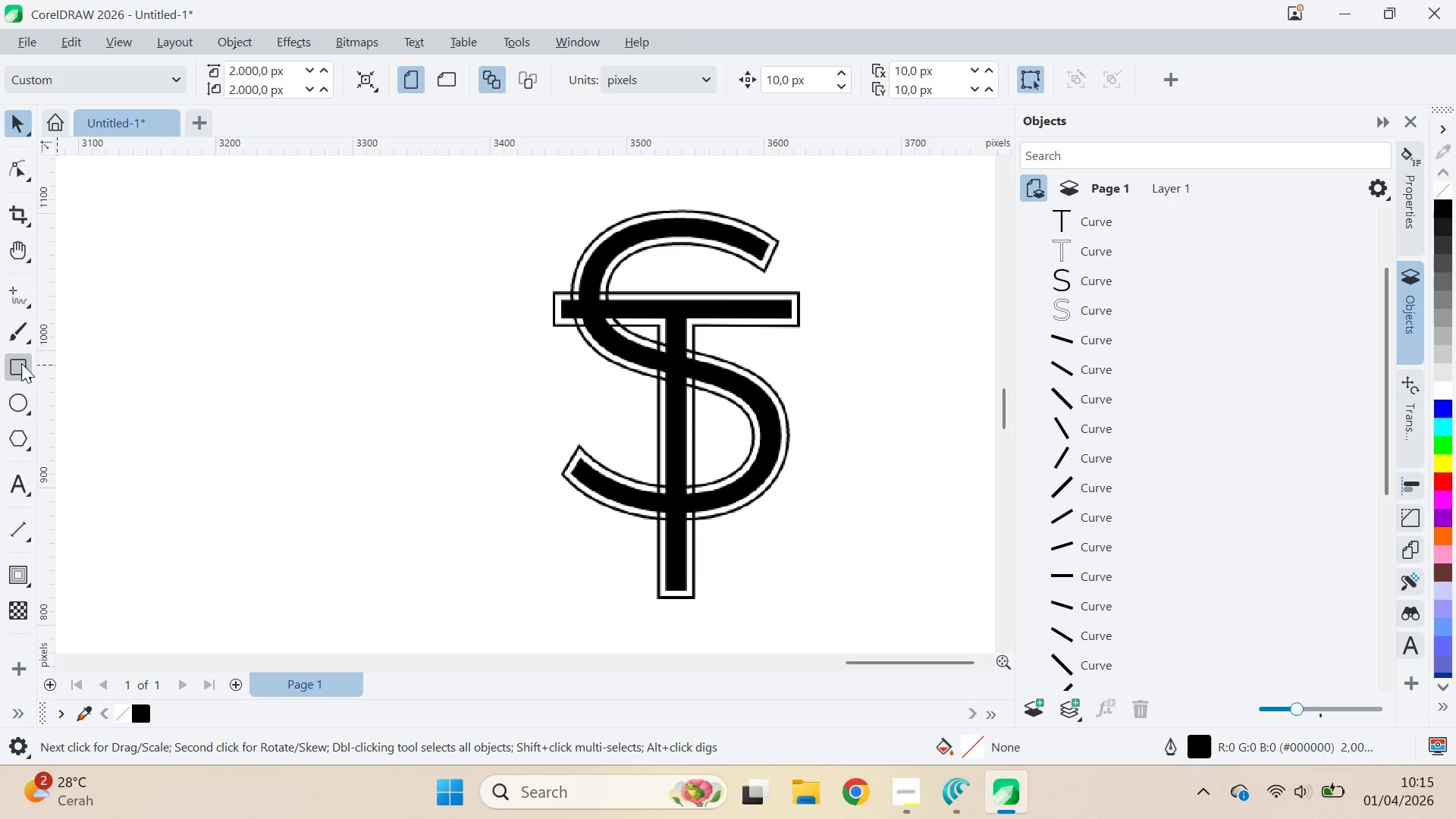 
scroll: coordinate [703, 398], scroll_direction: up, amount: 3.0
 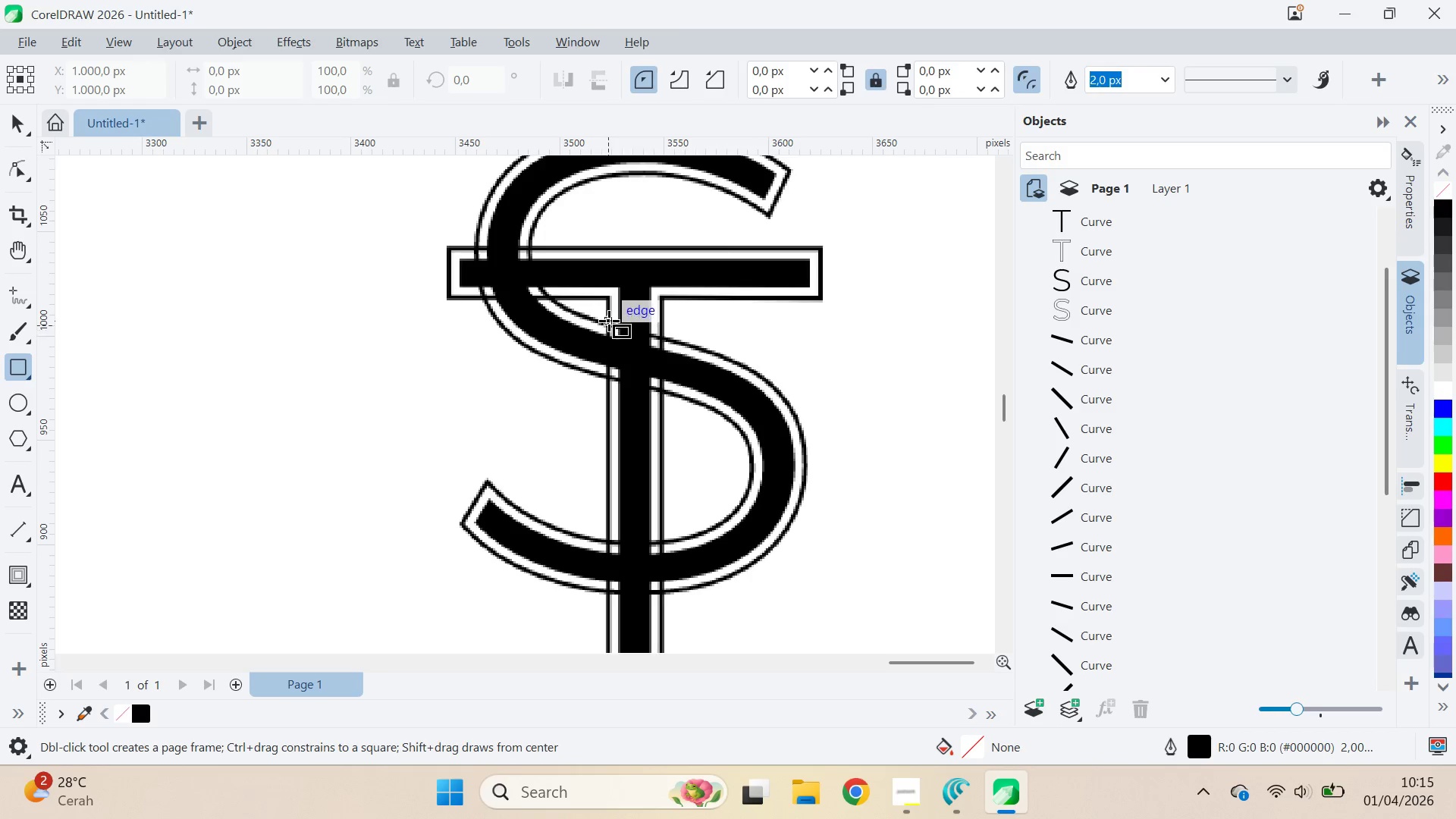 
left_click_drag(start_coordinate=[607, 319], to_coordinate=[620, 423])
 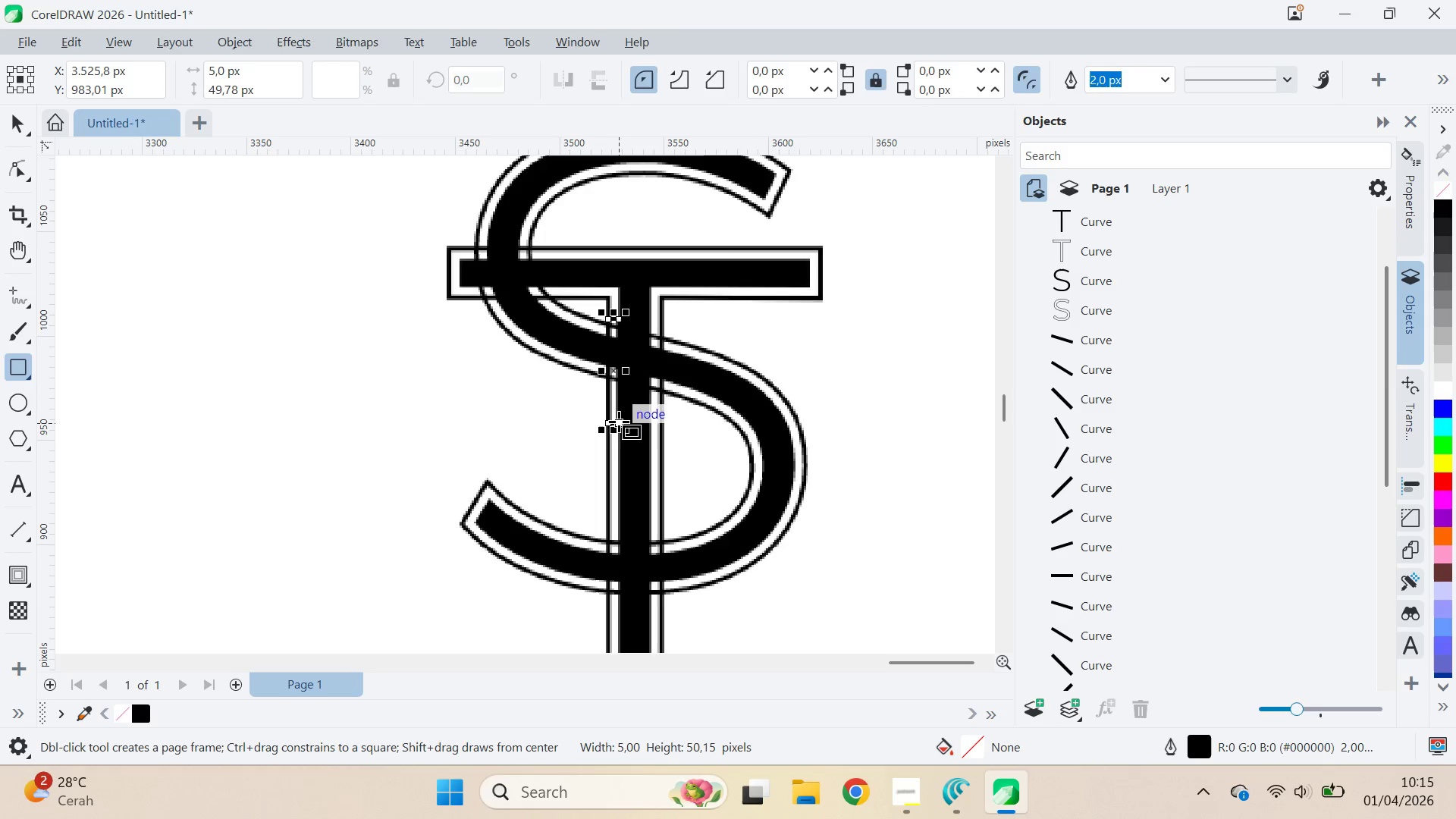 
key(V)
 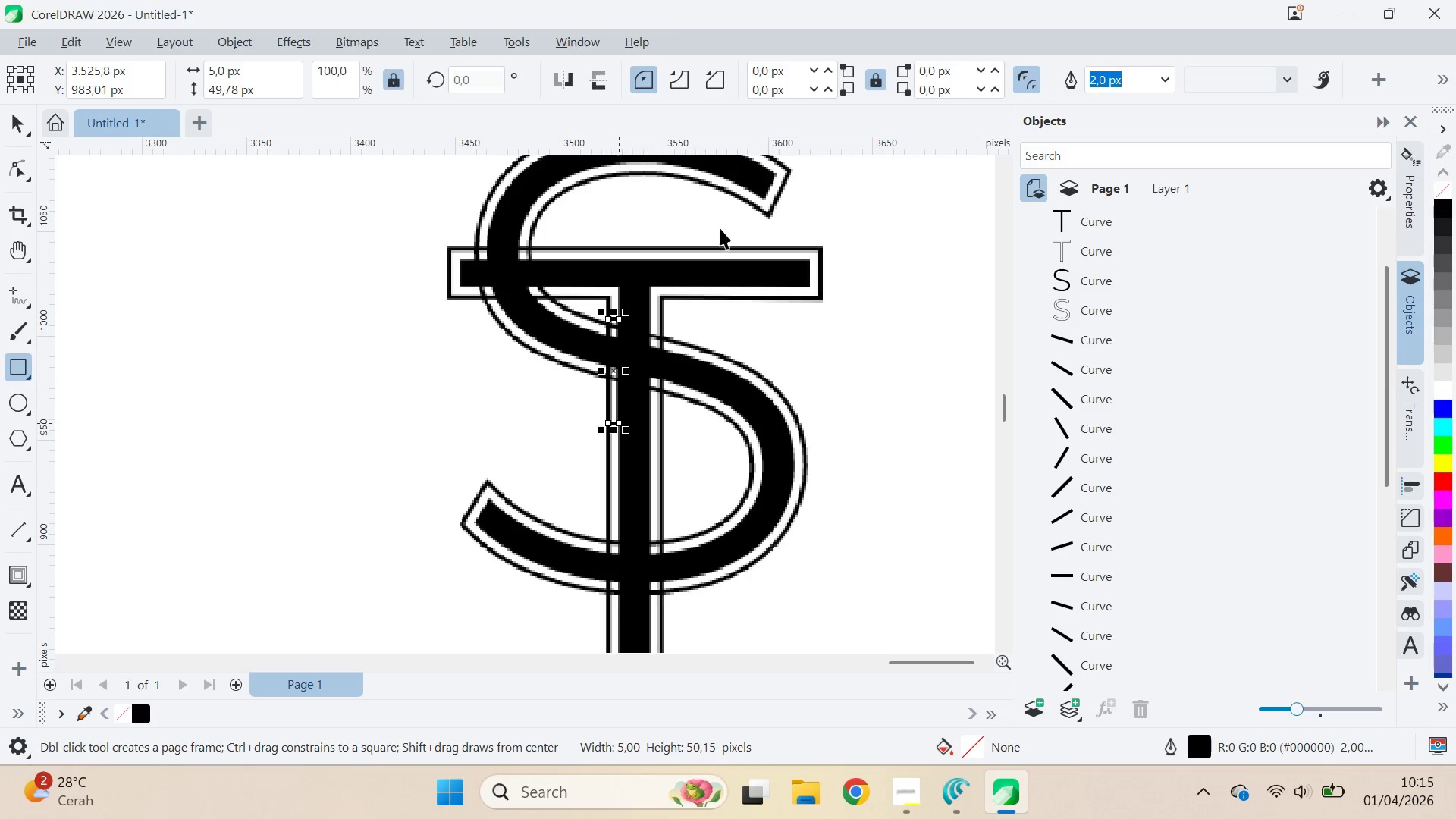 
hold_key(key=ShiftLeft, duration=0.52)
left_click([758, 178])
 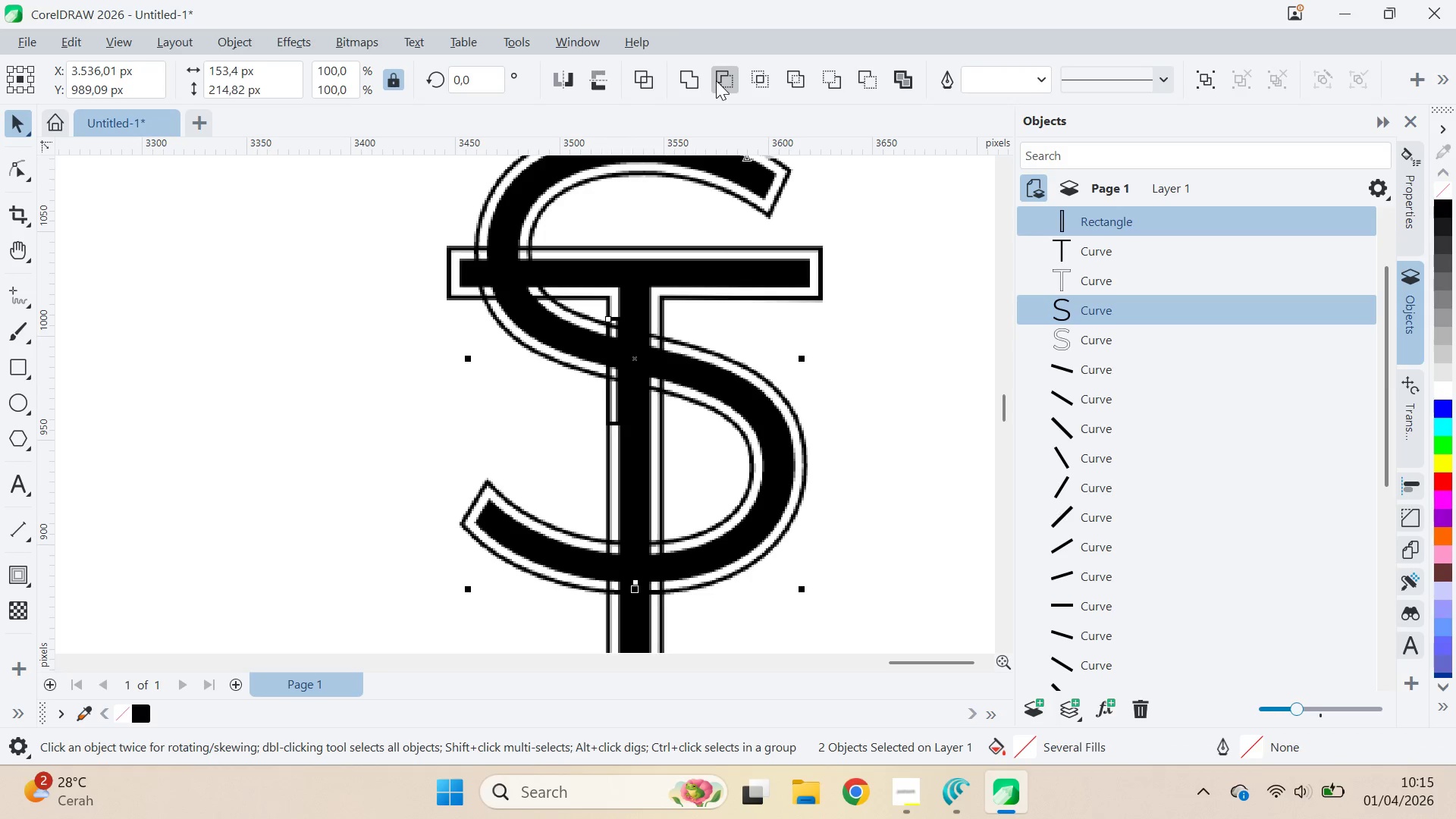 
double_click([869, 363])
 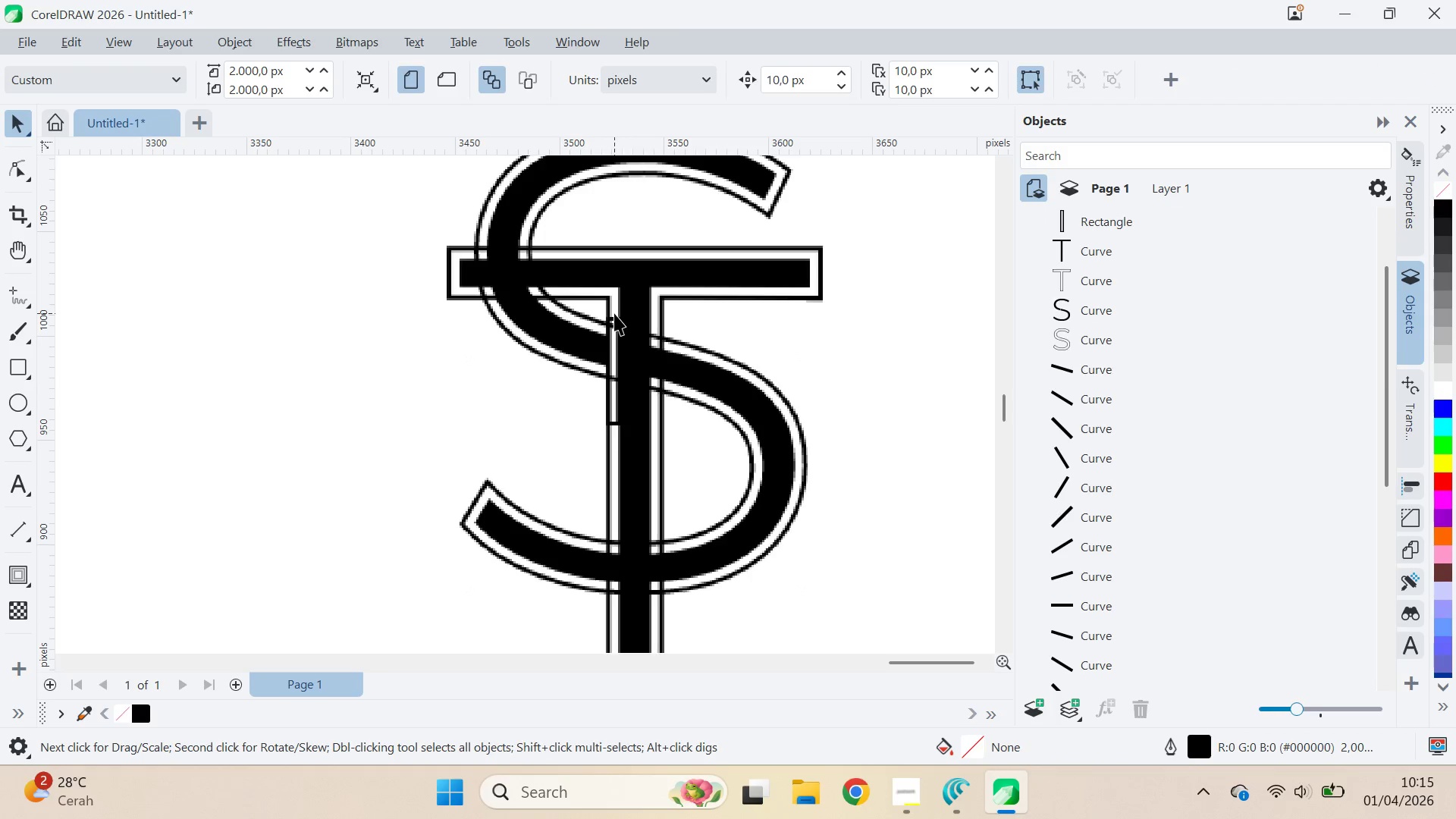 
left_click([613, 320])
 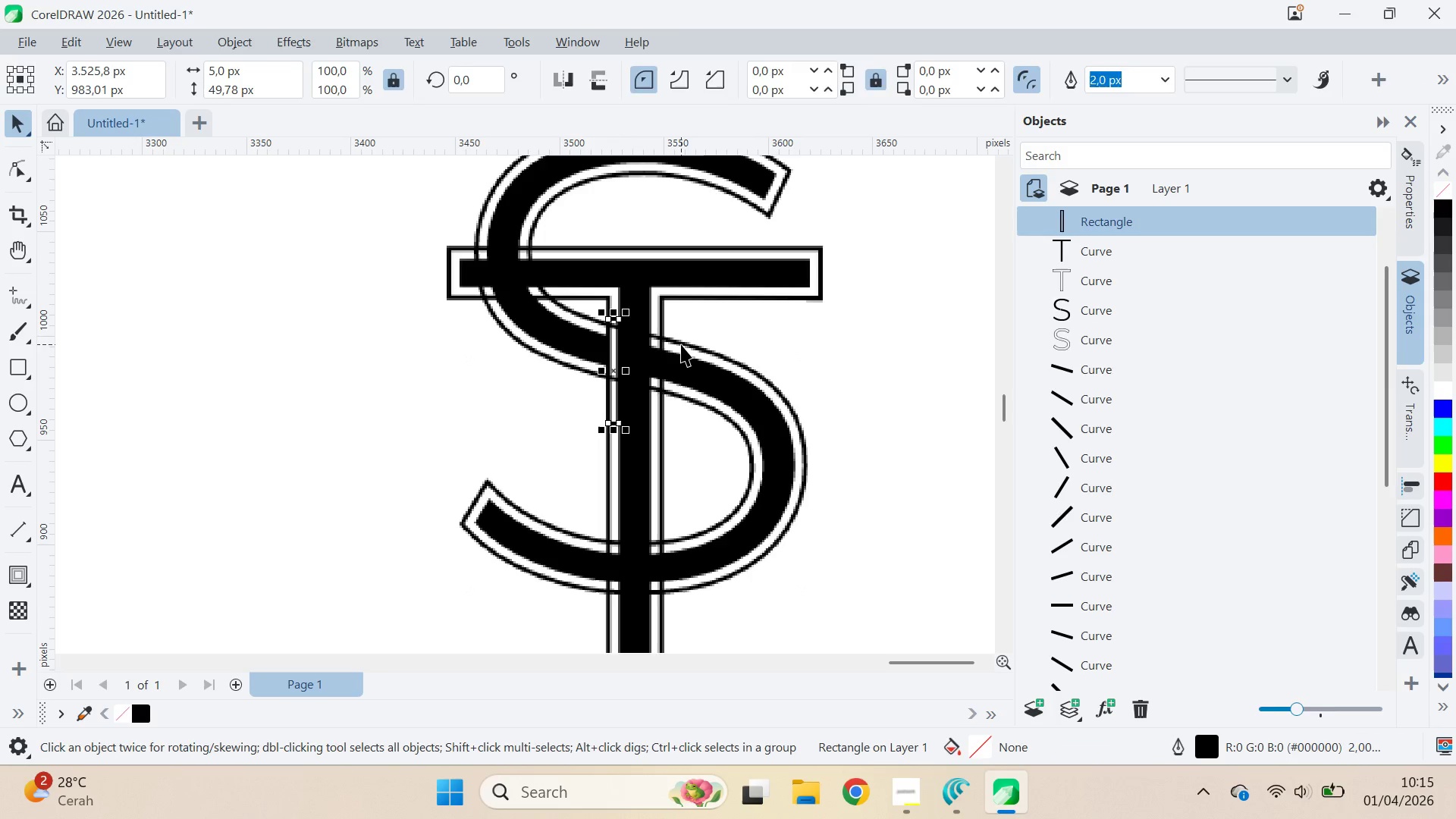 
key(Delete)
 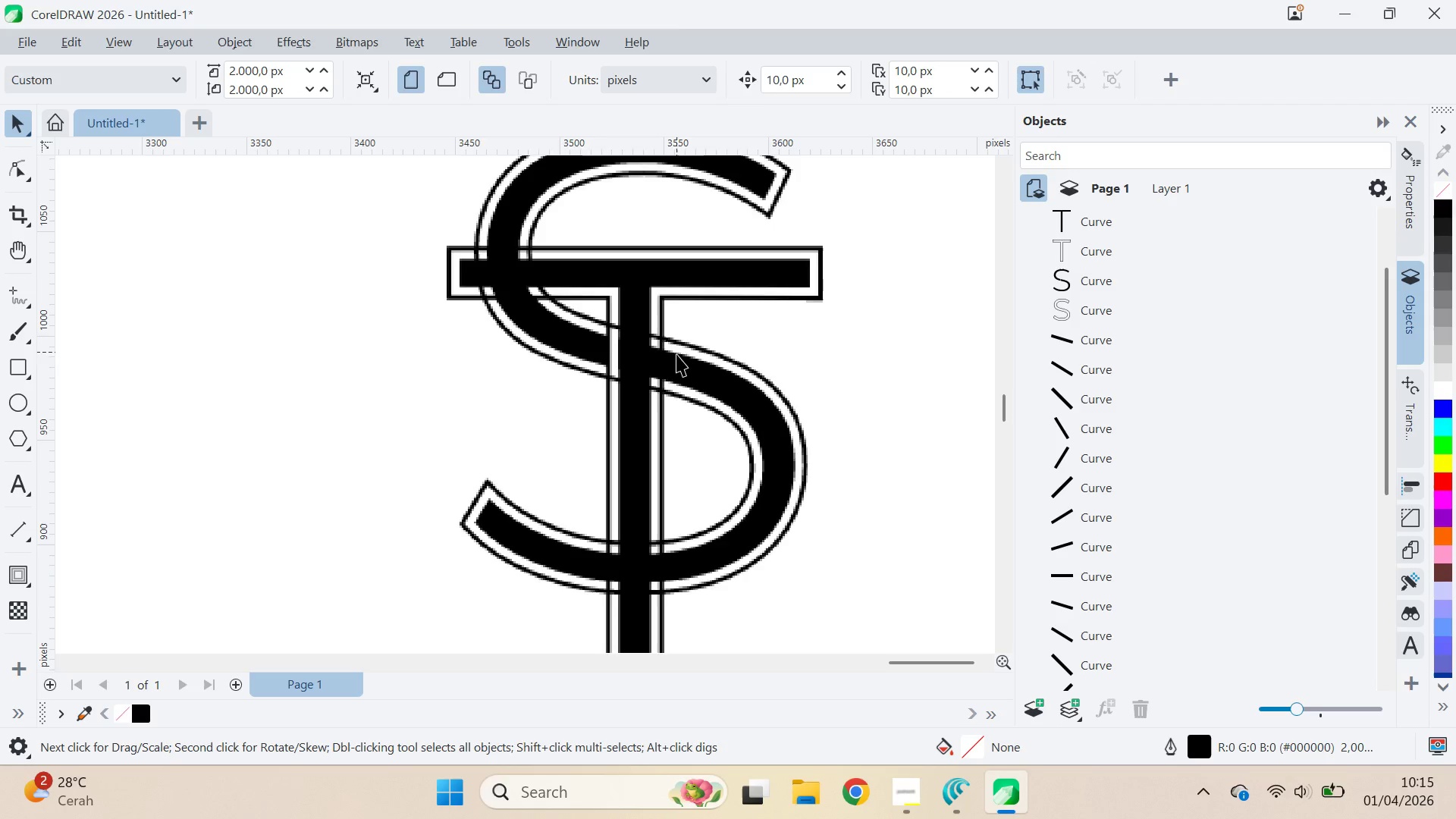 
scroll: coordinate [678, 412], scroll_direction: none, amount: 0.0
 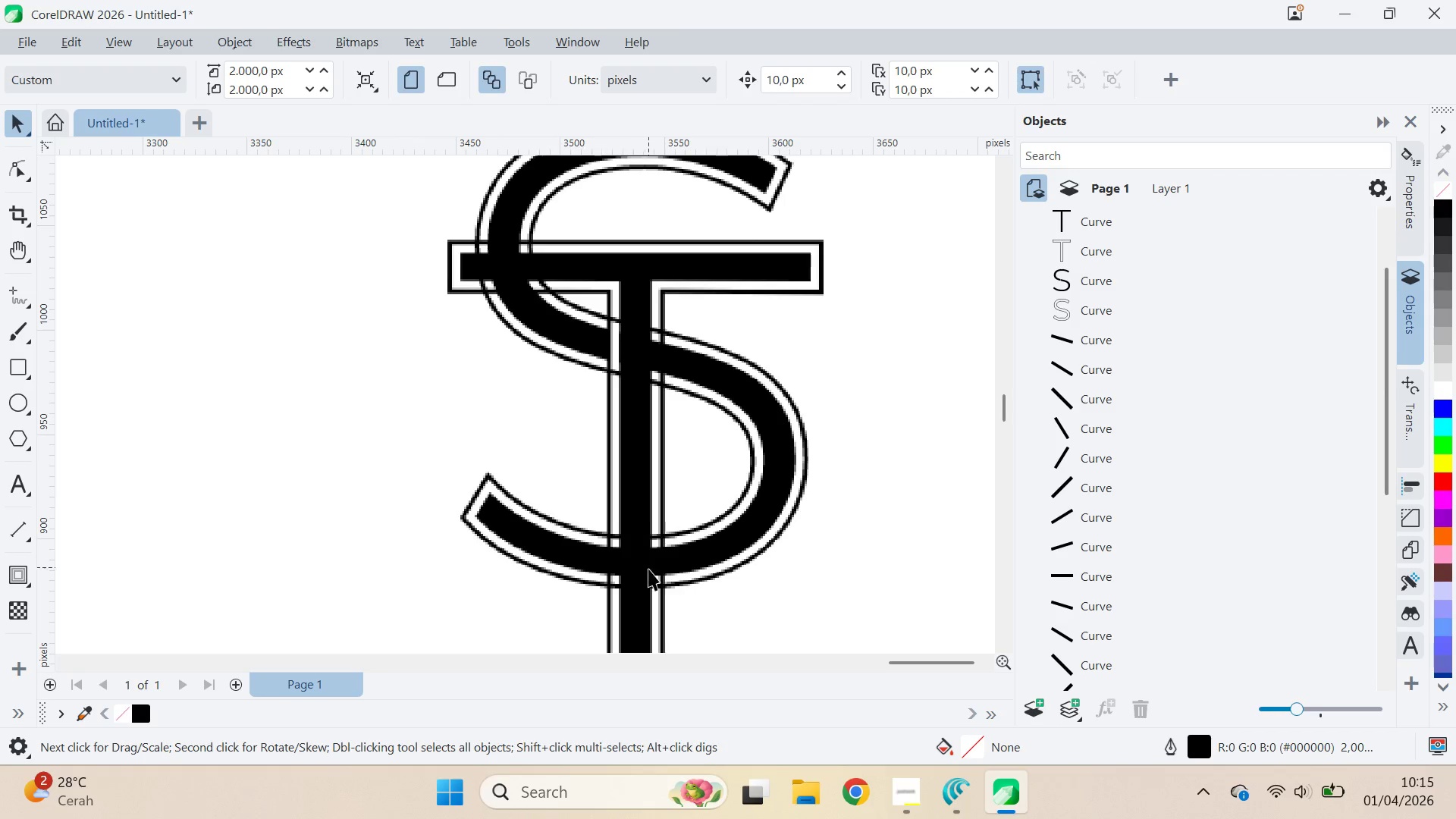 
key(Q)
 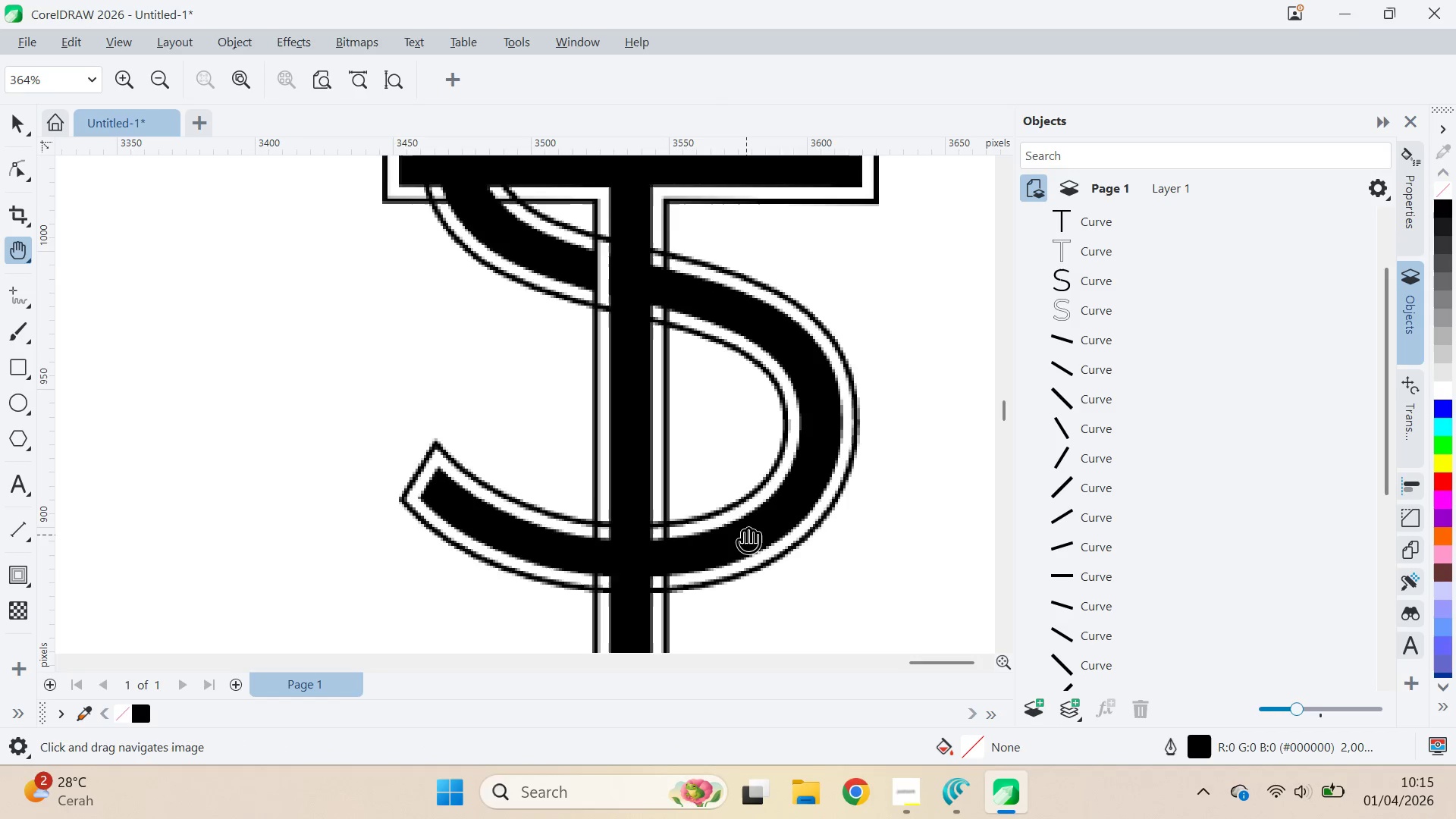 
left_click_drag(start_coordinate=[744, 532], to_coordinate=[744, 349])
 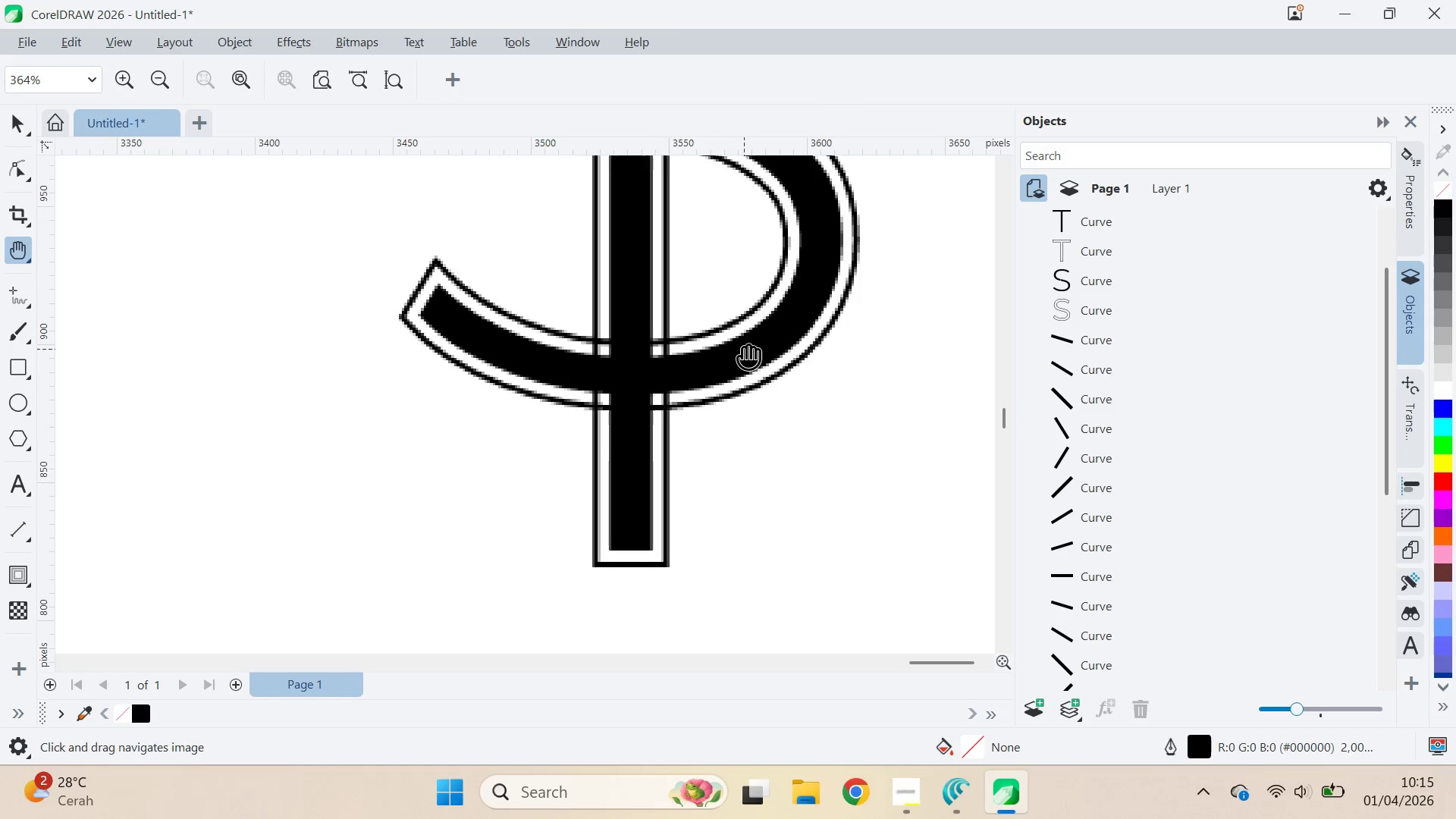 
scroll: coordinate [650, 574], scroll_direction: up, amount: 2.0
 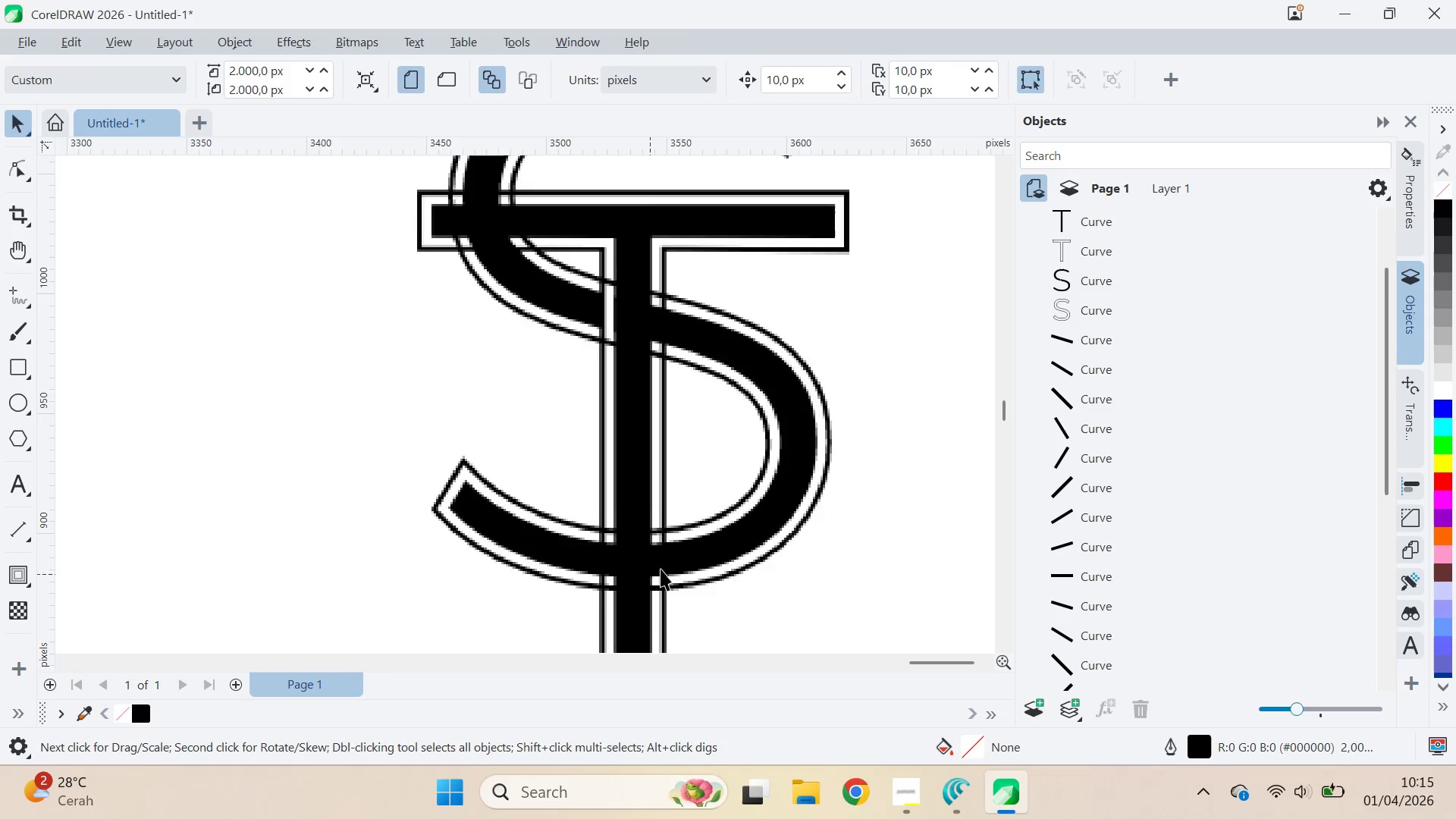 
type(vqv)
 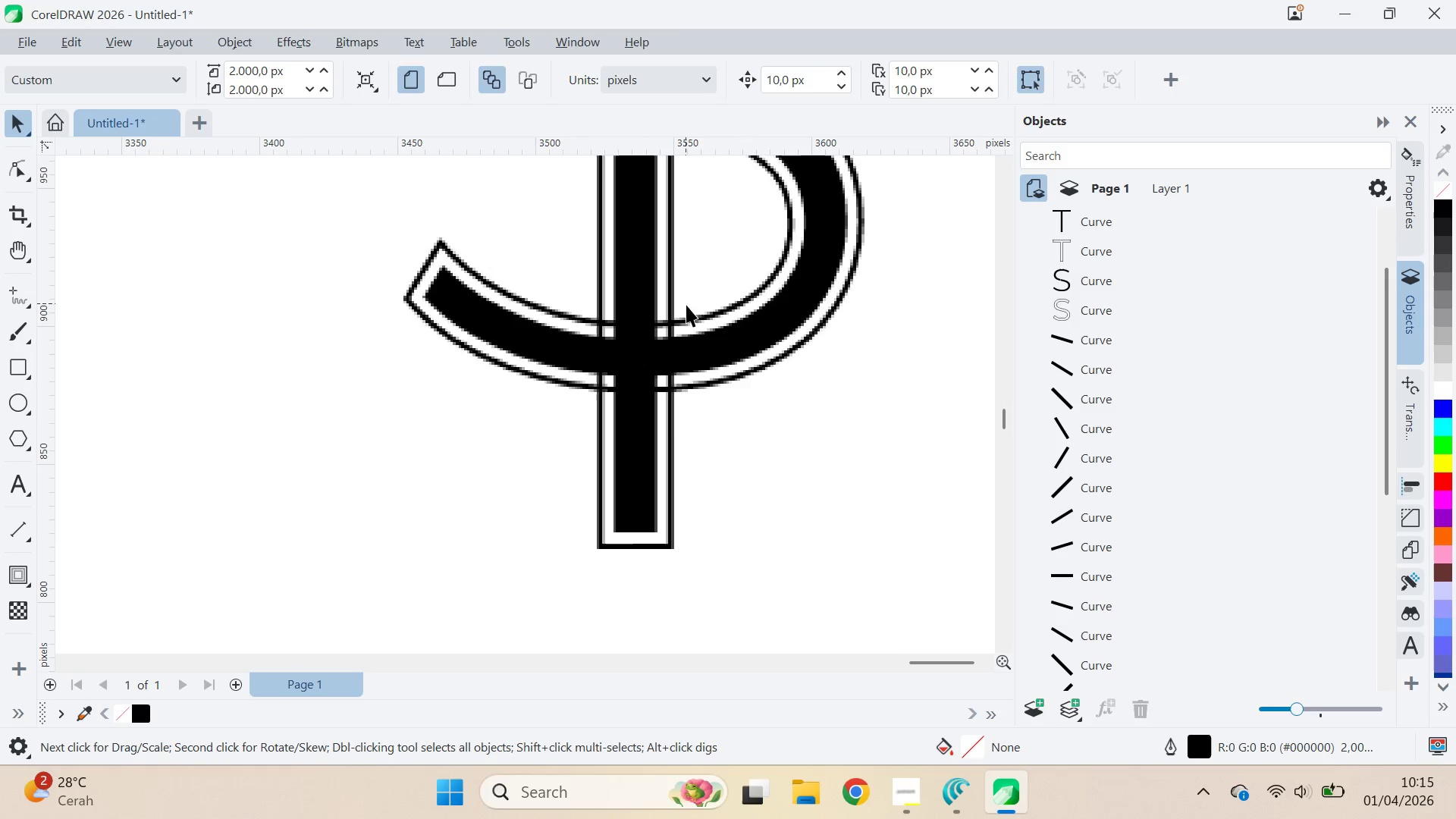 
left_click_drag(start_coordinate=[696, 318], to_coordinate=[701, 300])
 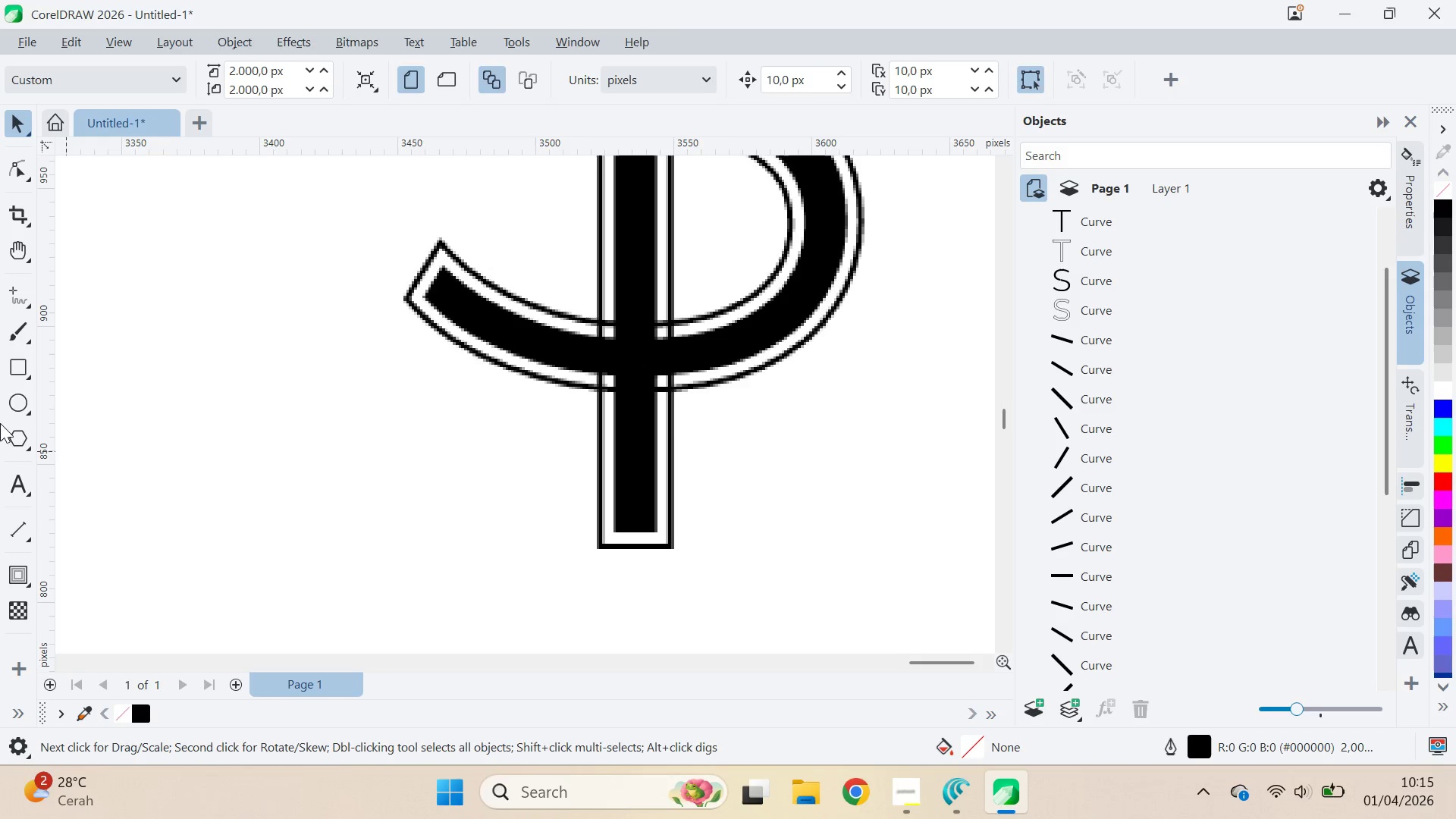 
double_click([17, 366])
 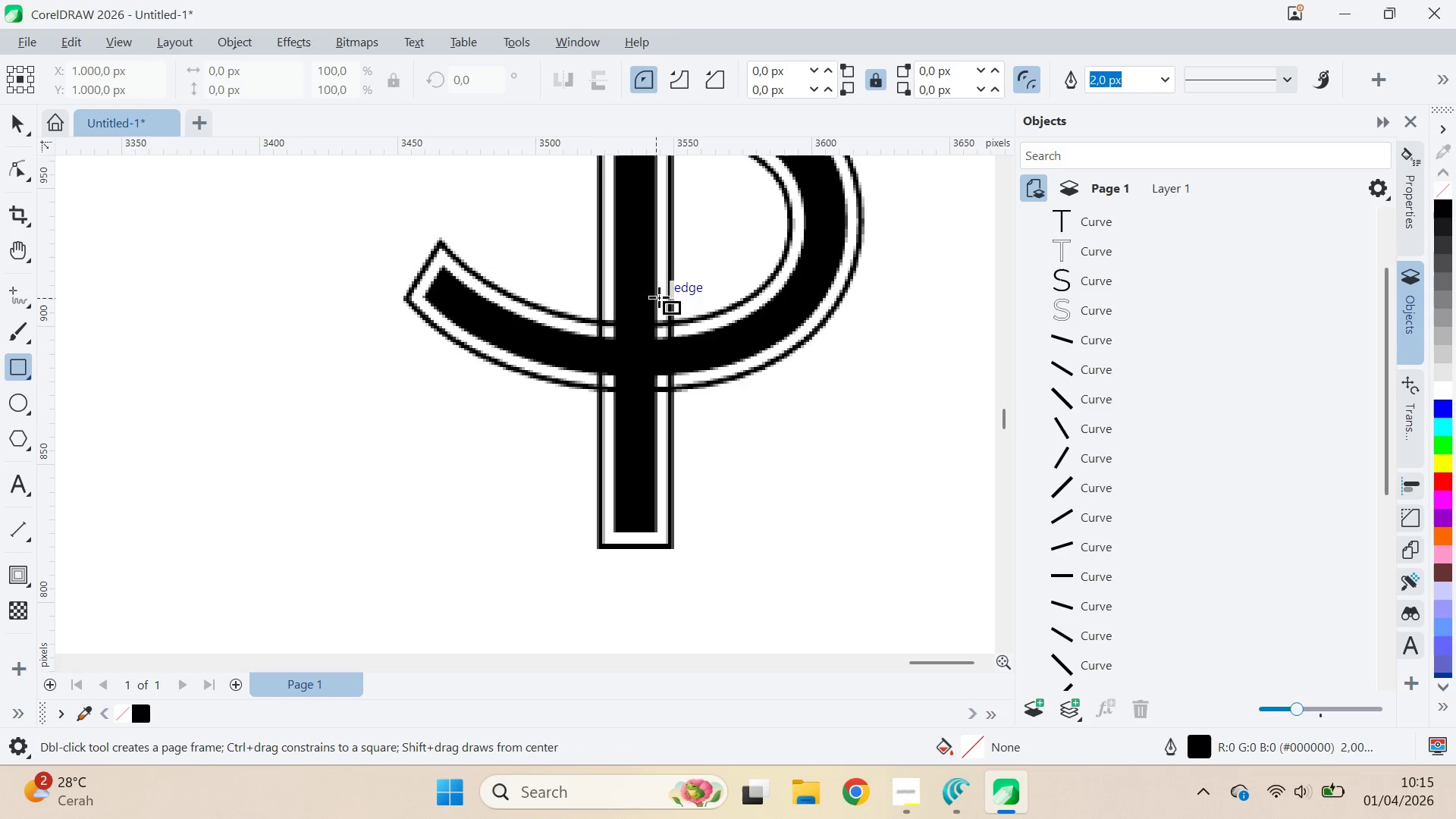 
left_click_drag(start_coordinate=[656, 293], to_coordinate=[670, 432])
 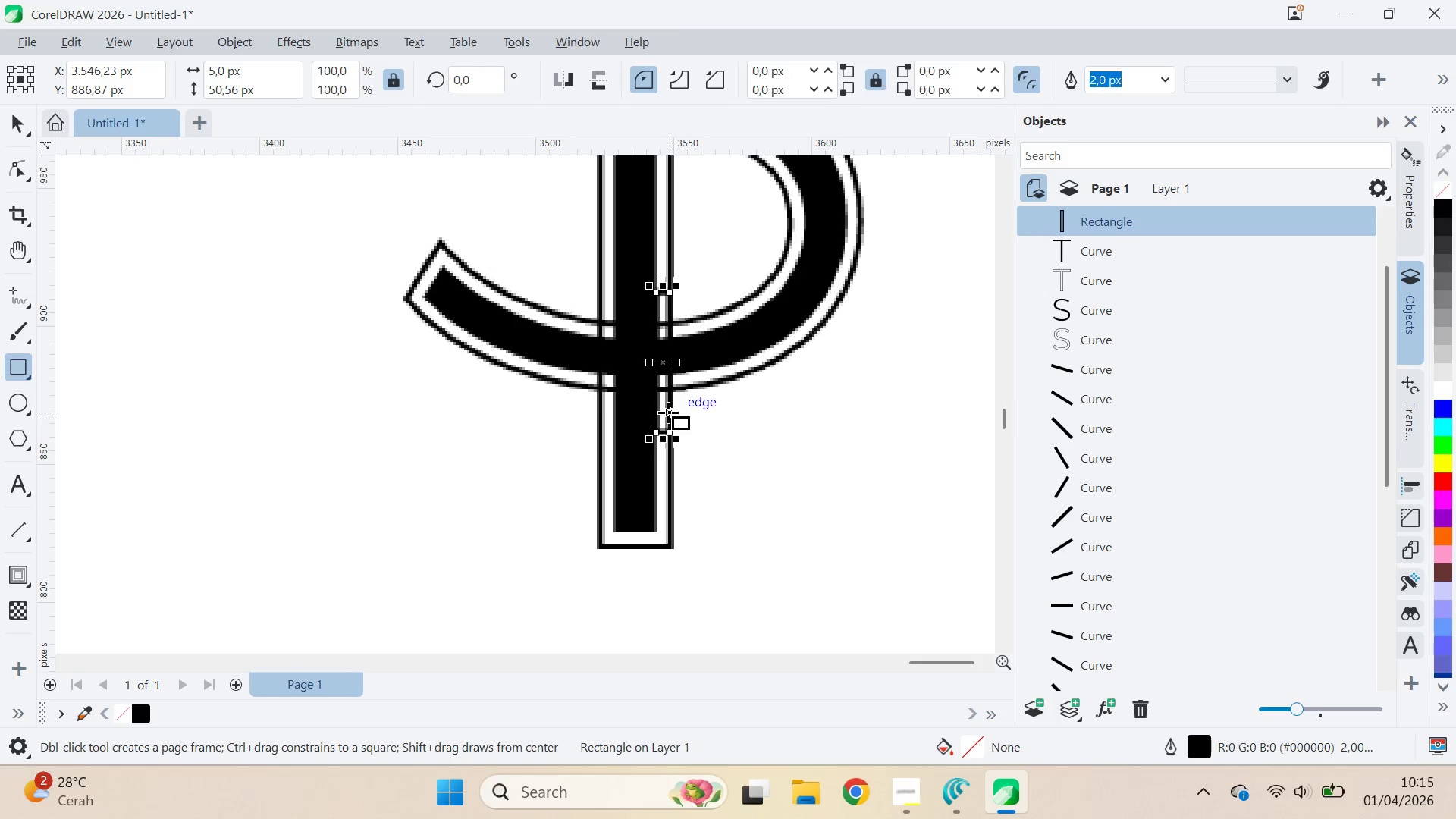 
hold_key(key=ShiftLeft, duration=0.58)
 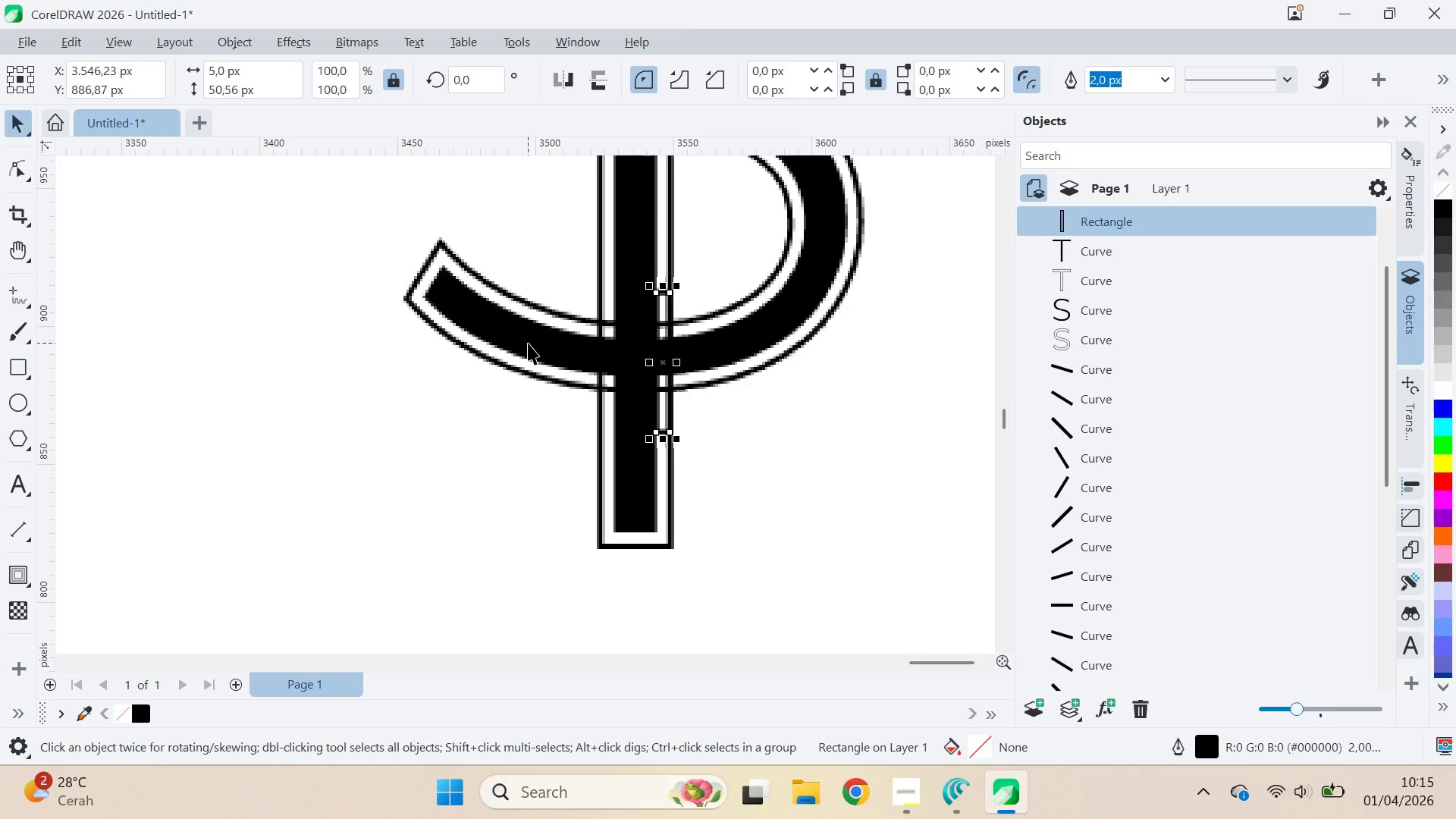 
key(V)
 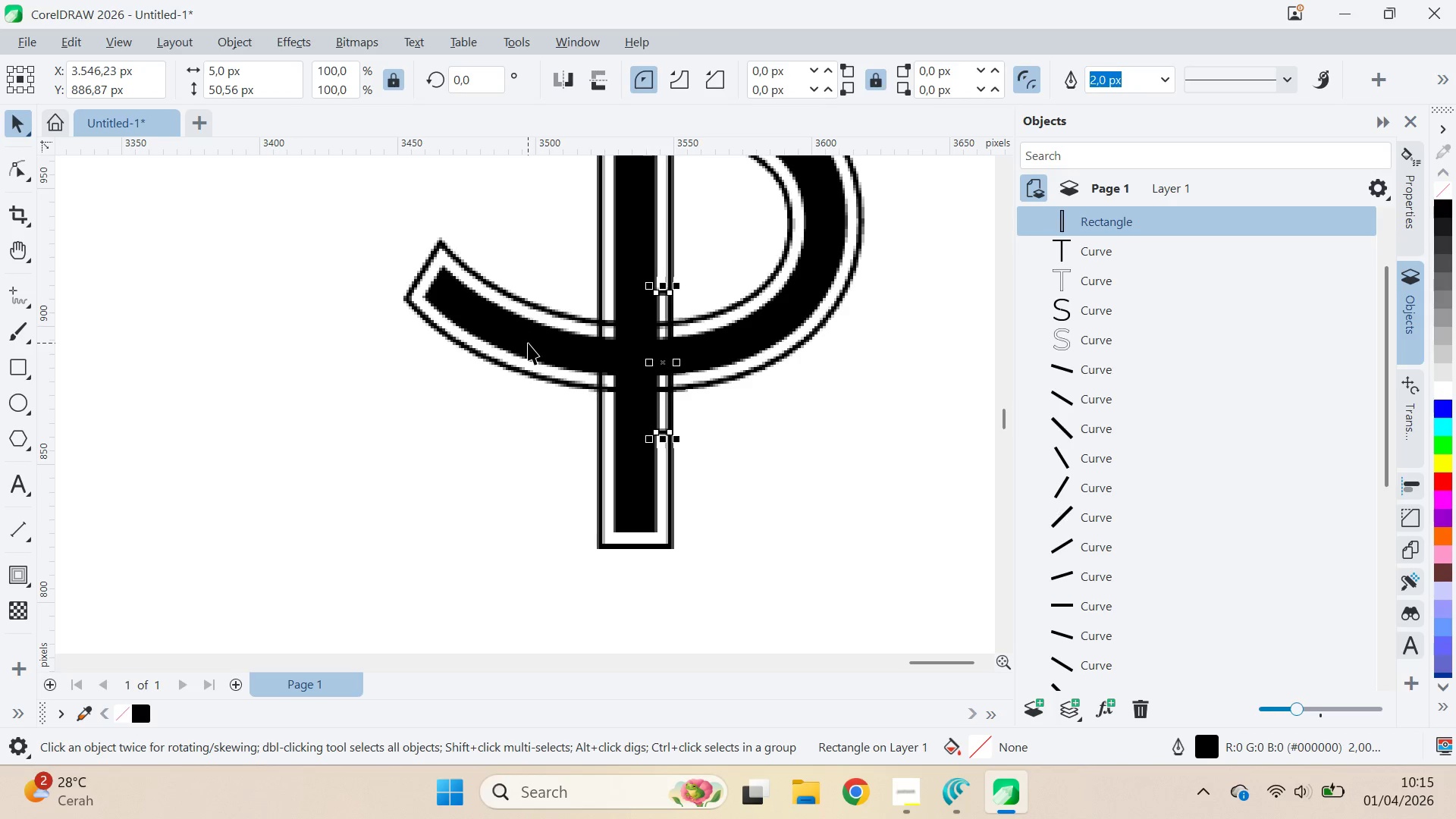 
hold_key(key=ShiftLeft, duration=0.34)
left_click([528, 343])
 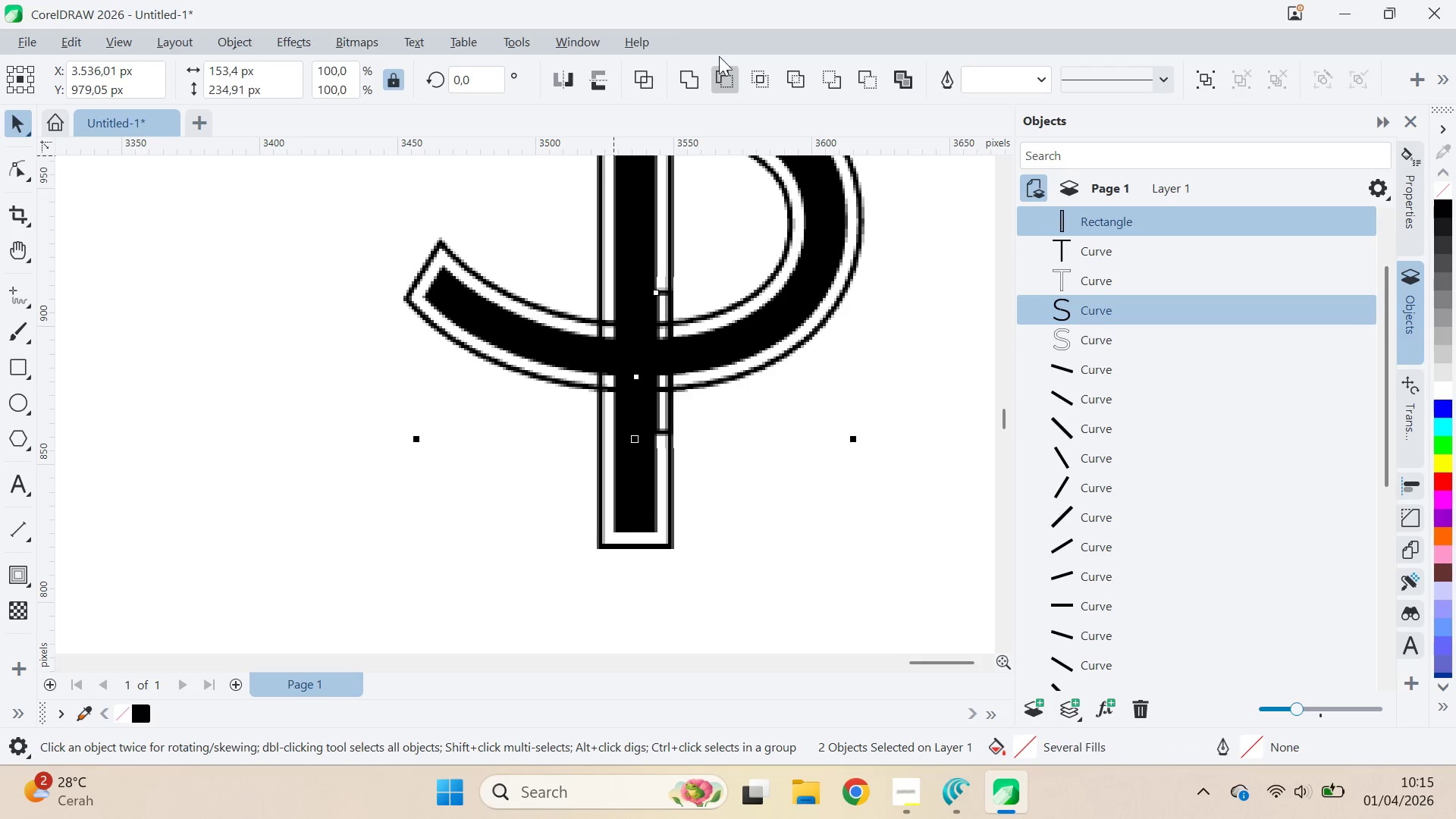 
left_click([723, 77])
 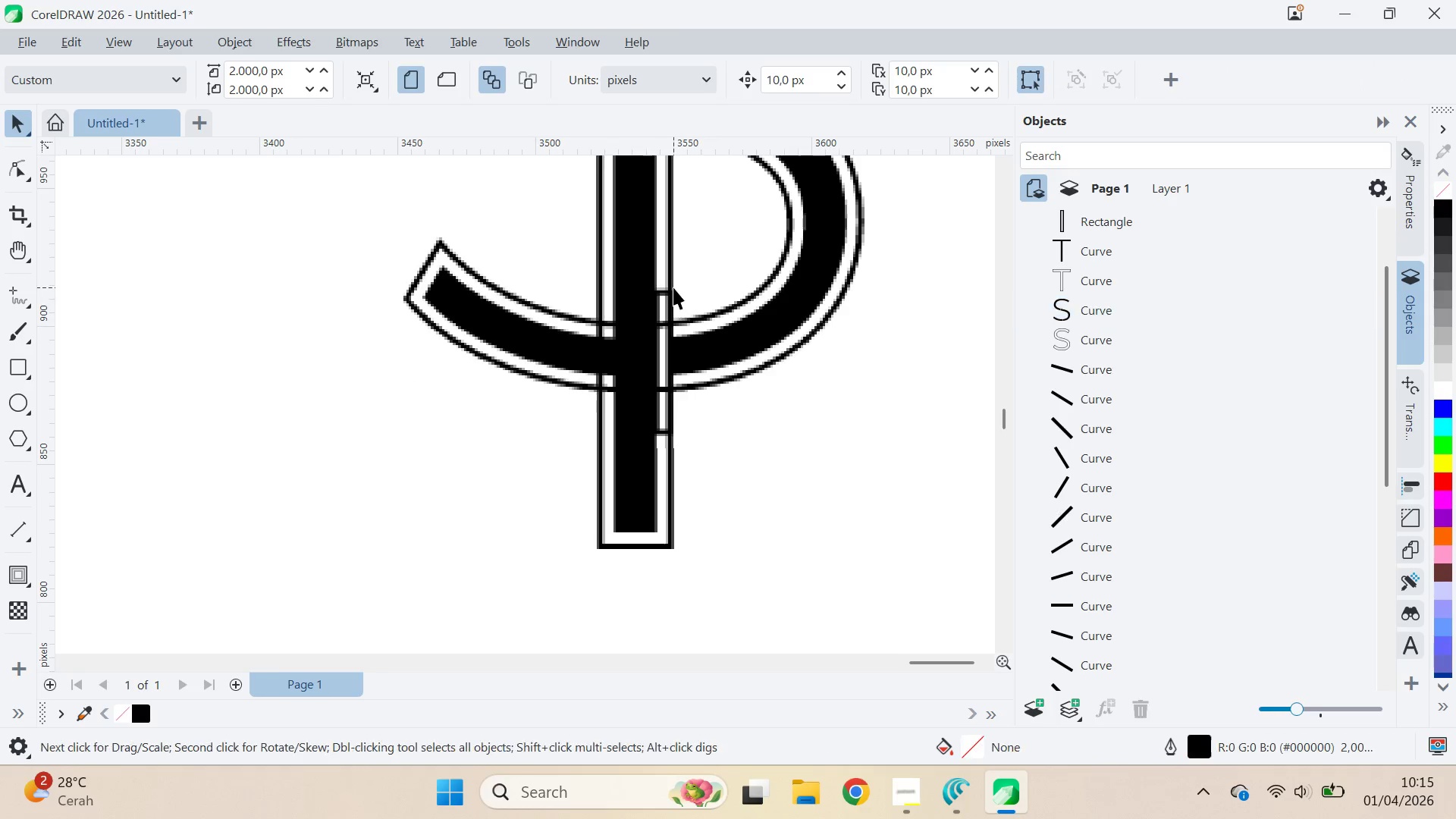 
left_click([667, 287])
 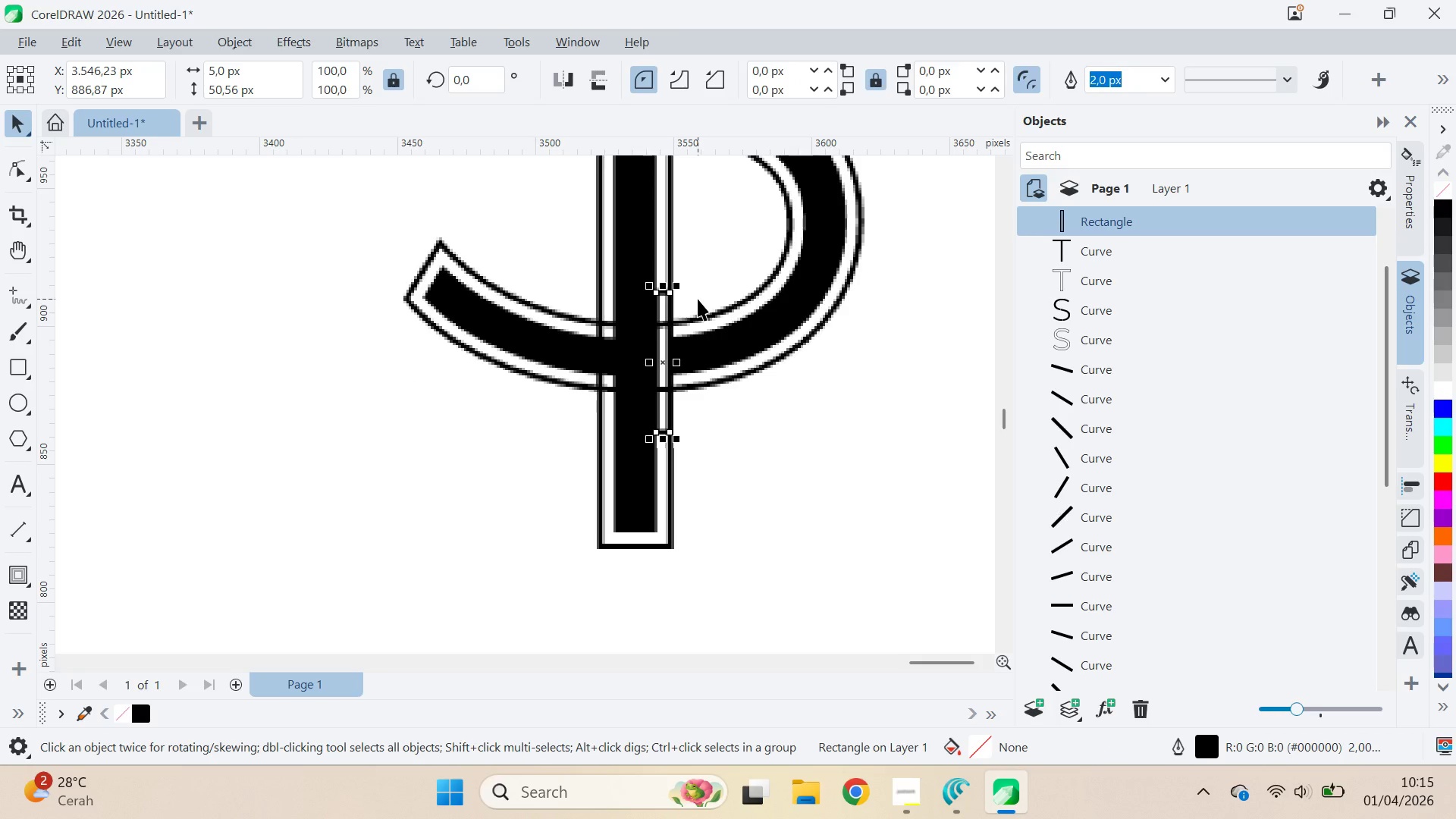 
key(Delete)
 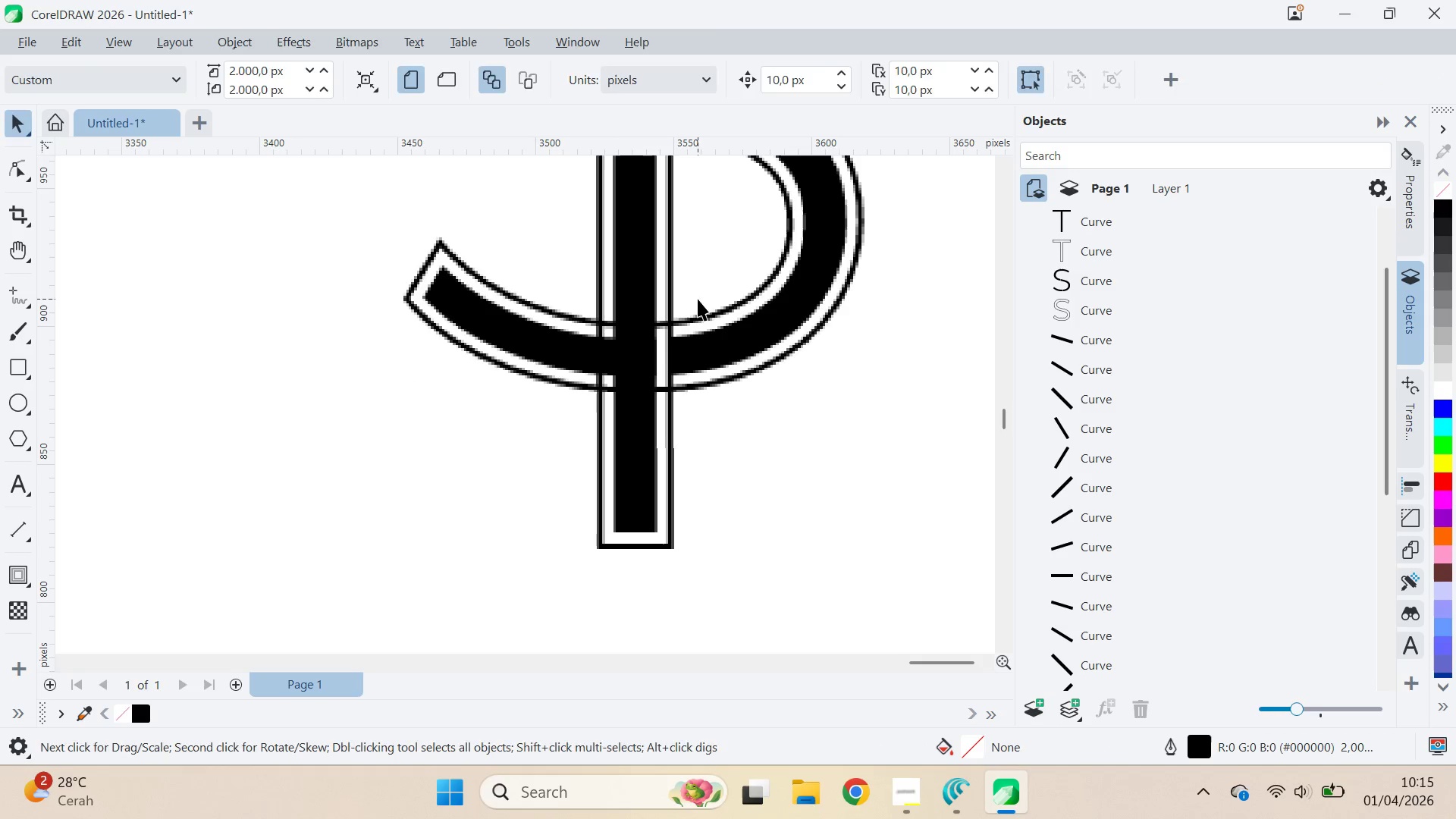 
key(Q)
 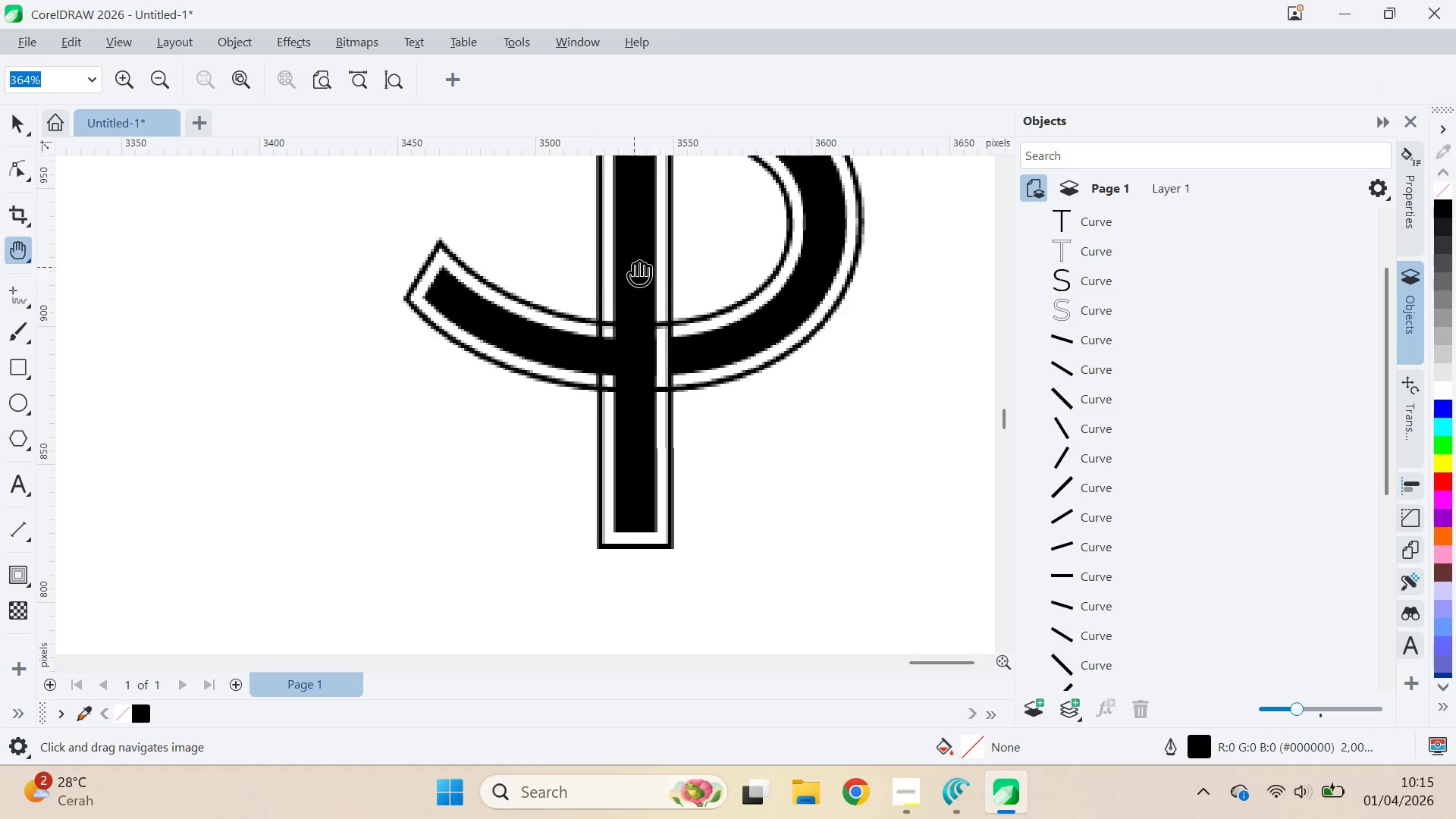 
left_click_drag(start_coordinate=[636, 263], to_coordinate=[635, 553])
 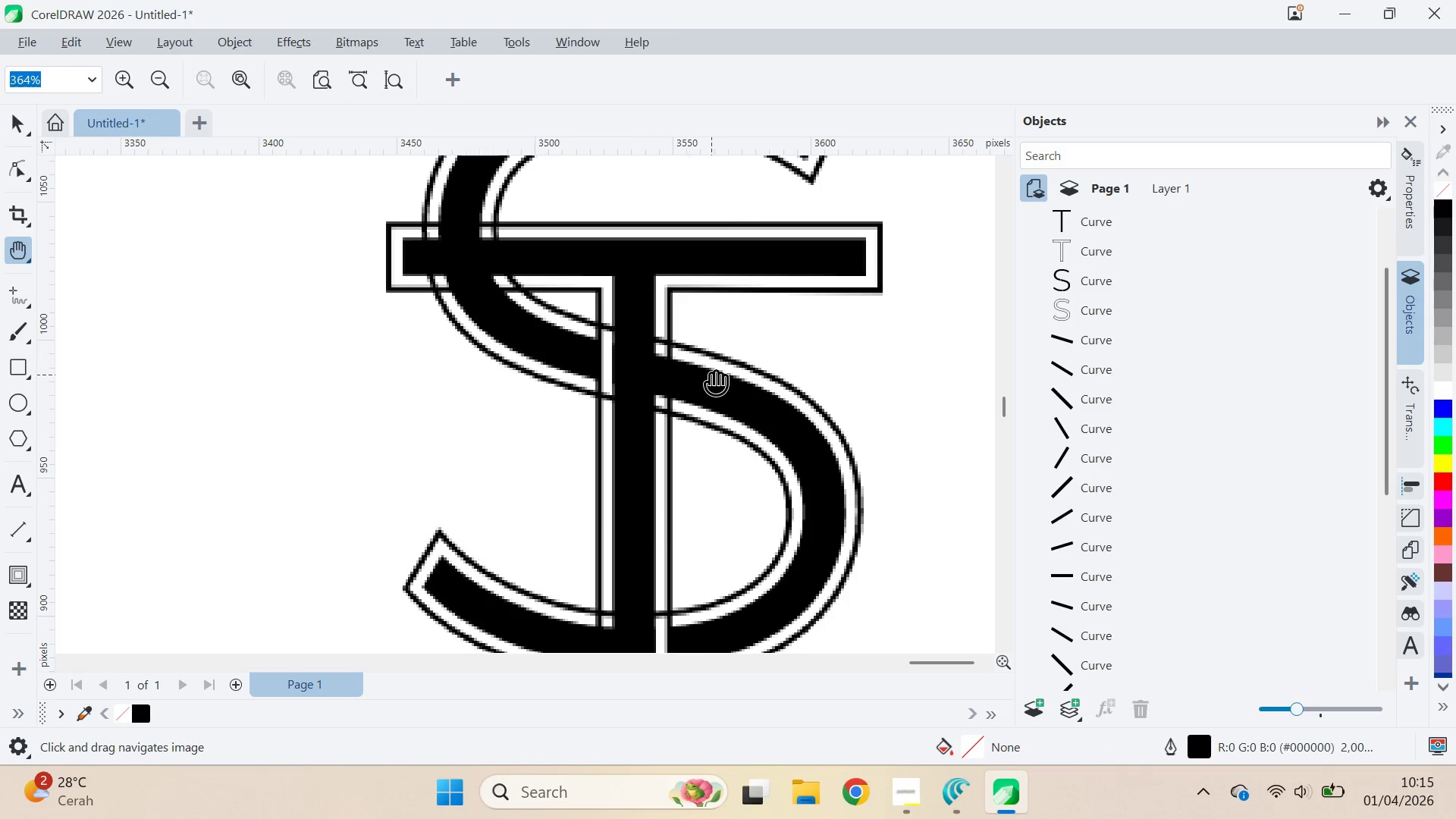 
left_click_drag(start_coordinate=[711, 375], to_coordinate=[748, 460])
 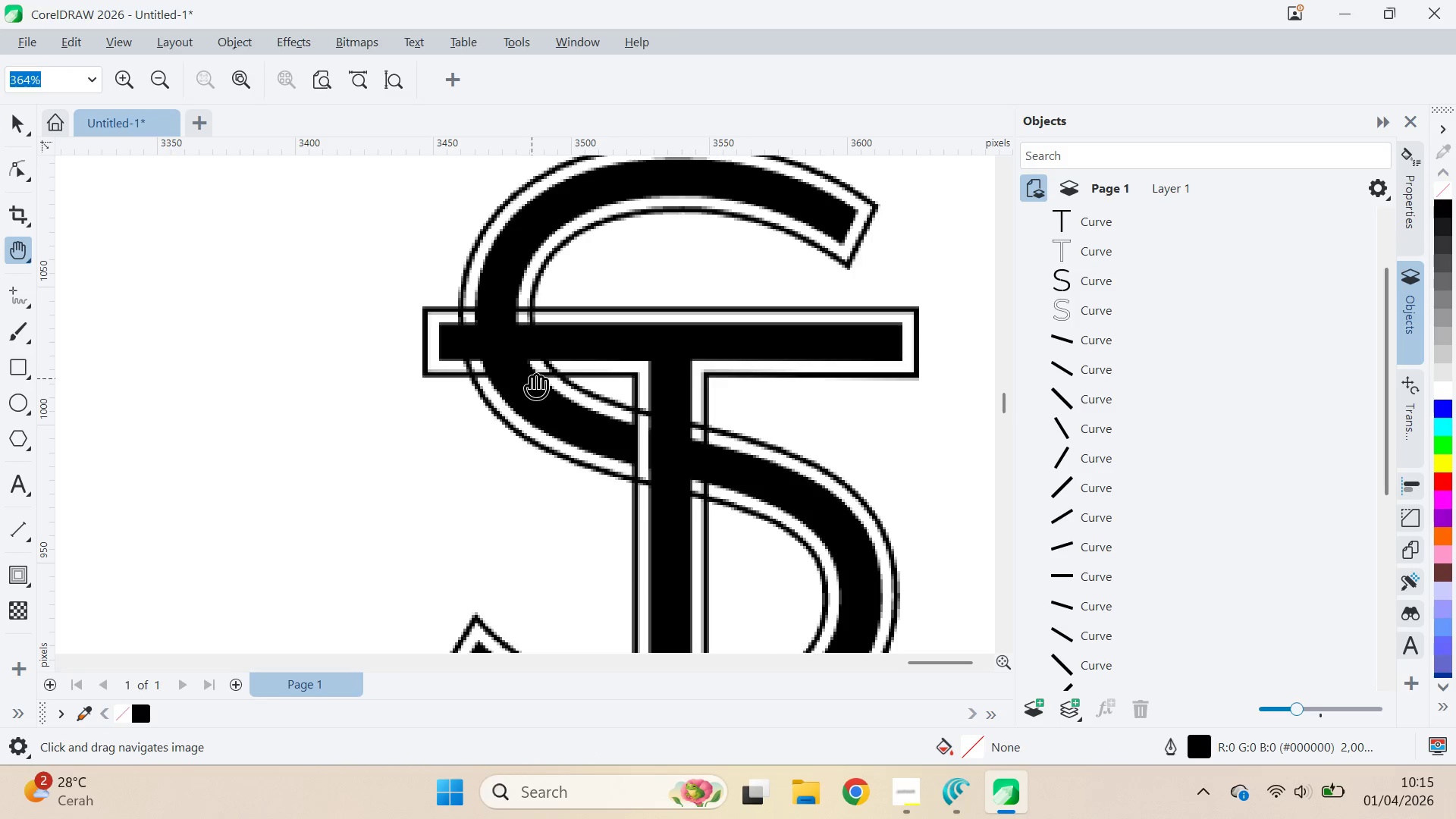 
left_click_drag(start_coordinate=[540, 372], to_coordinate=[560, 357])
 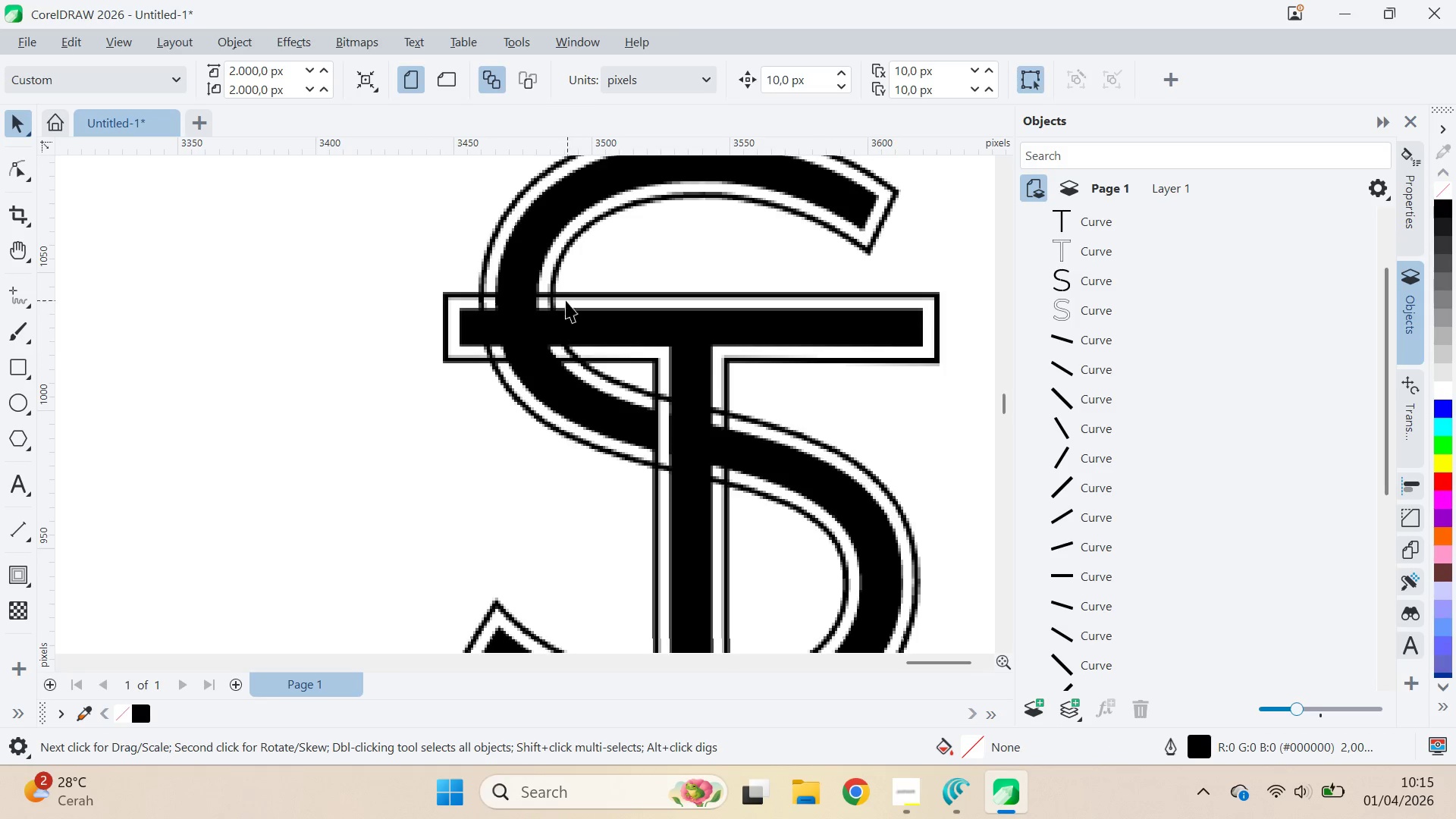 
key(V)
 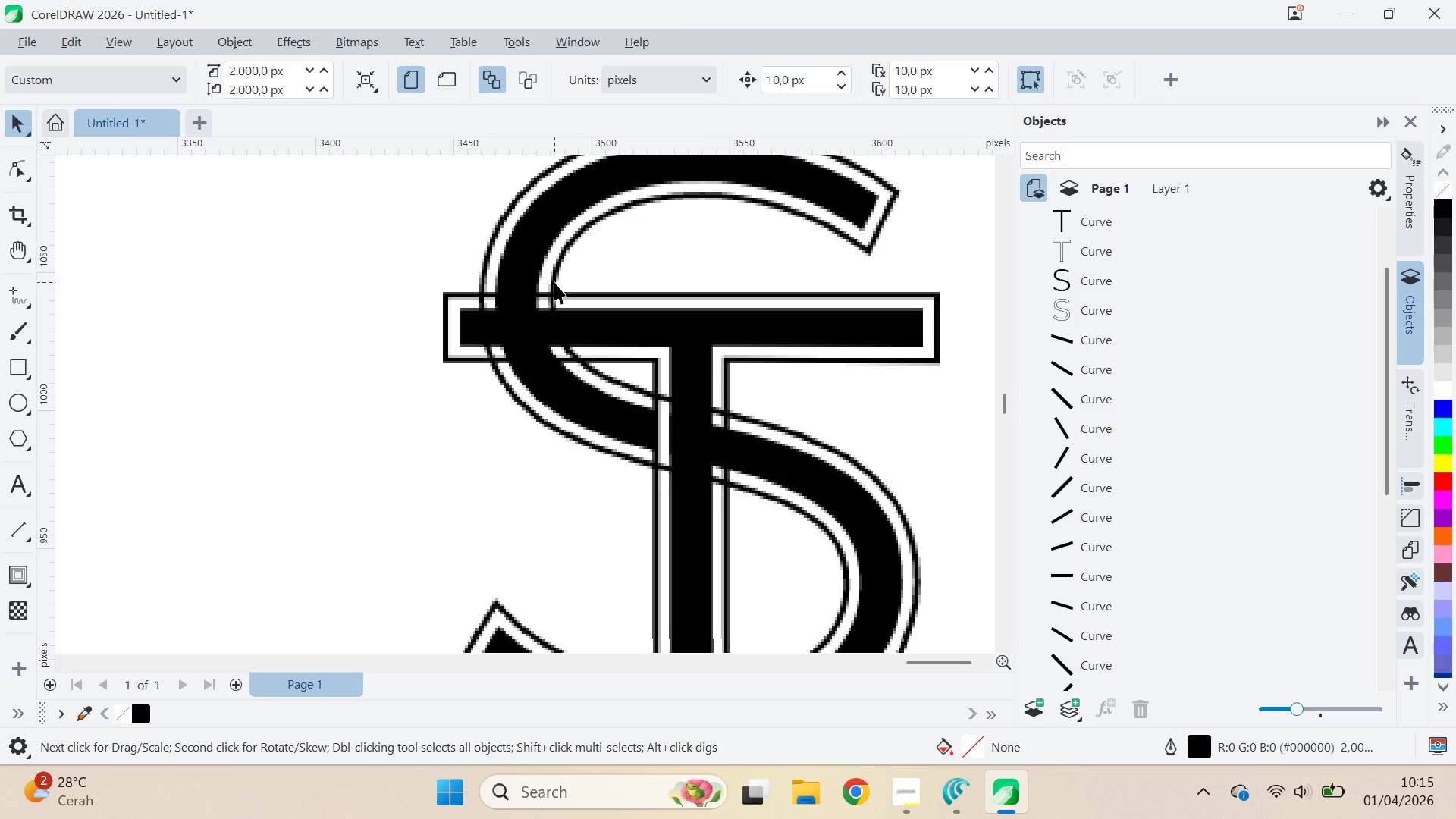 
left_click([554, 282])
 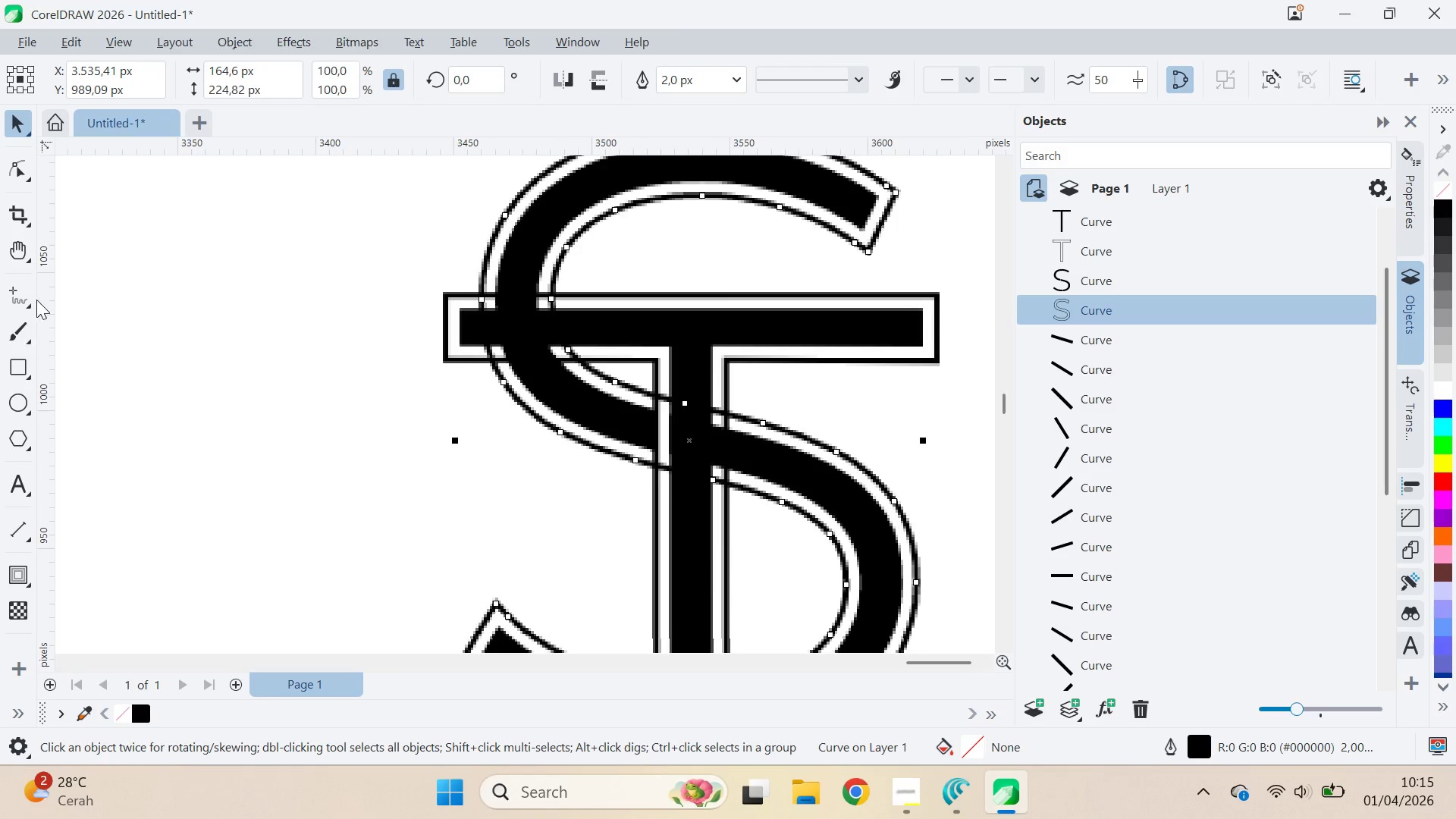 
left_click([210, 281])
 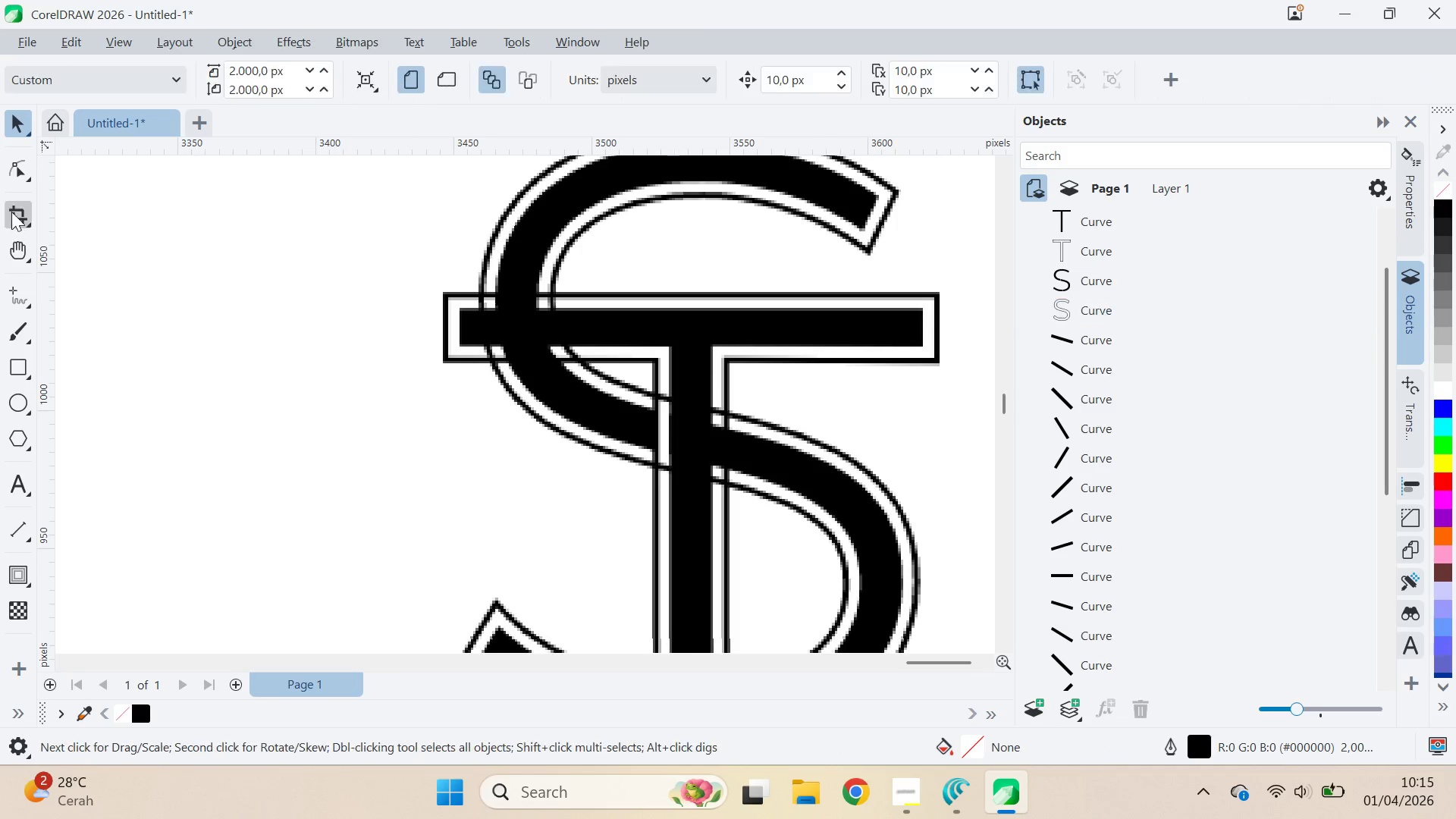 
mouse_move([20, 192])
 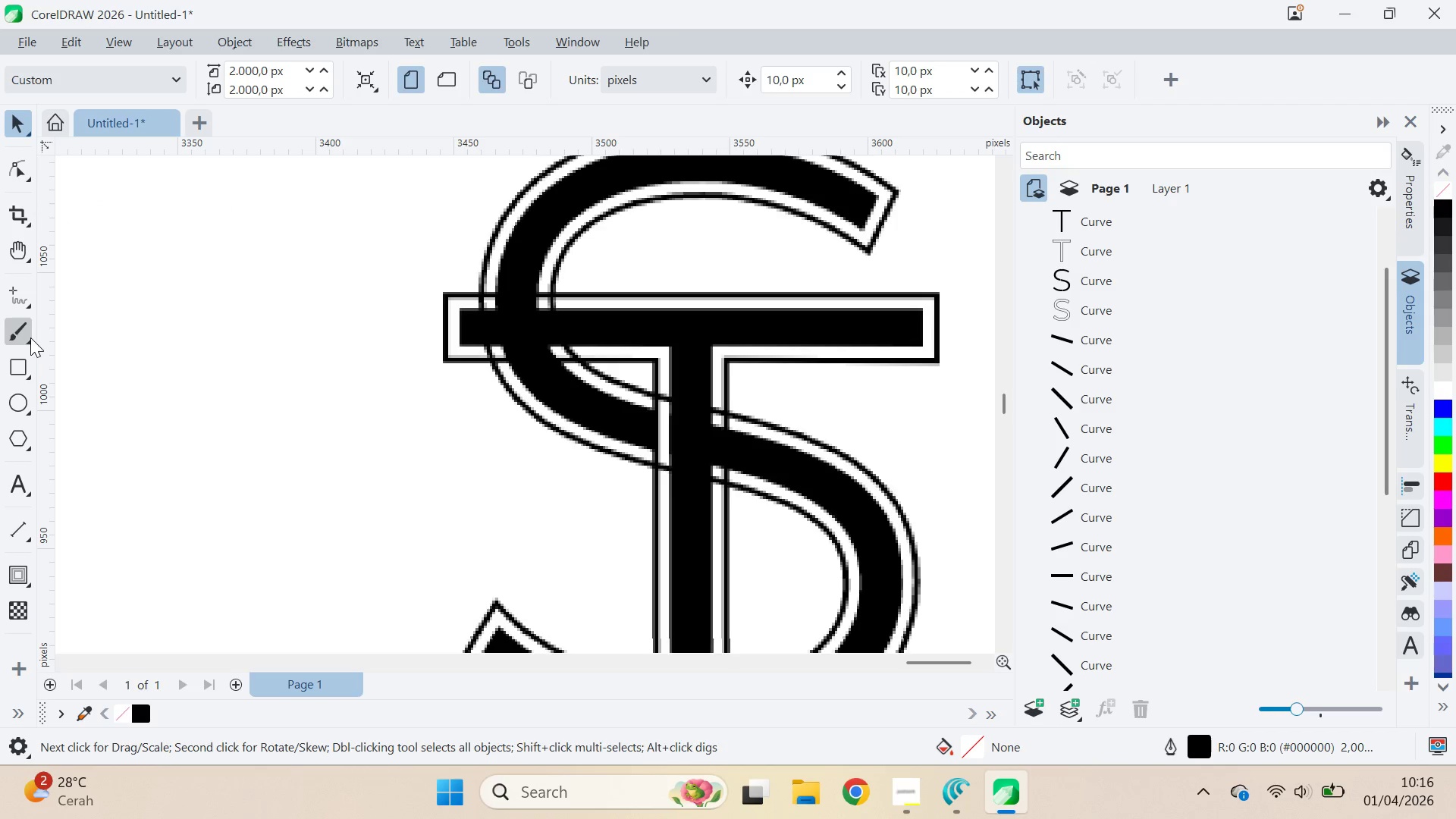 
double_click([11, 372])
 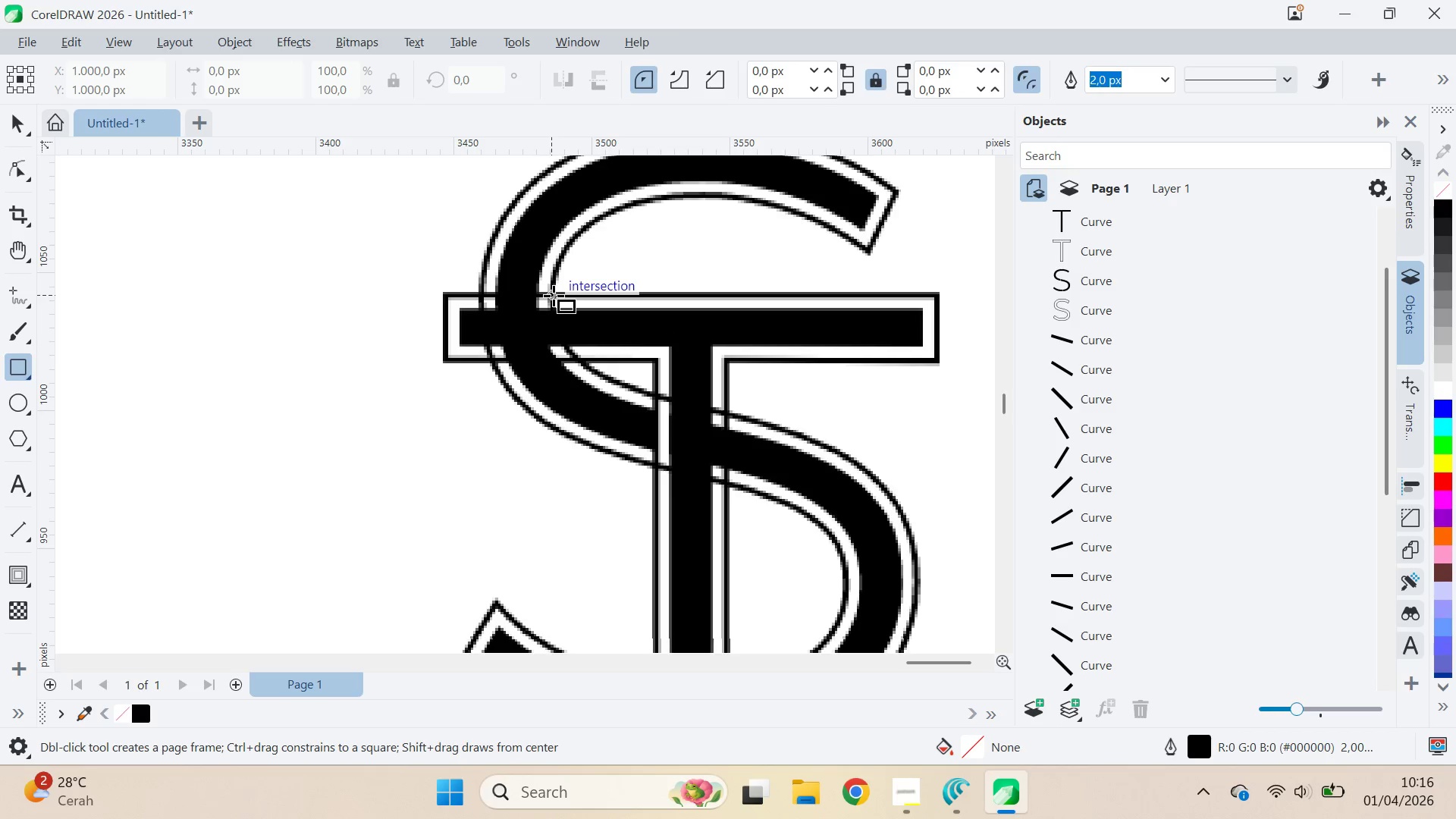 
left_click_drag(start_coordinate=[554, 296], to_coordinate=[443, 361])
 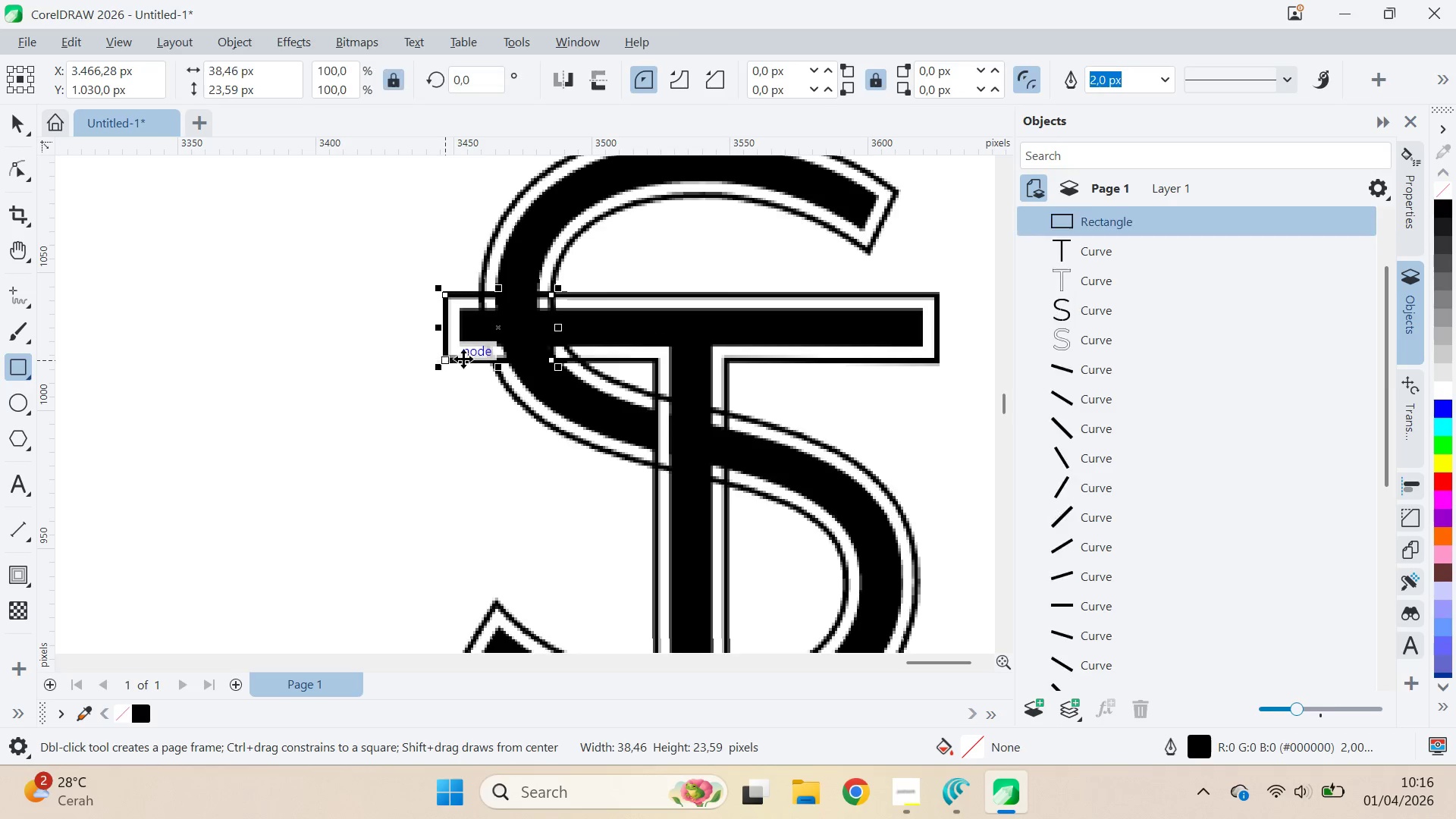 
key(V)
 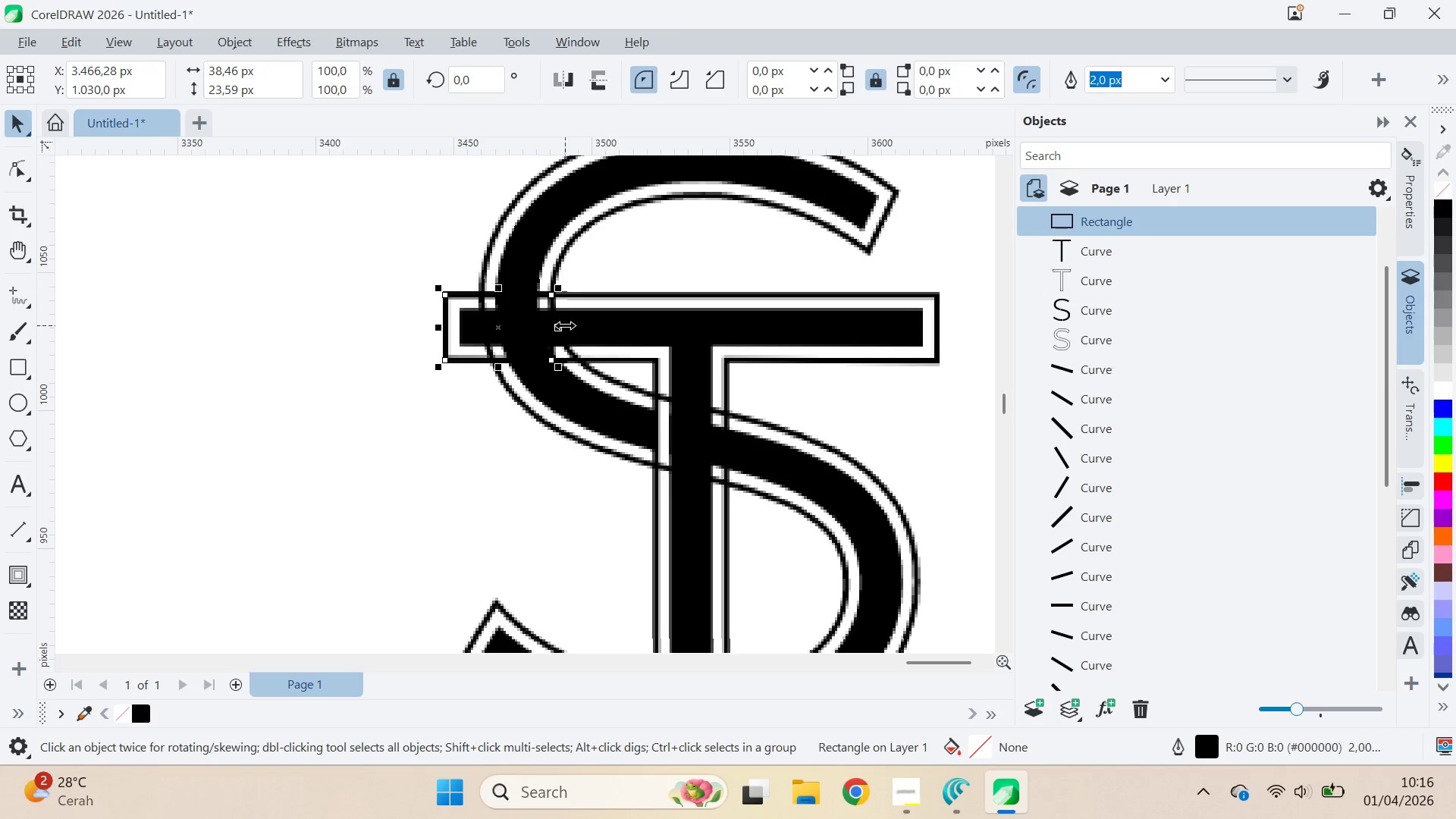 
left_click_drag(start_coordinate=[560, 326], to_coordinate=[632, 353])
 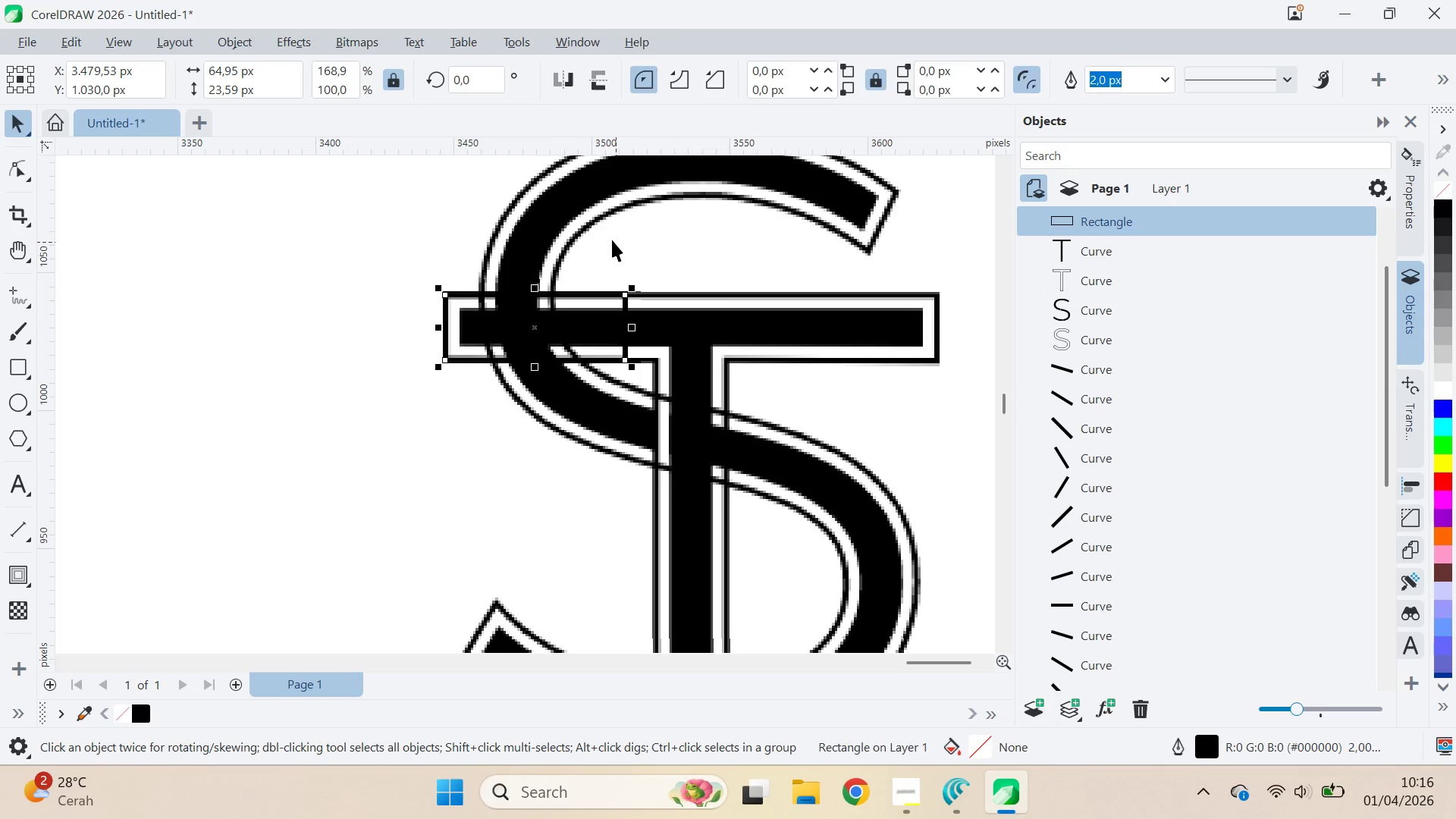 
hold_key(key=ShiftLeft, duration=0.78)
left_click([618, 213])
 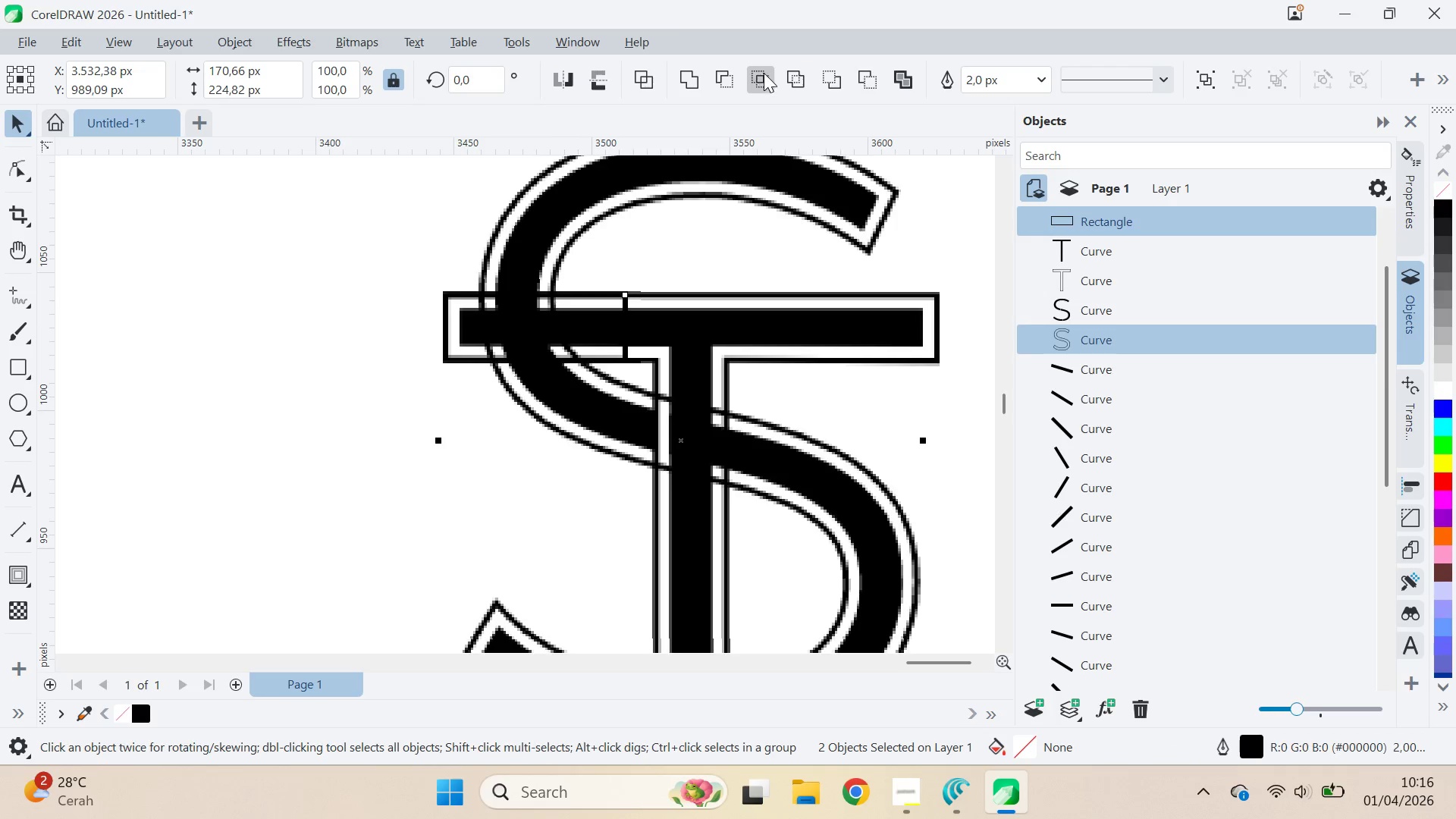 
left_click([765, 72])
 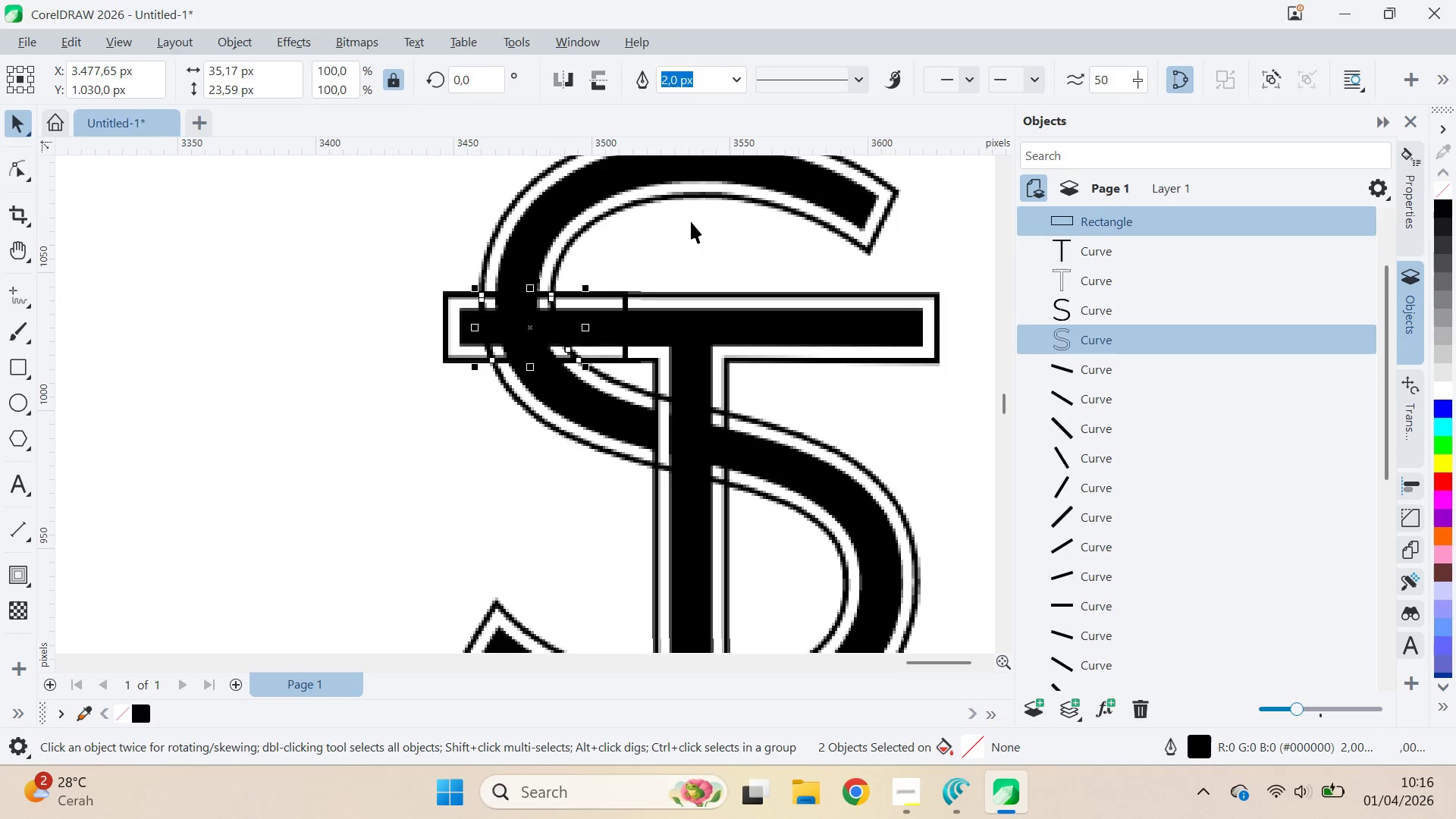 
left_click_drag(start_coordinate=[690, 223], to_coordinate=[686, 228])
 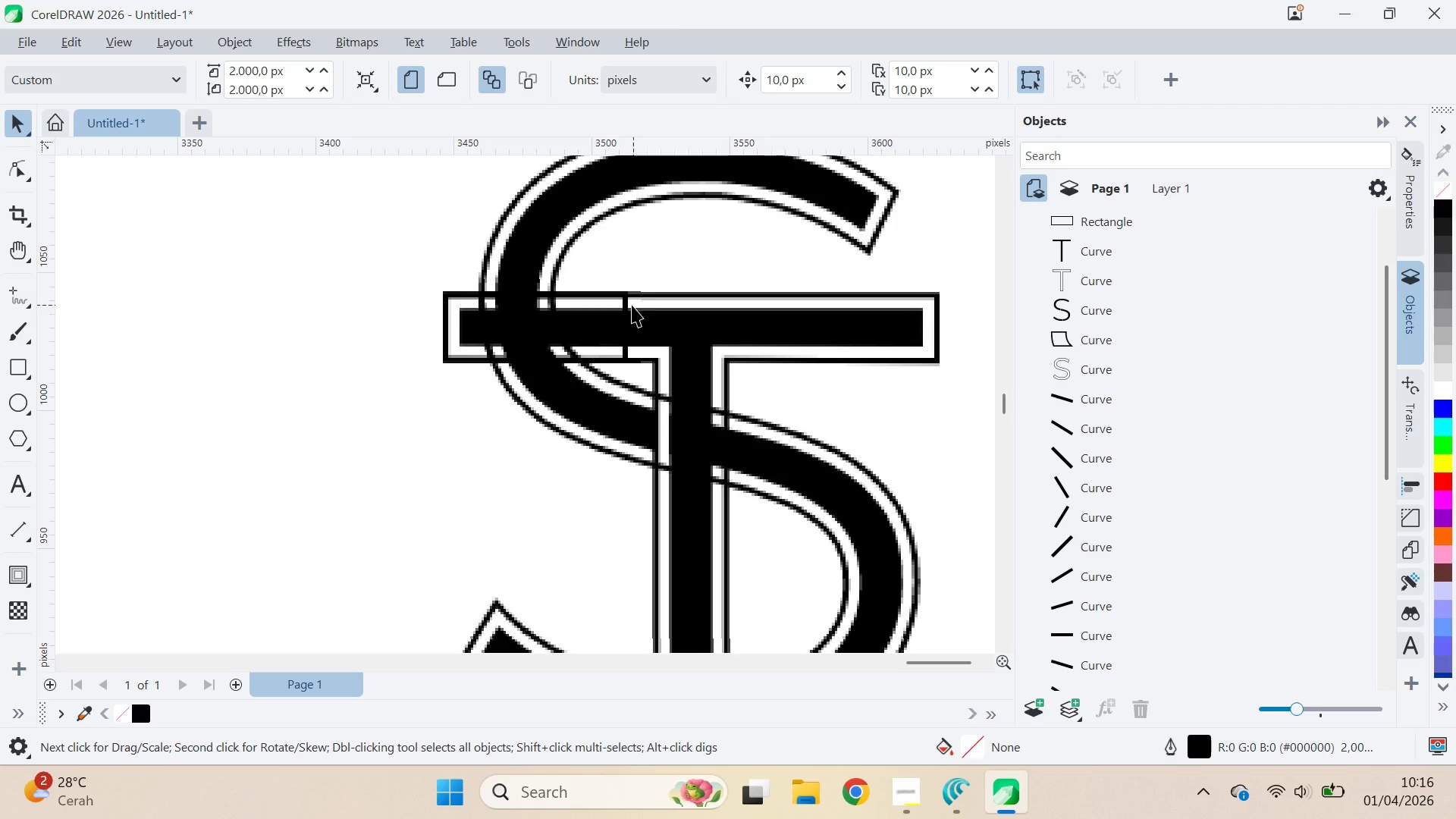 
left_click([624, 305])
 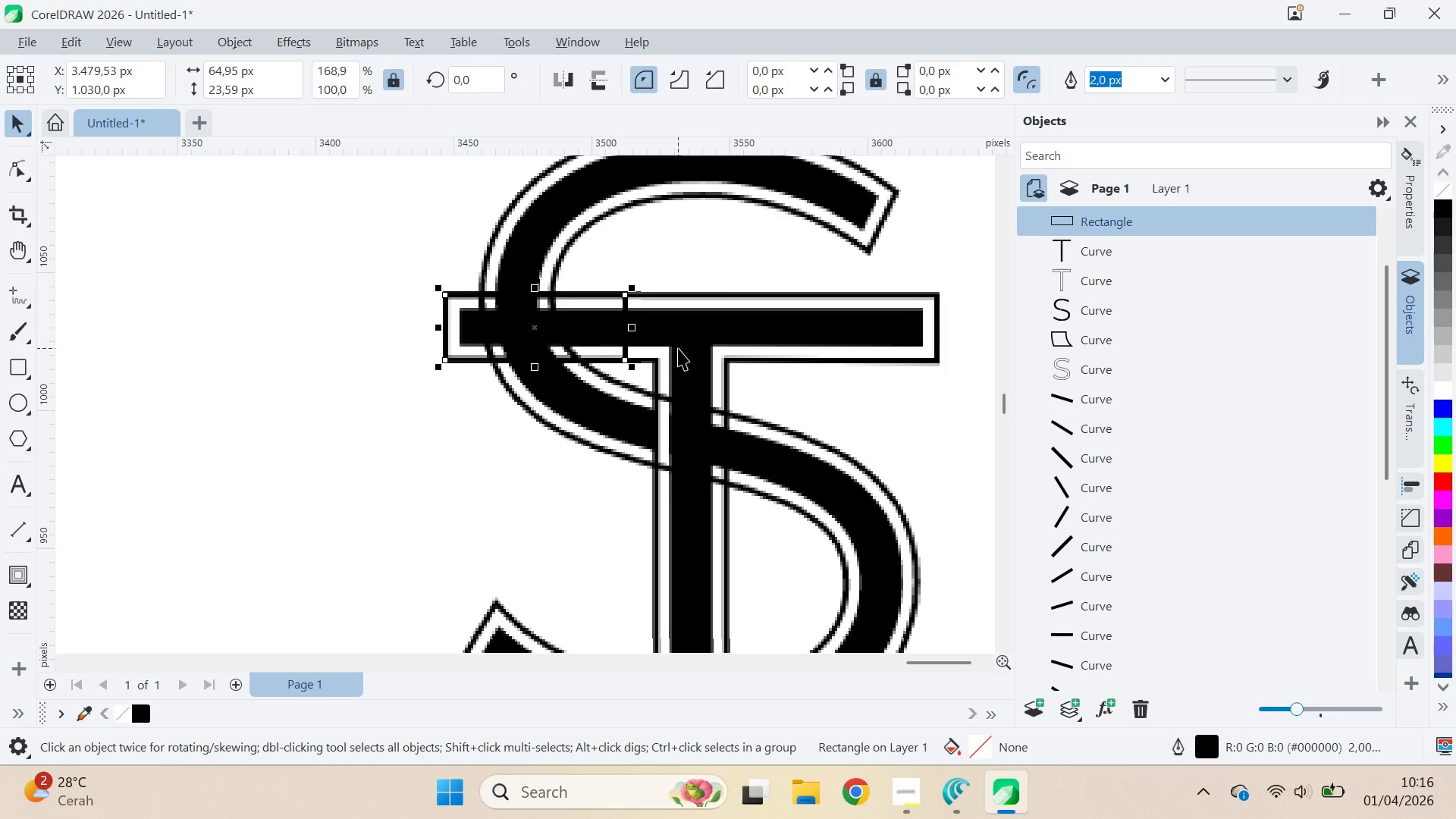 
key(Delete)
 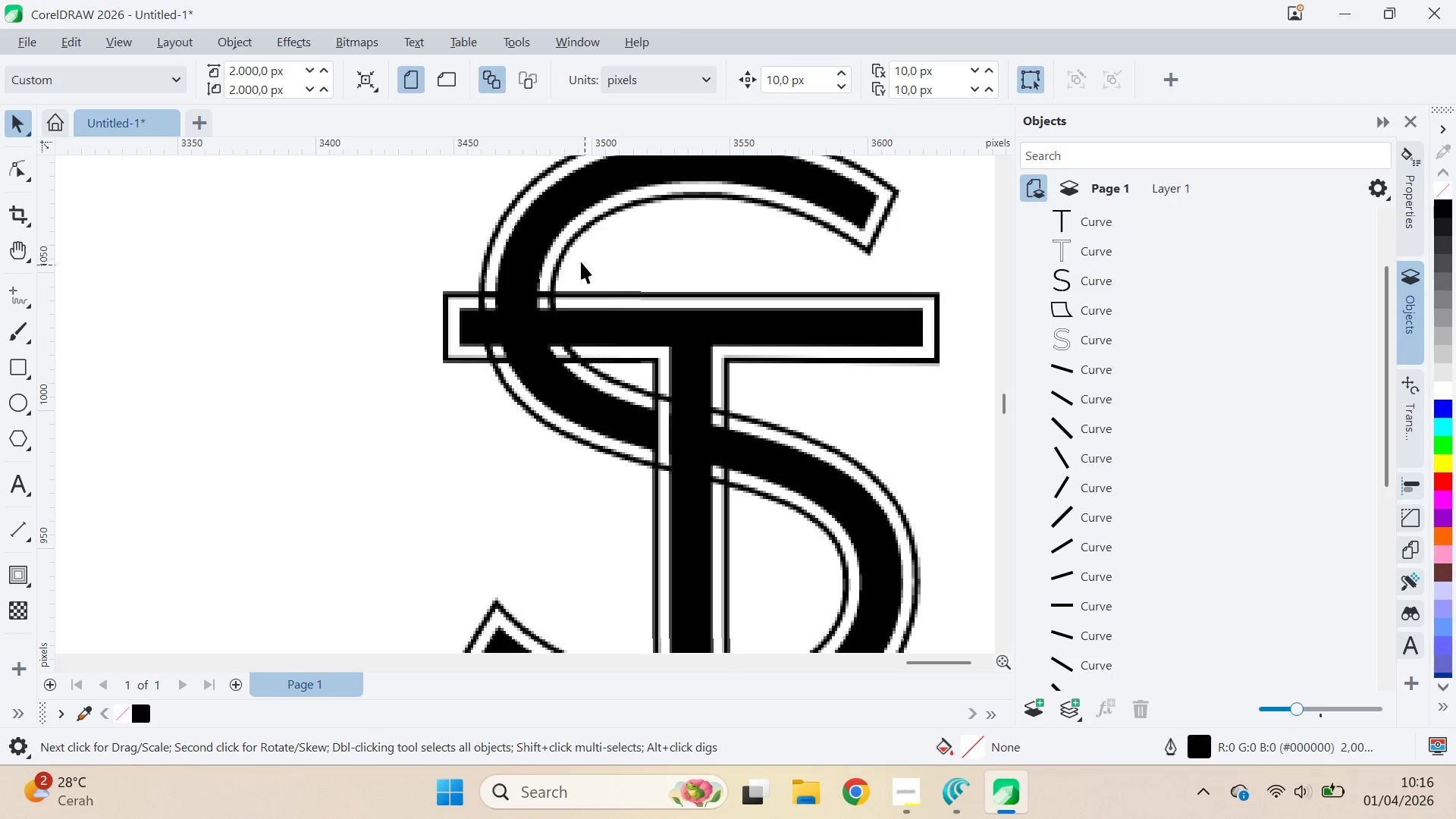 
left_click([569, 244])
 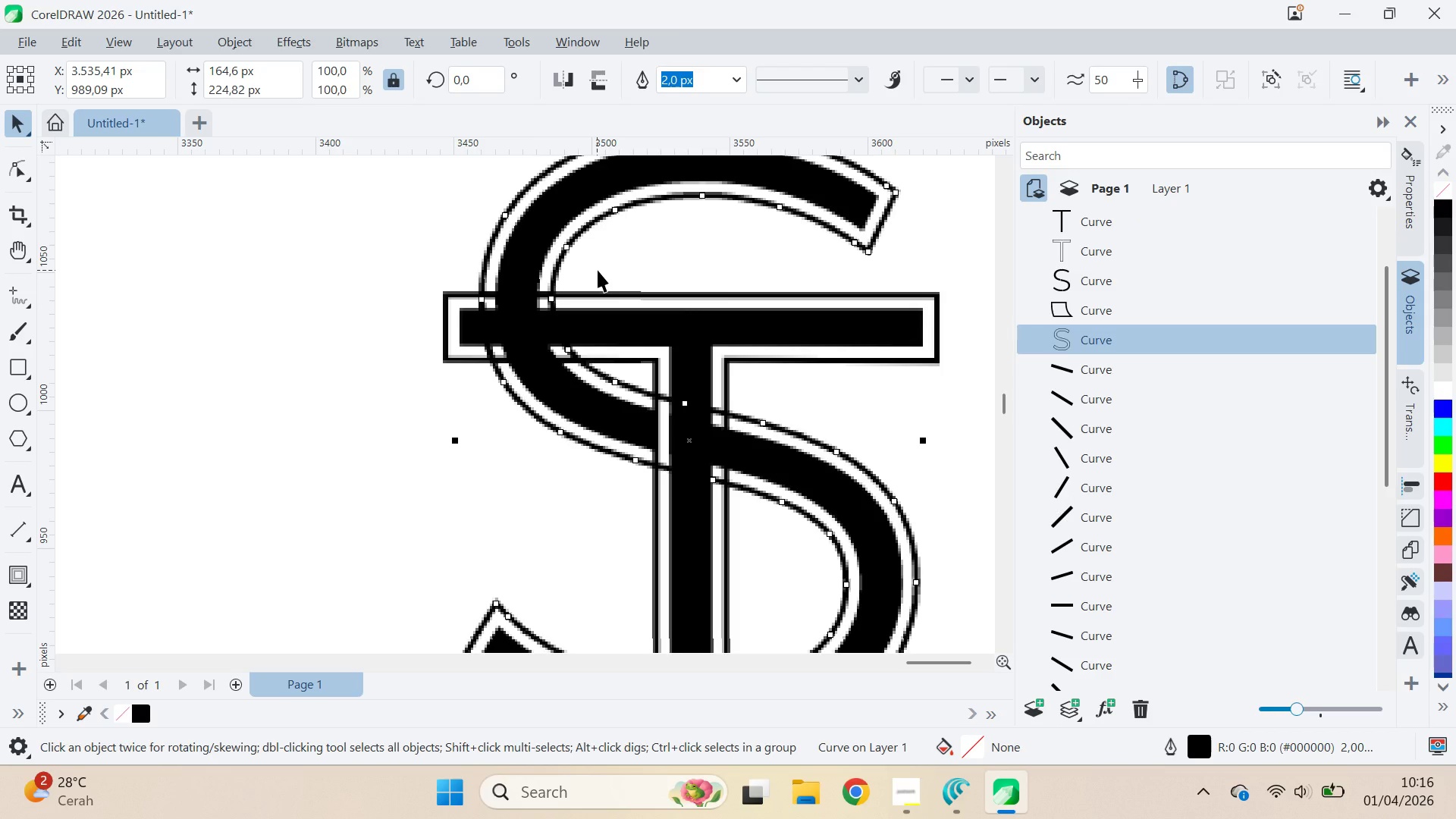 
key(Delete)
 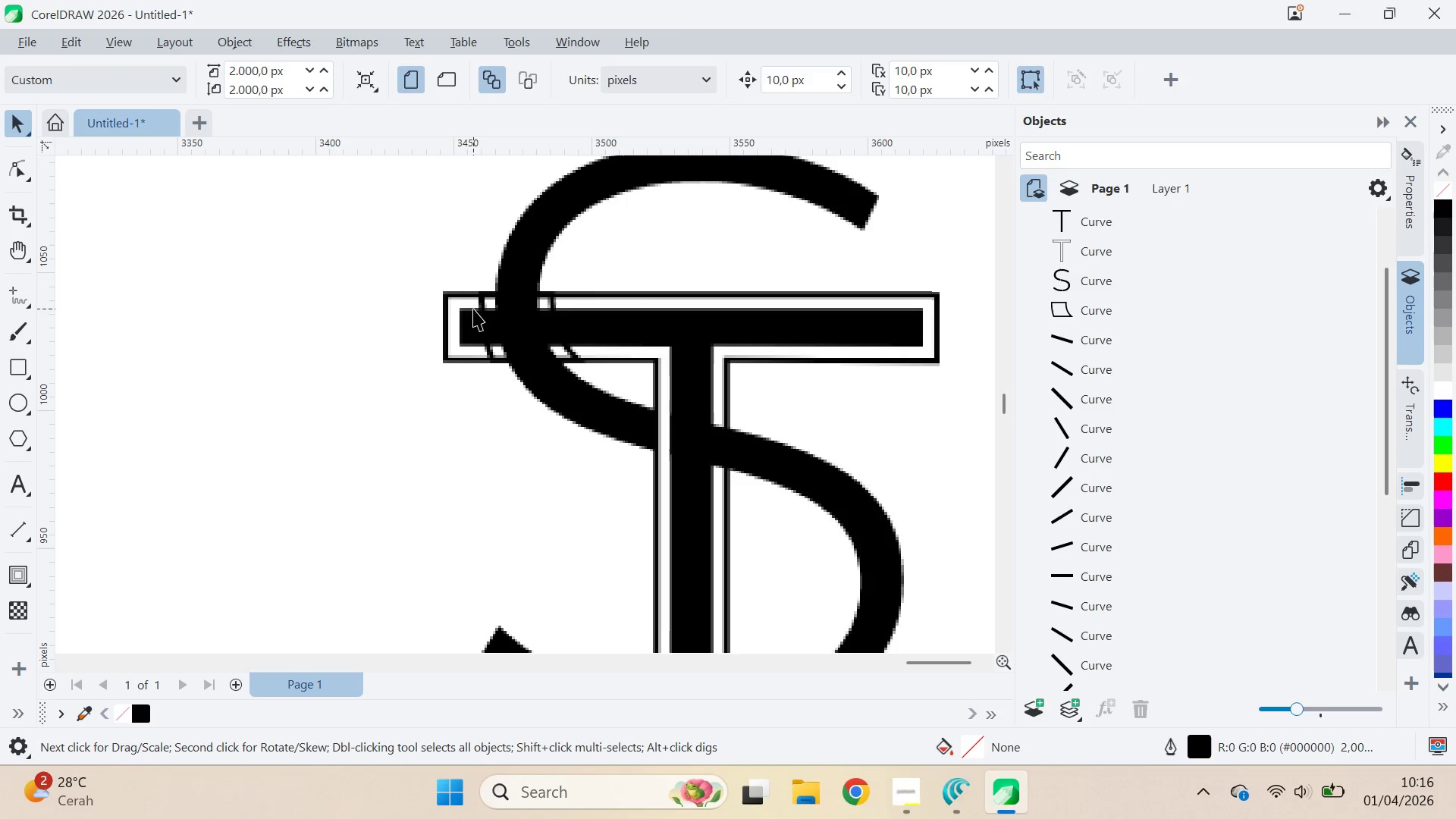 
left_click([478, 296])
 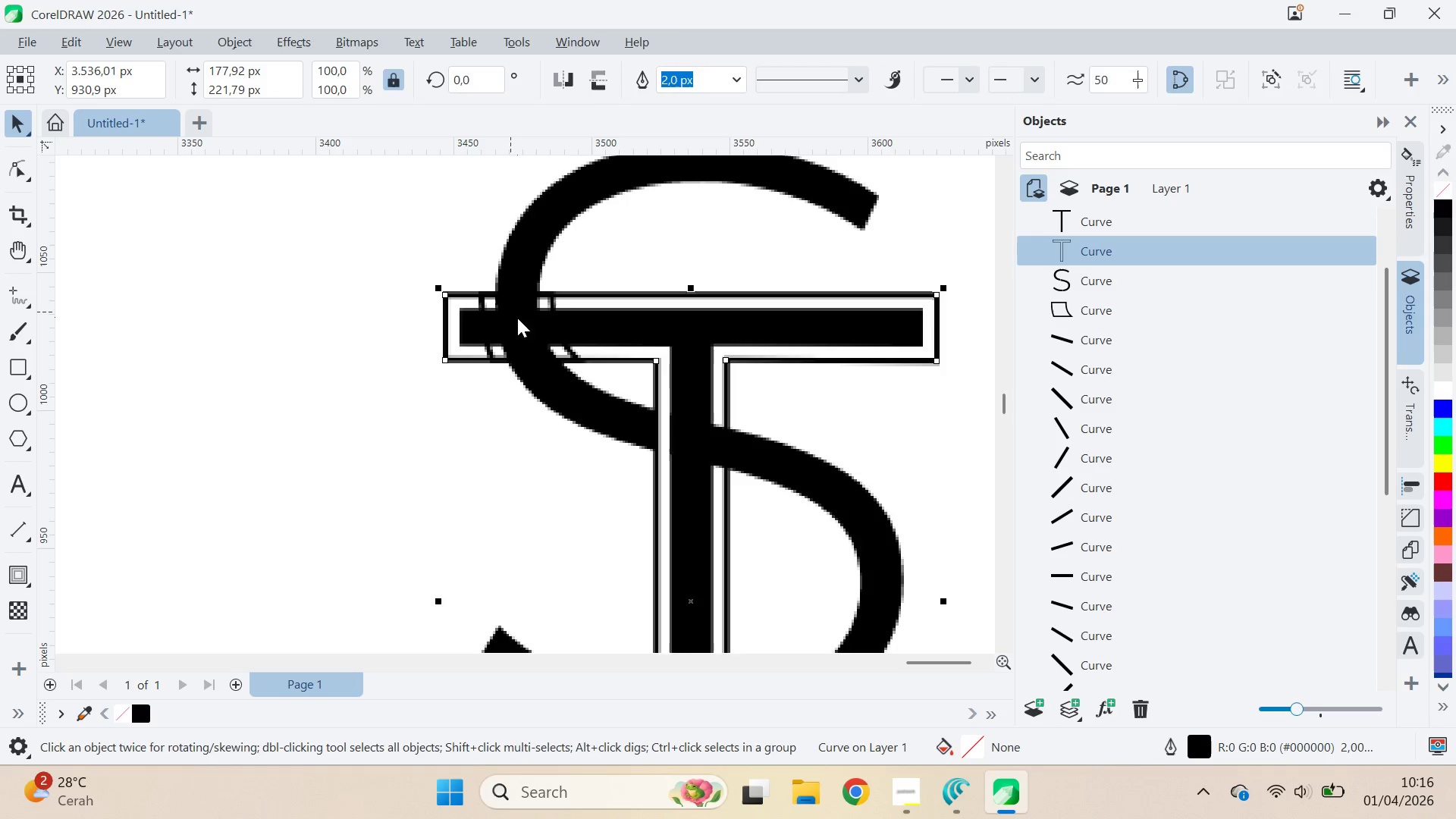 
key(A)
 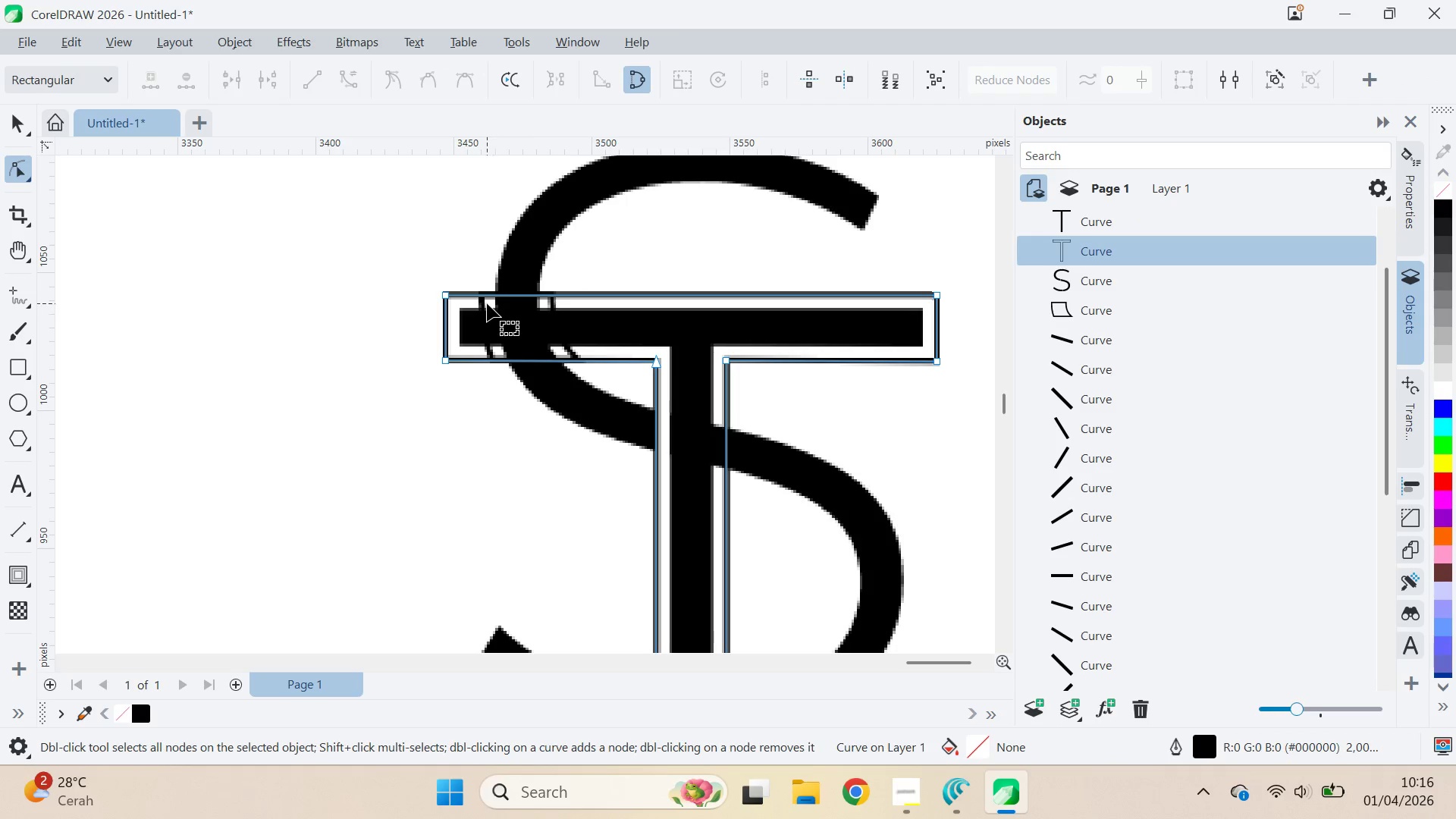 
left_click([485, 303])
 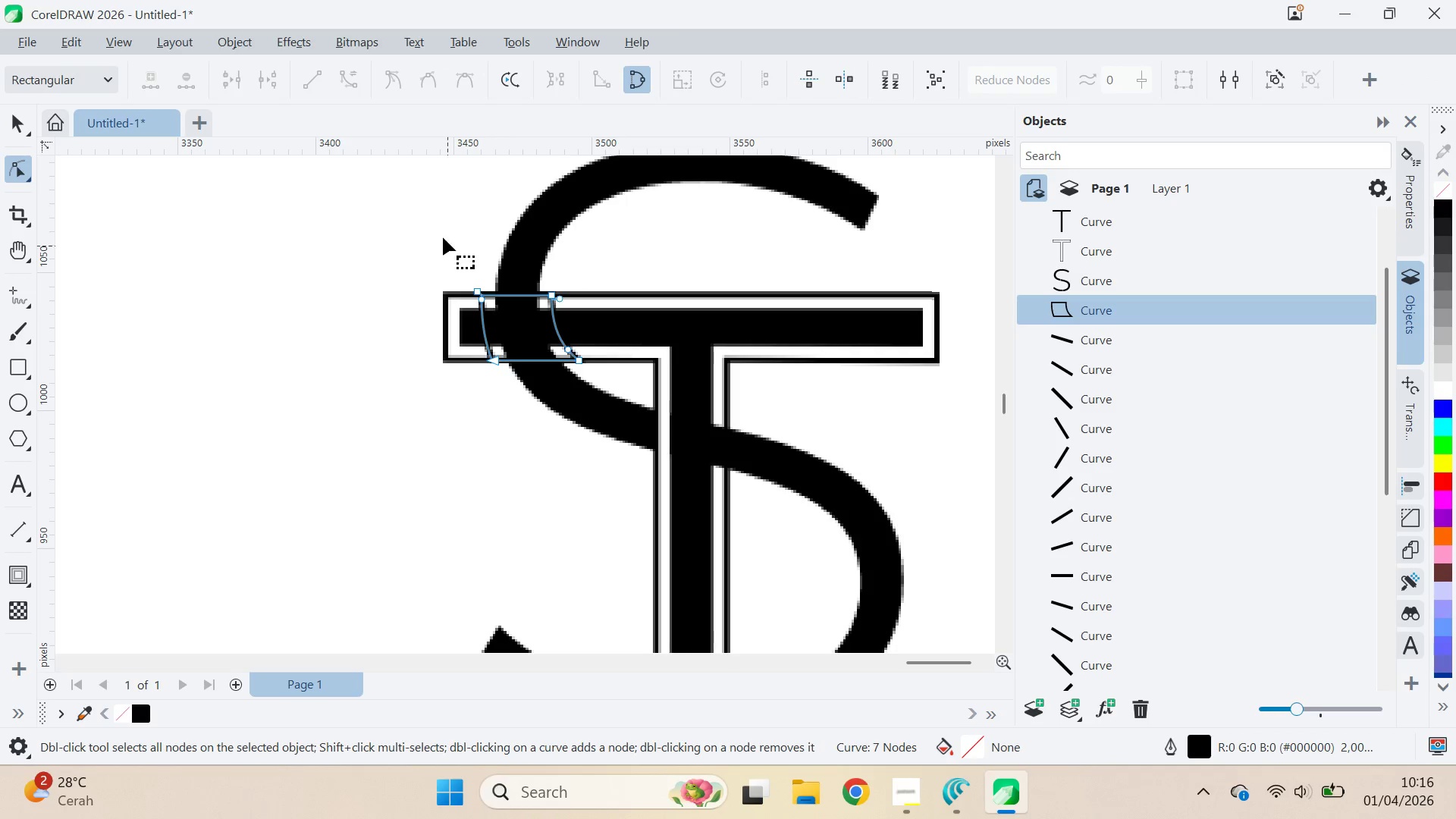 
left_click_drag(start_coordinate=[441, 234], to_coordinate=[513, 453])
 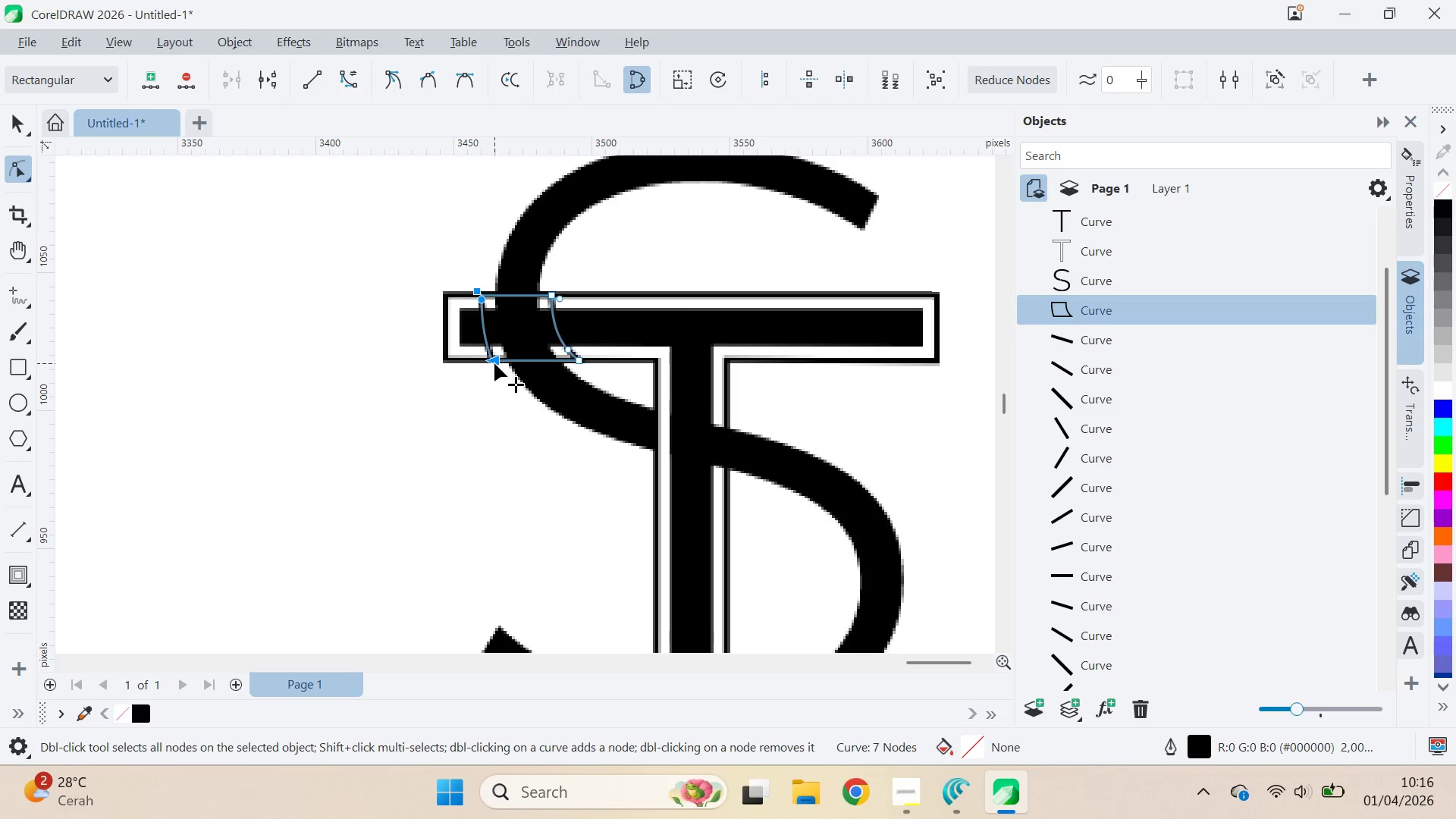 
left_click_drag(start_coordinate=[494, 363], to_coordinate=[528, 361])
 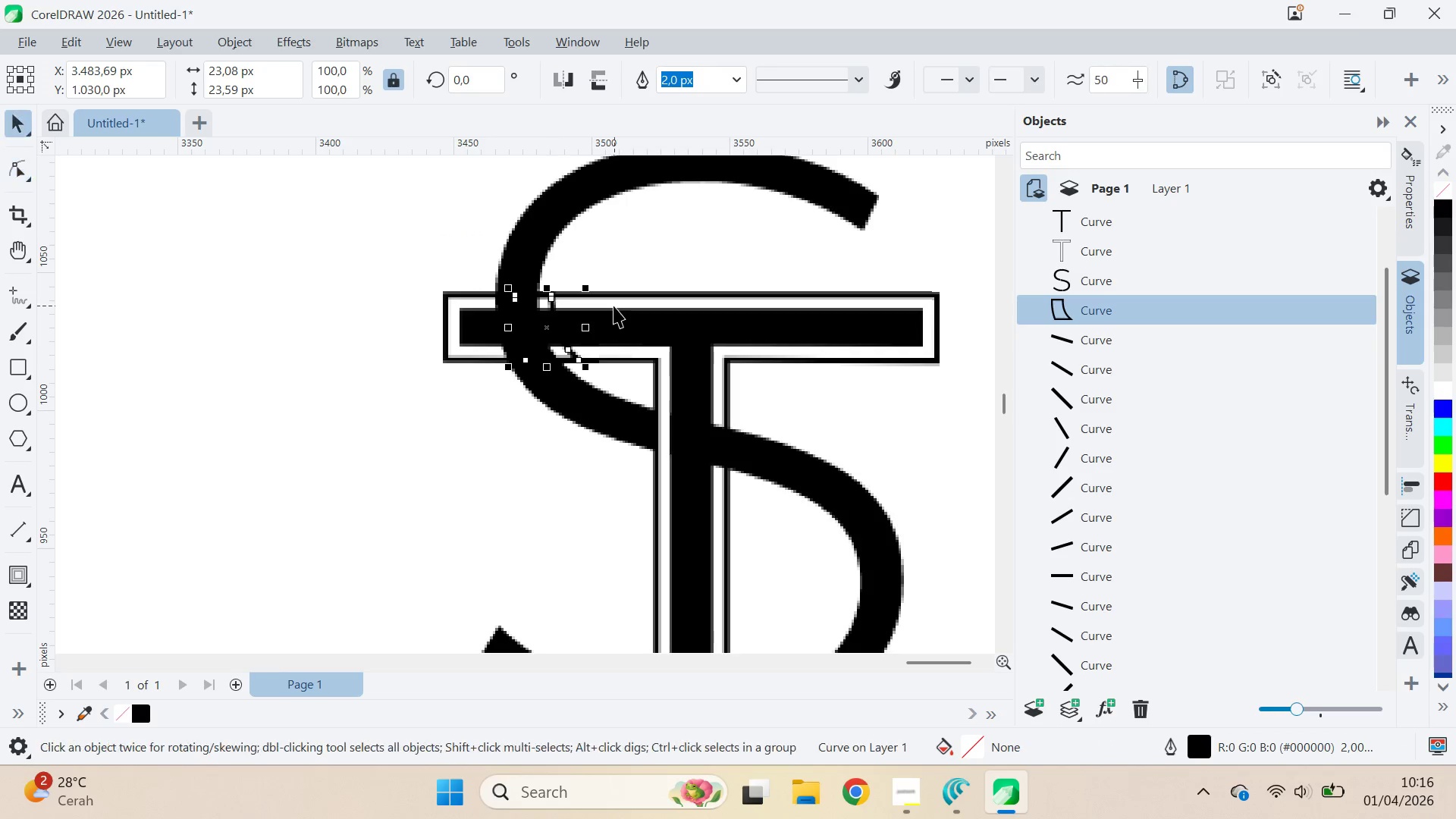 
hold_key(key=ShiftLeft, duration=0.88)
 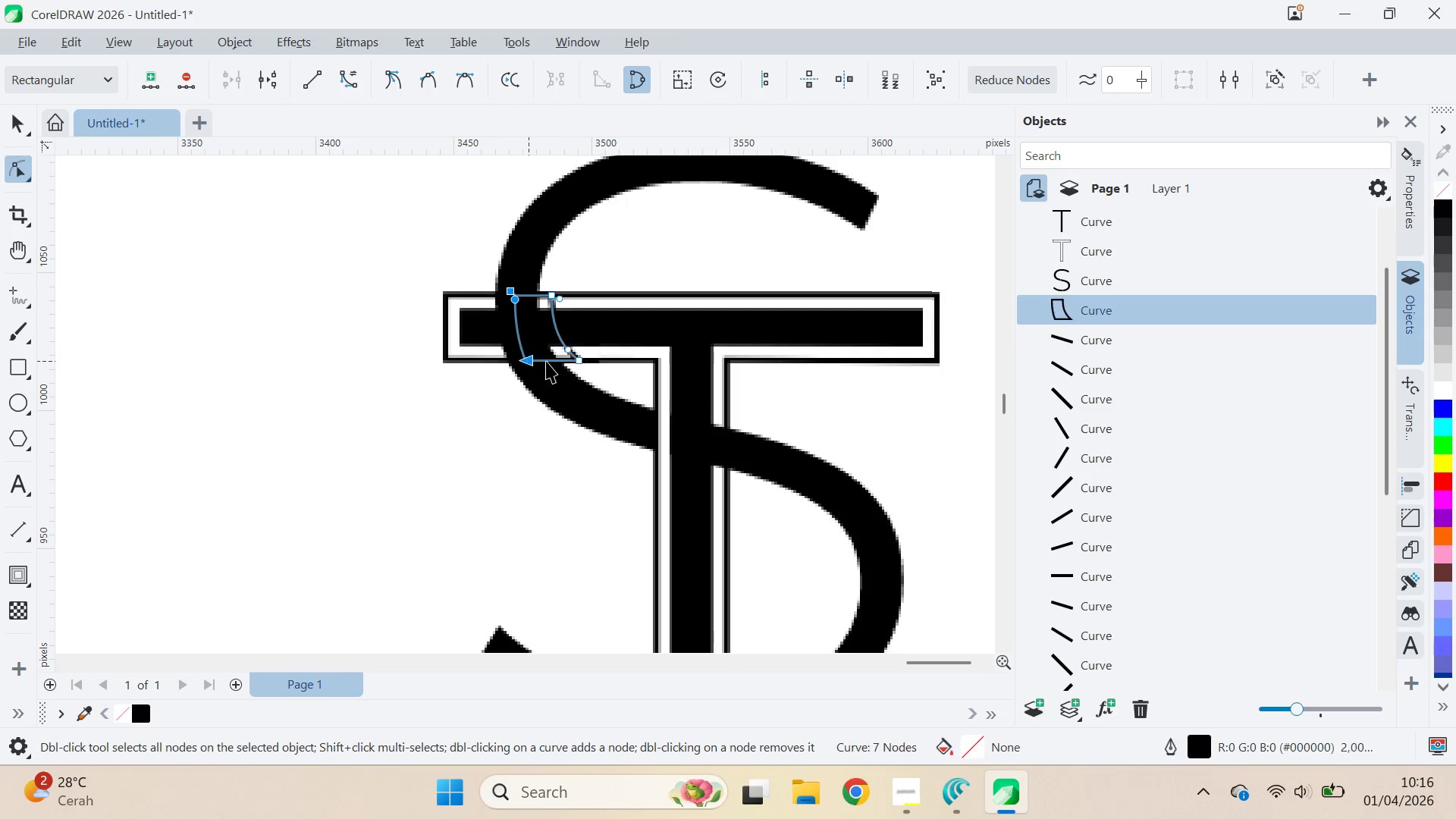 
key(V)
 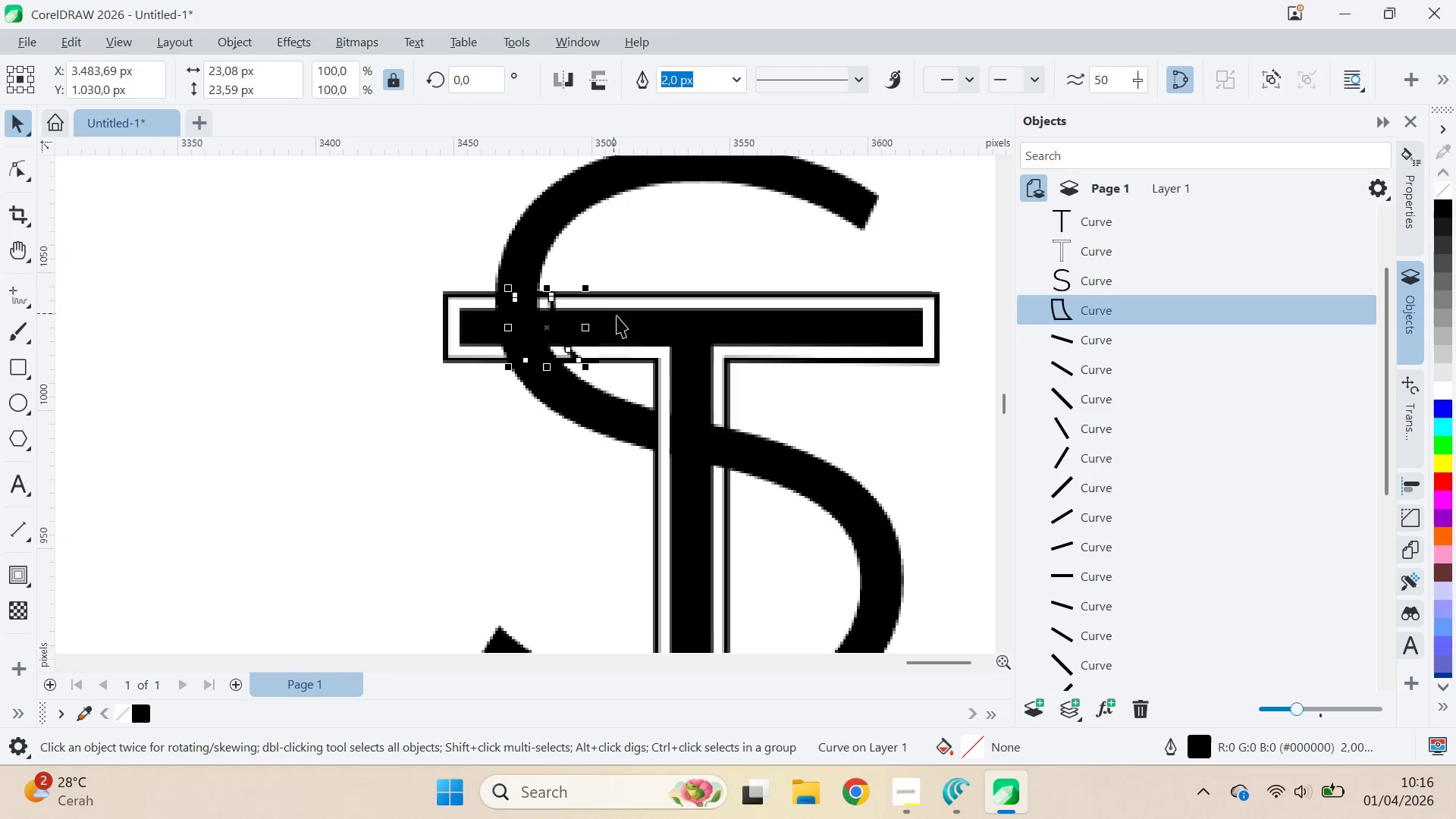 
hold_key(key=ShiftLeft, duration=0.38)
left_click([646, 328])
 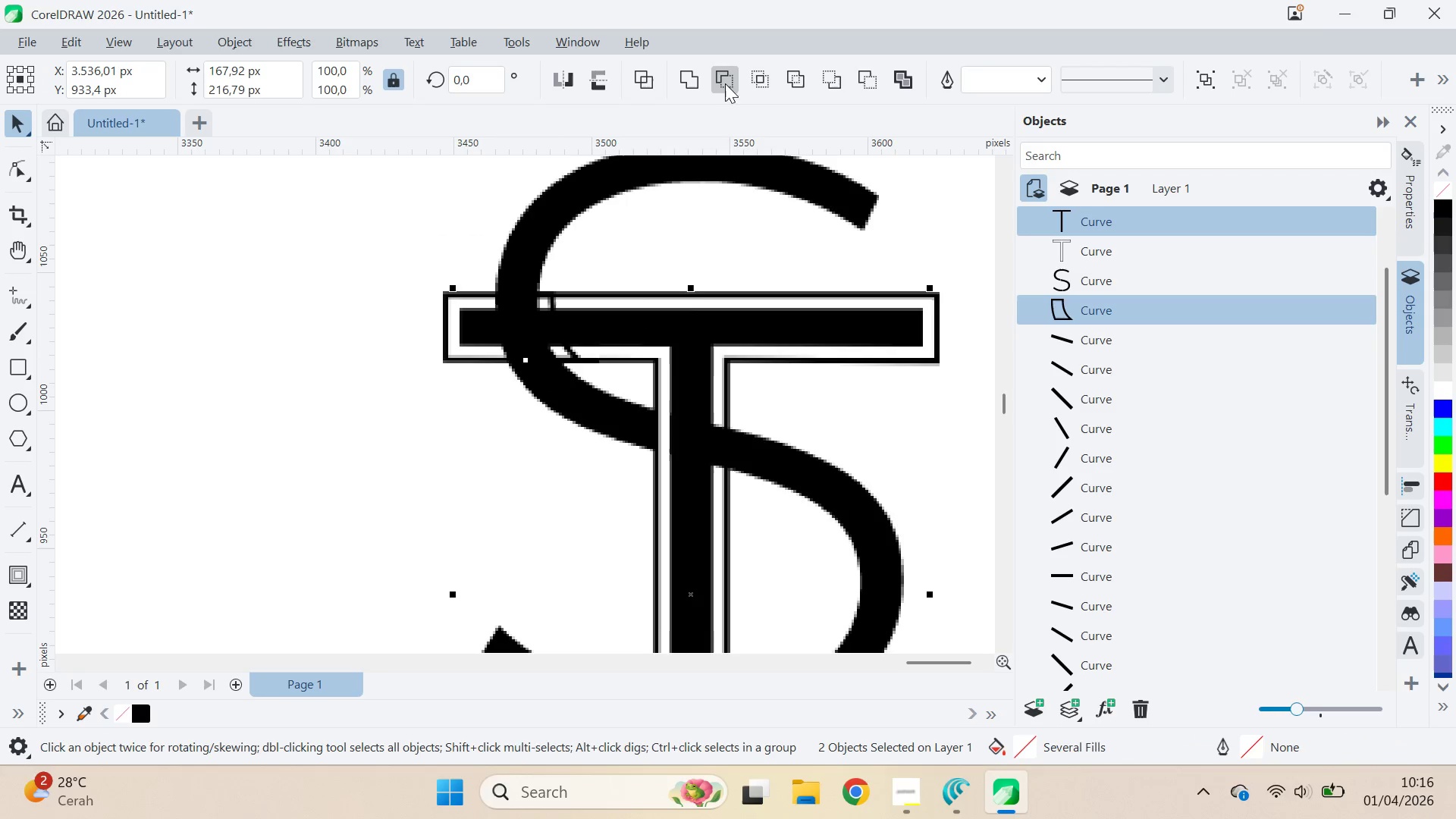 
double_click([469, 202])
 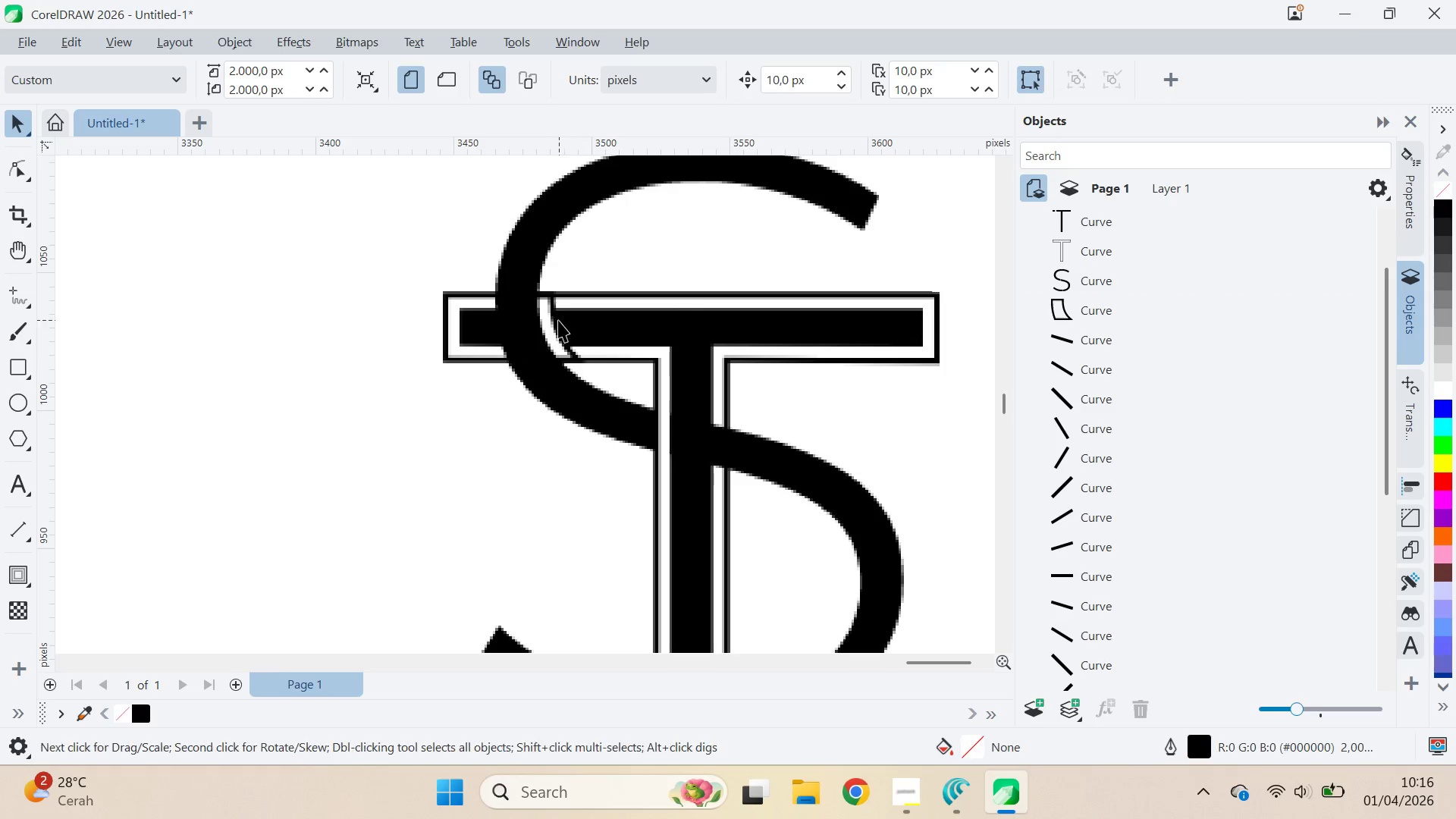 
left_click([550, 312])
 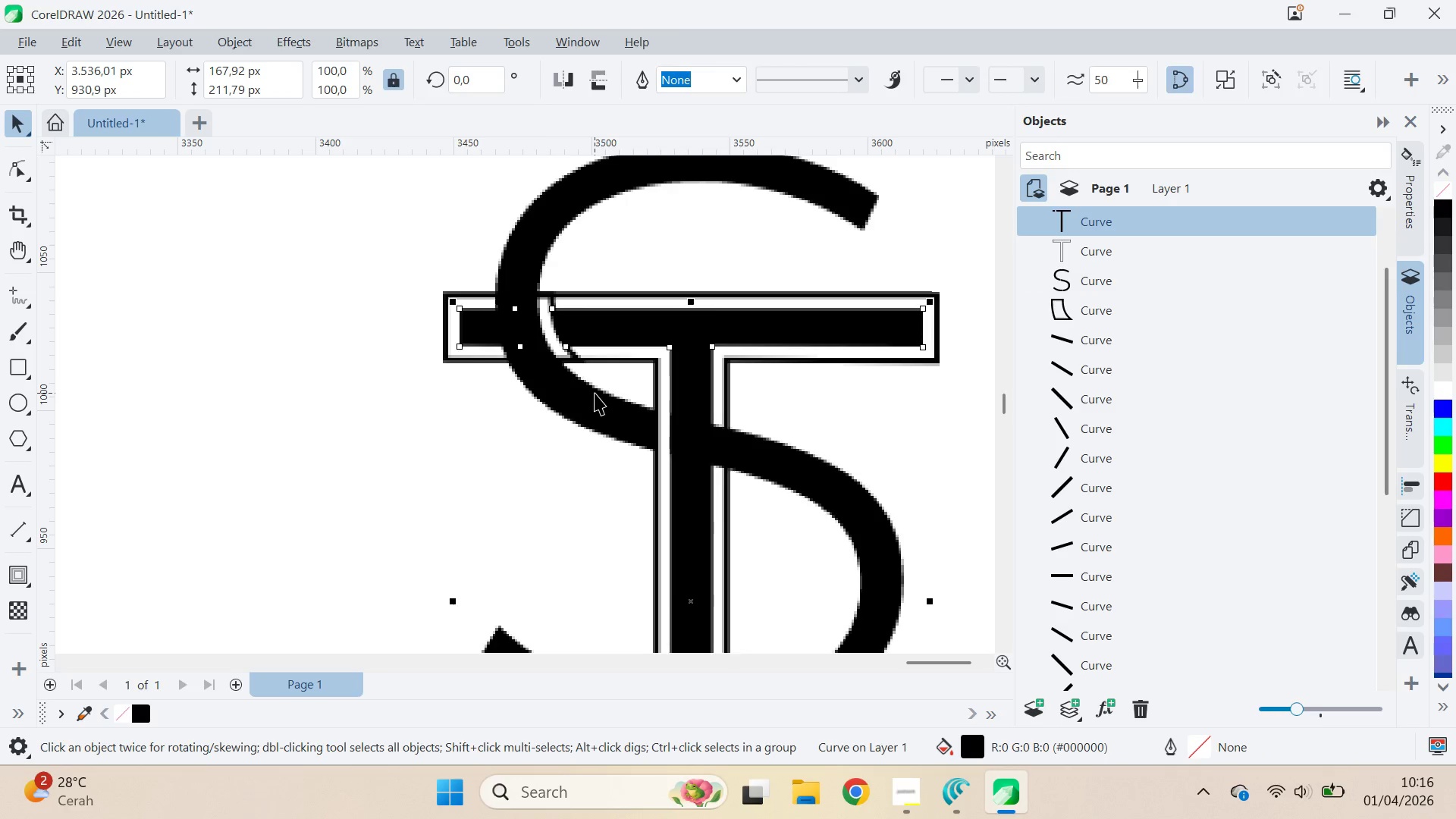 
key(Delete)
 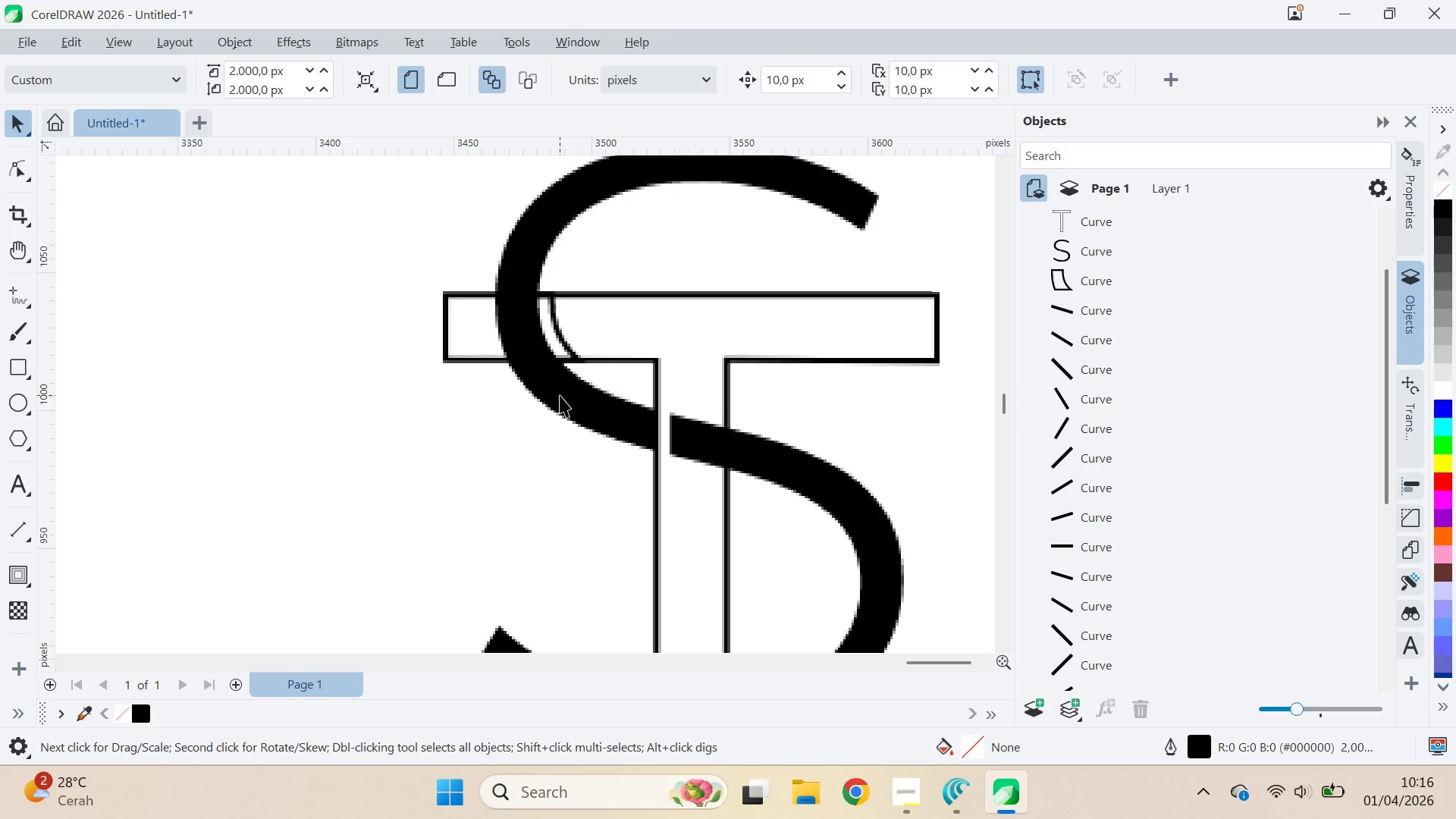 
key(Control+ControlLeft)
 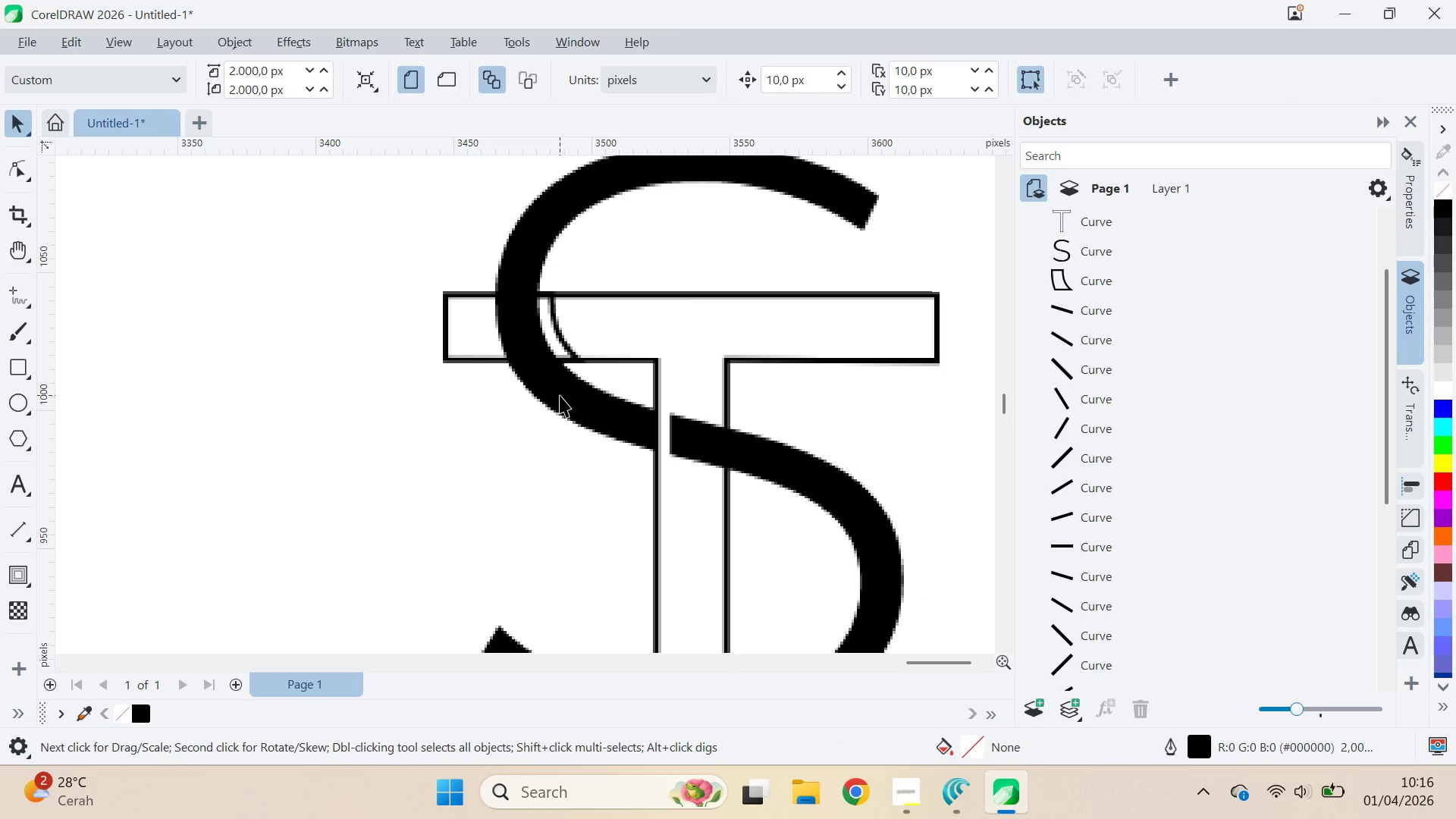 
key(Control+Z)
 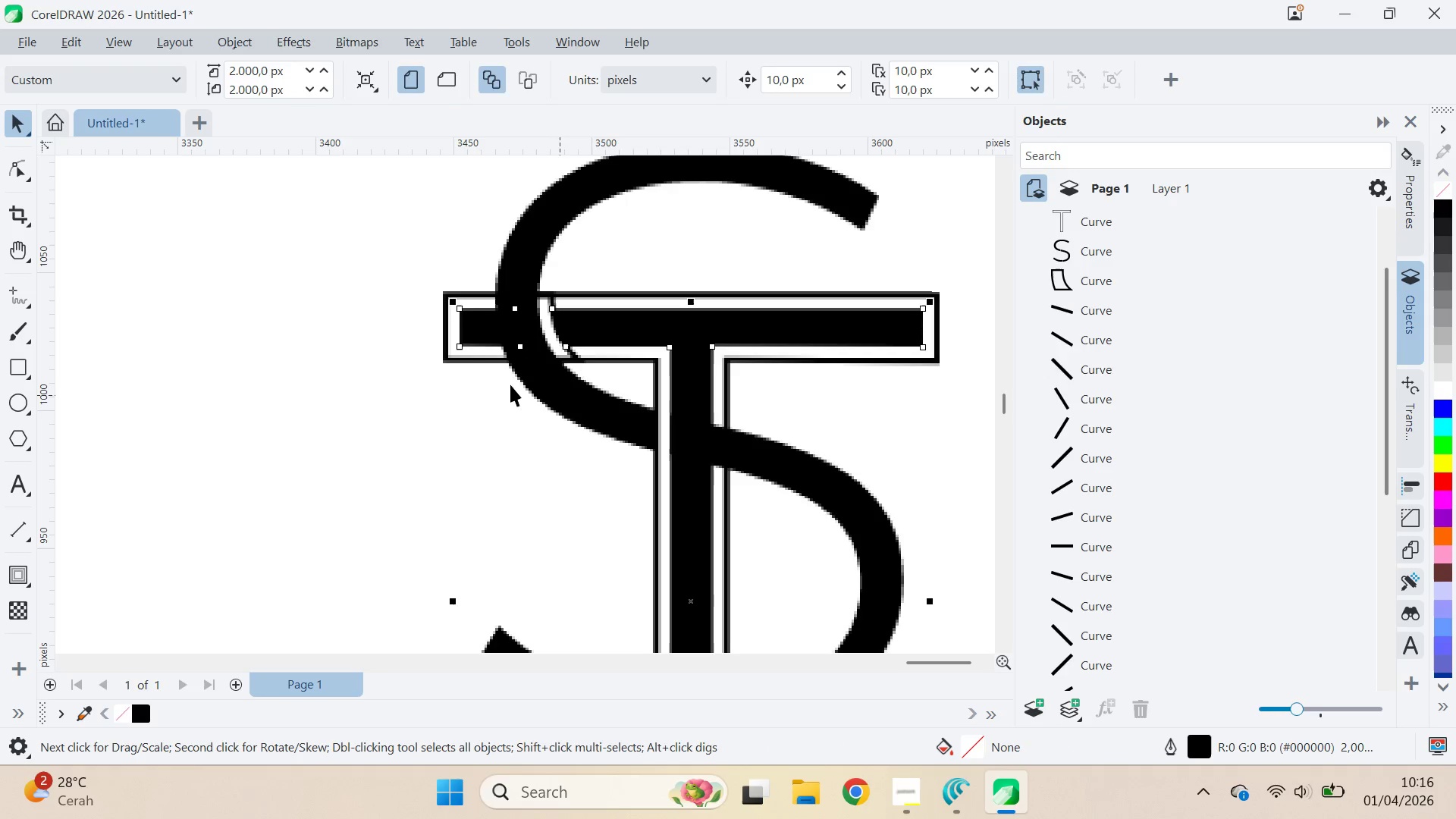 
left_click([507, 394])
 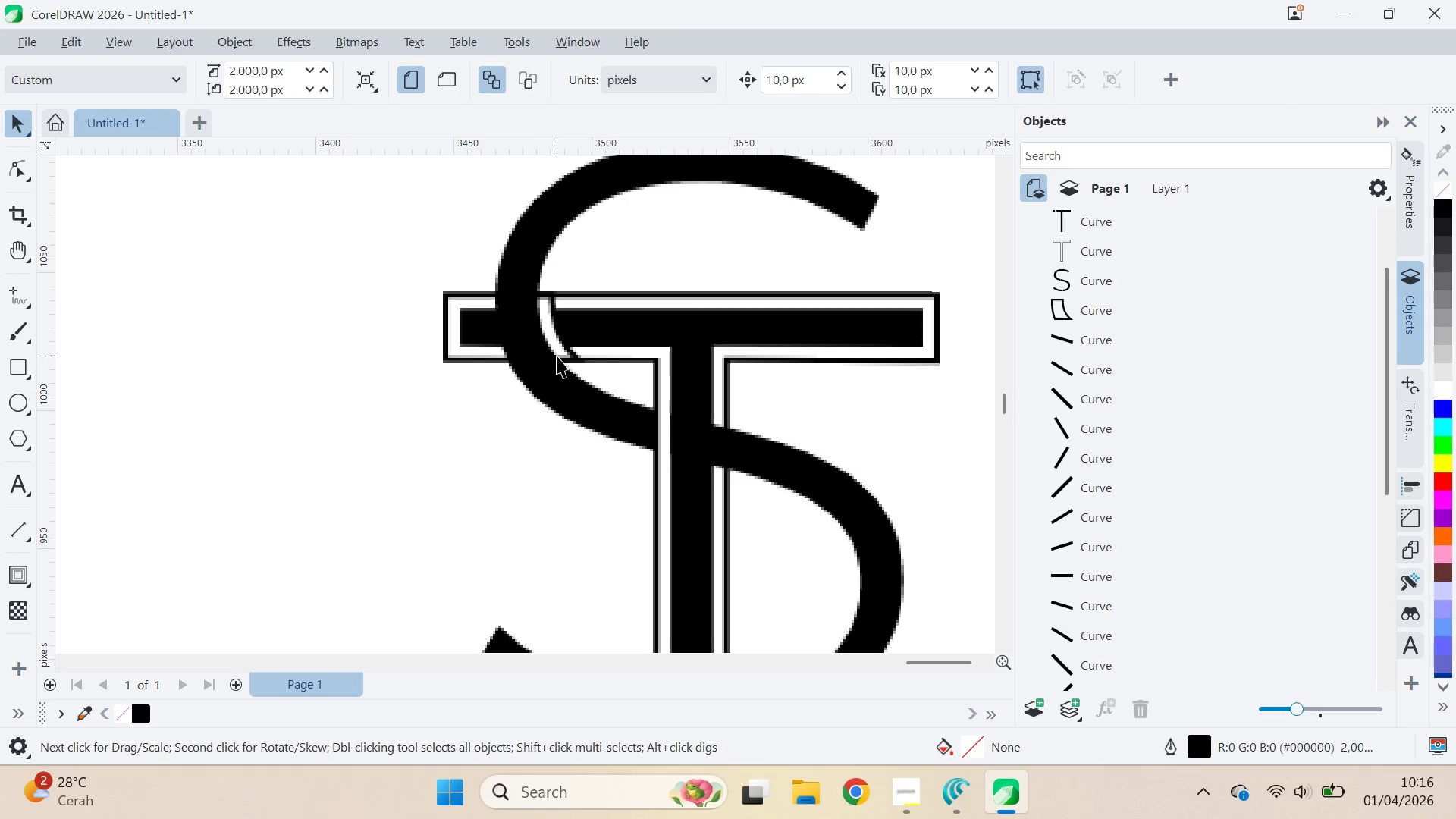 
left_click([565, 359])
 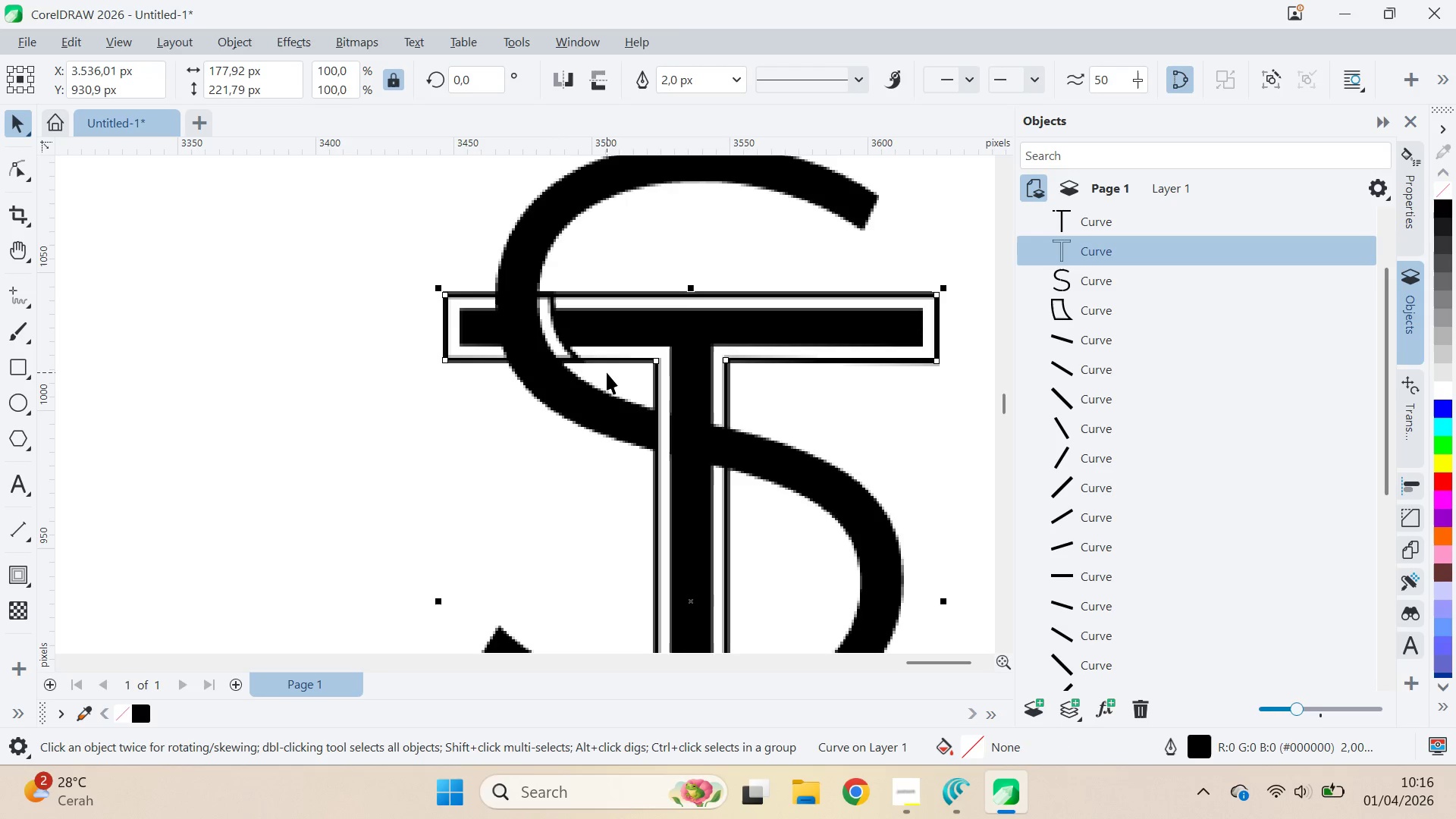 
key(Backspace)
 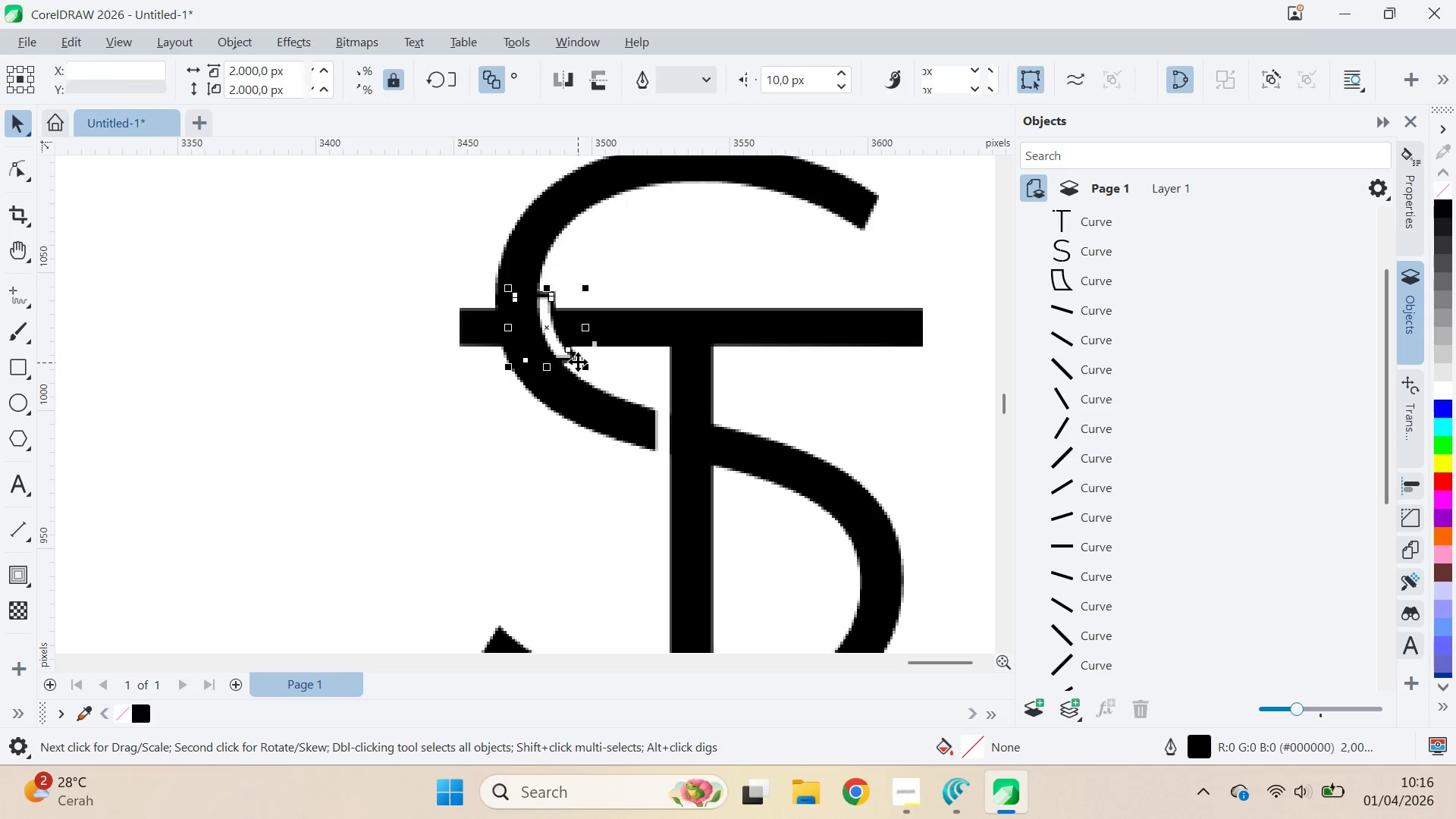 
key(Delete)
 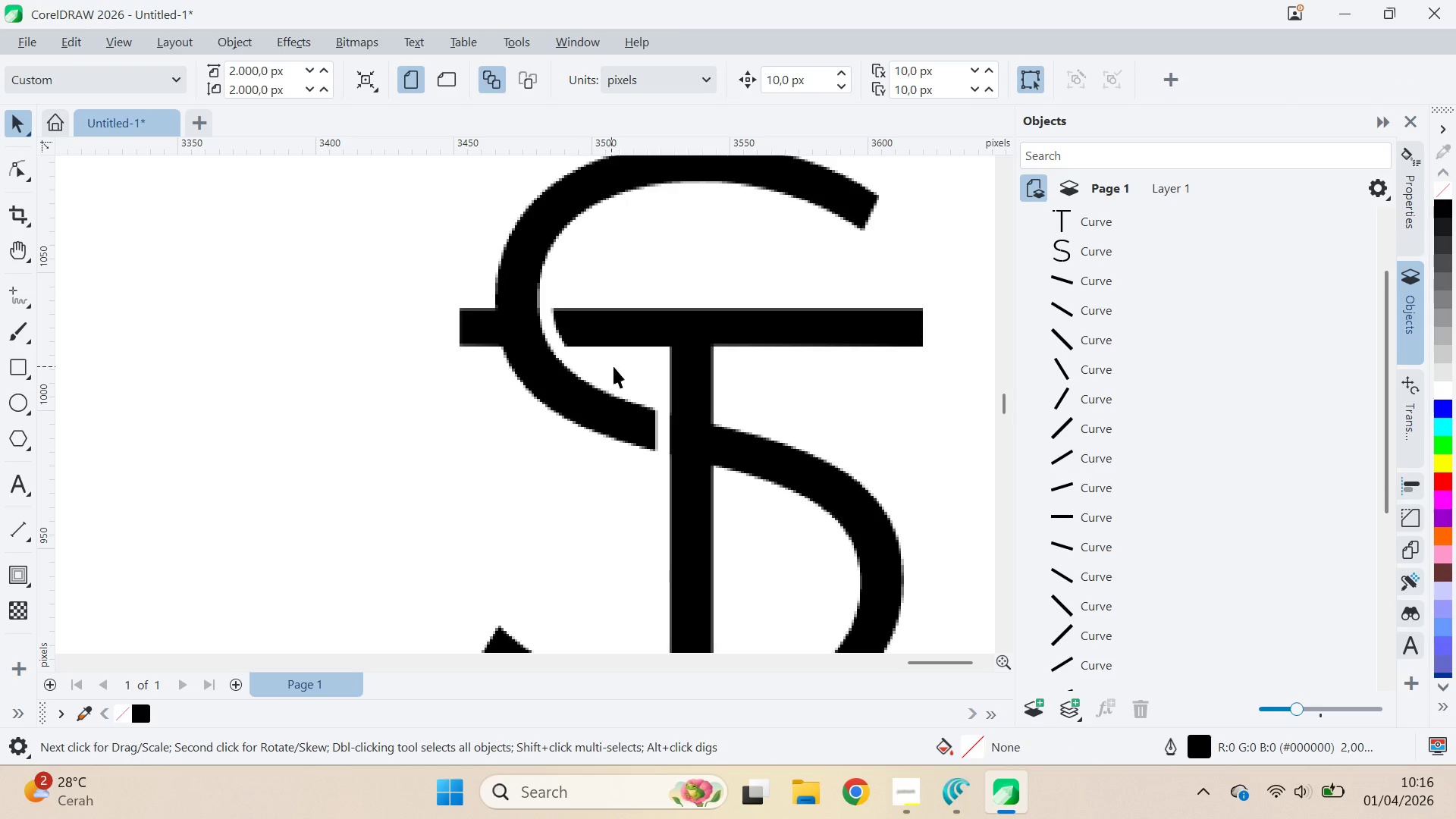 
scroll: coordinate [723, 481], scroll_direction: down, amount: 10.0
 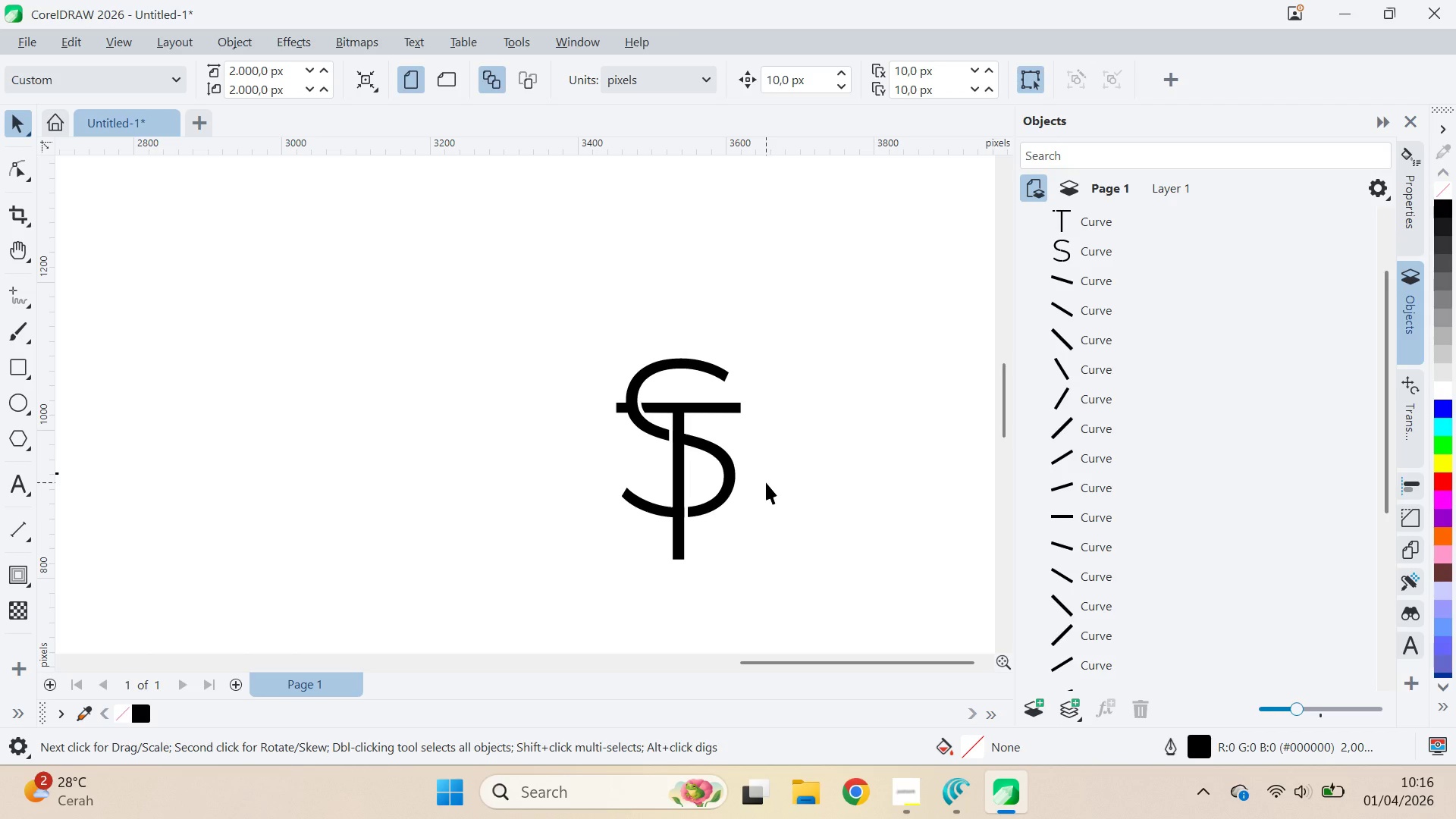 
wait(5.38)
 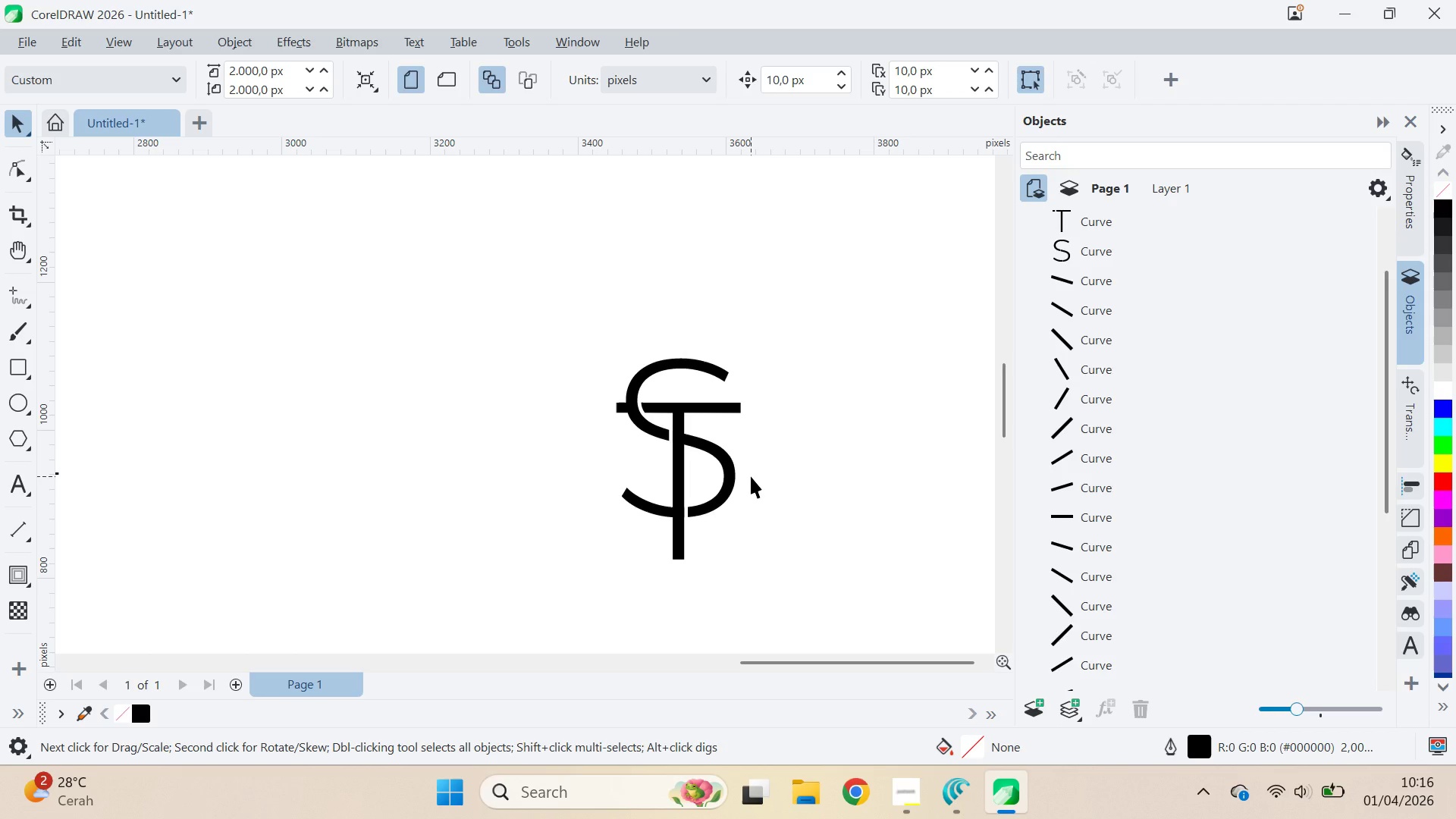 
type(qvq)
 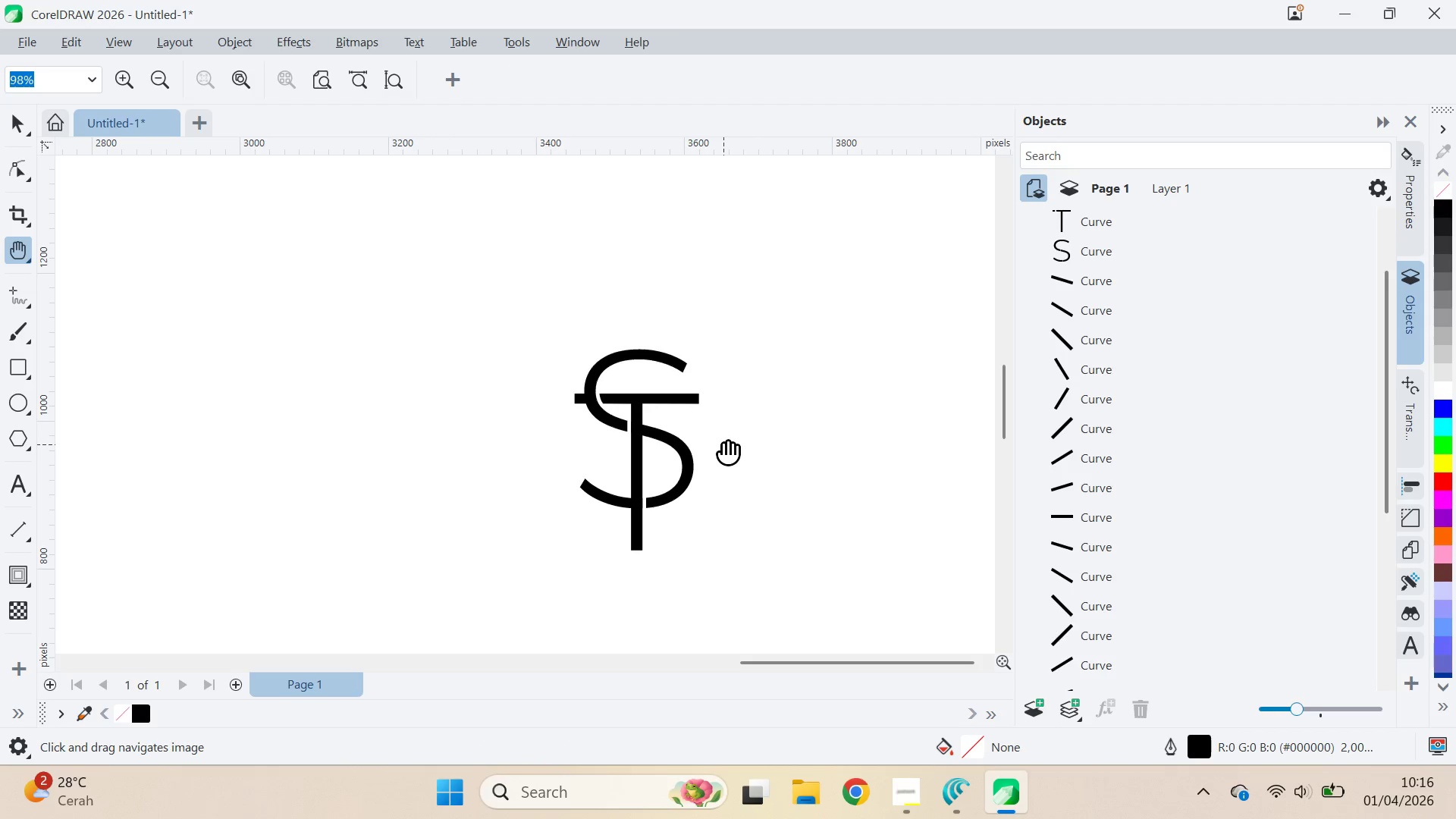 
left_click_drag(start_coordinate=[741, 437], to_coordinate=[698, 420])
 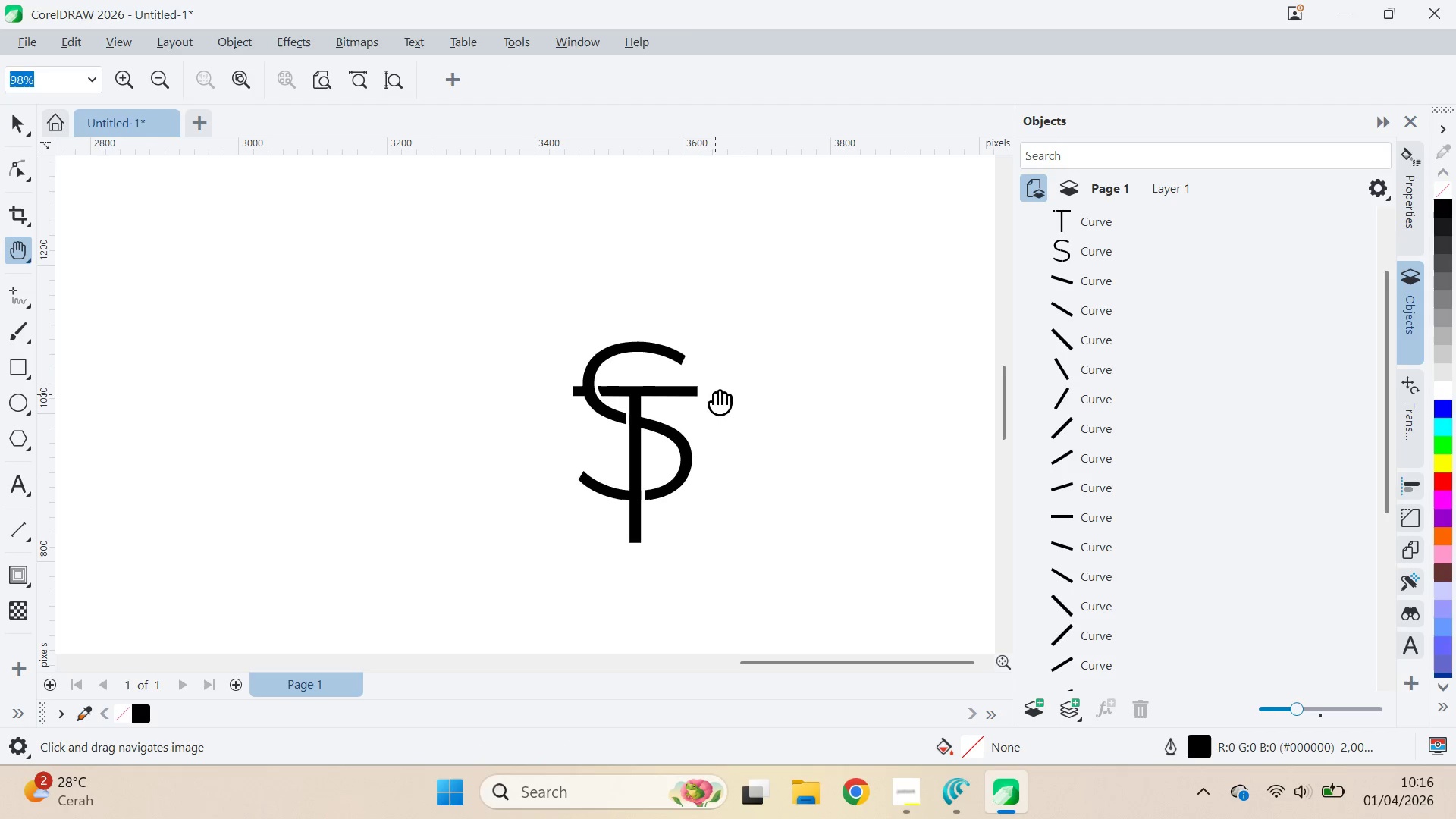 
left_click_drag(start_coordinate=[715, 394], to_coordinate=[717, 402])
 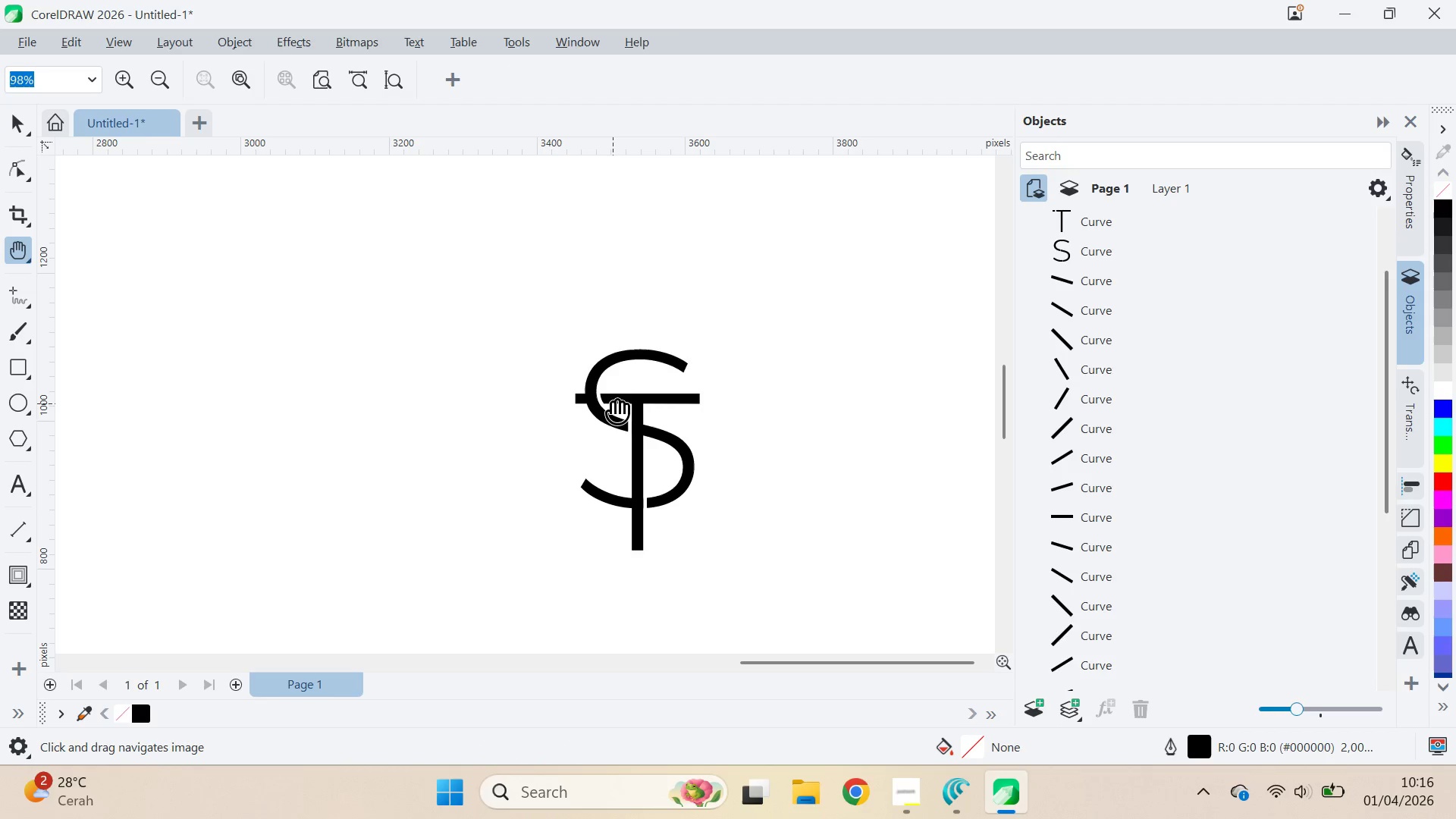 
scroll: coordinate [619, 451], scroll_direction: up, amount: 11.0
 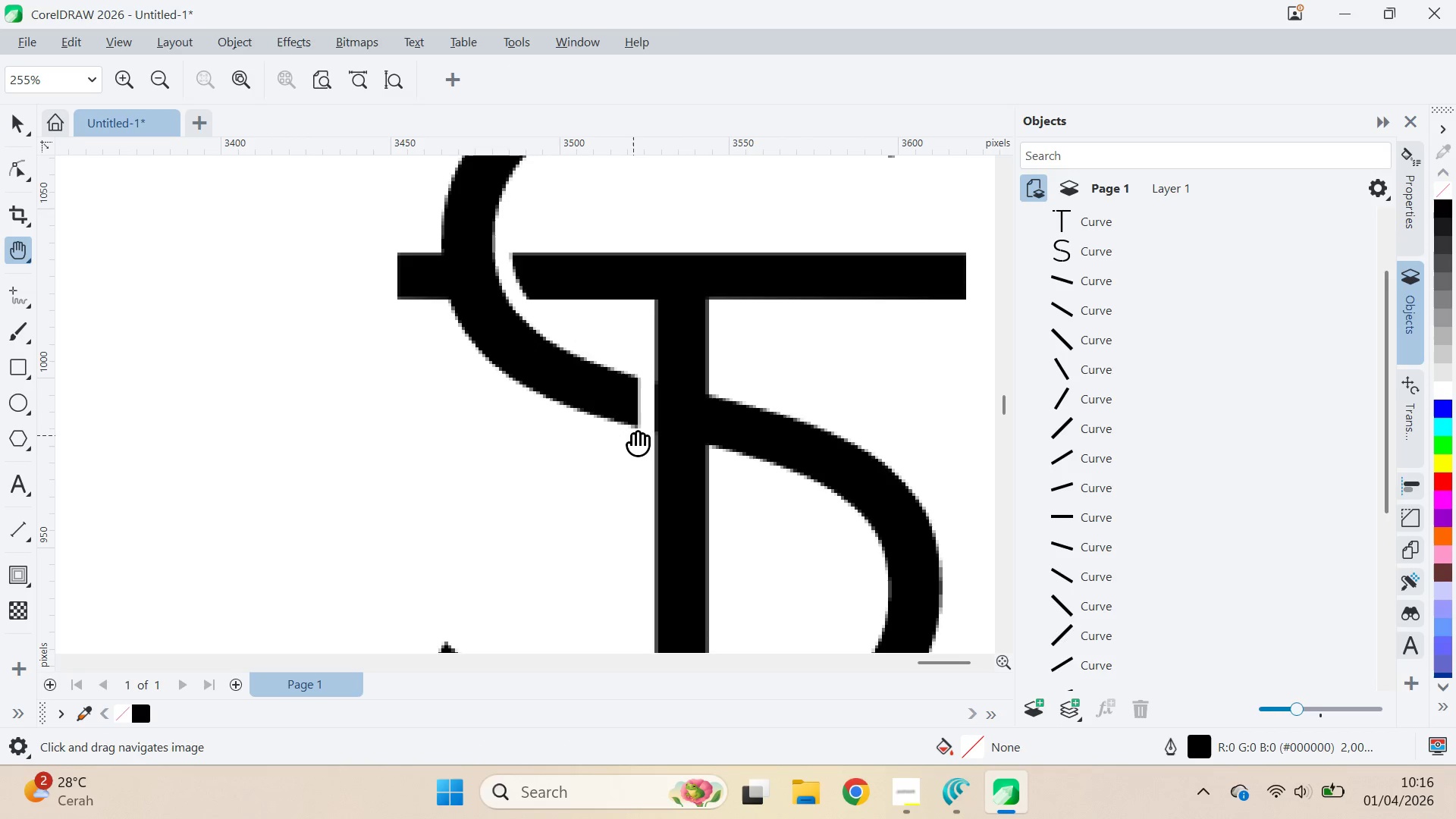 
type(qva)
 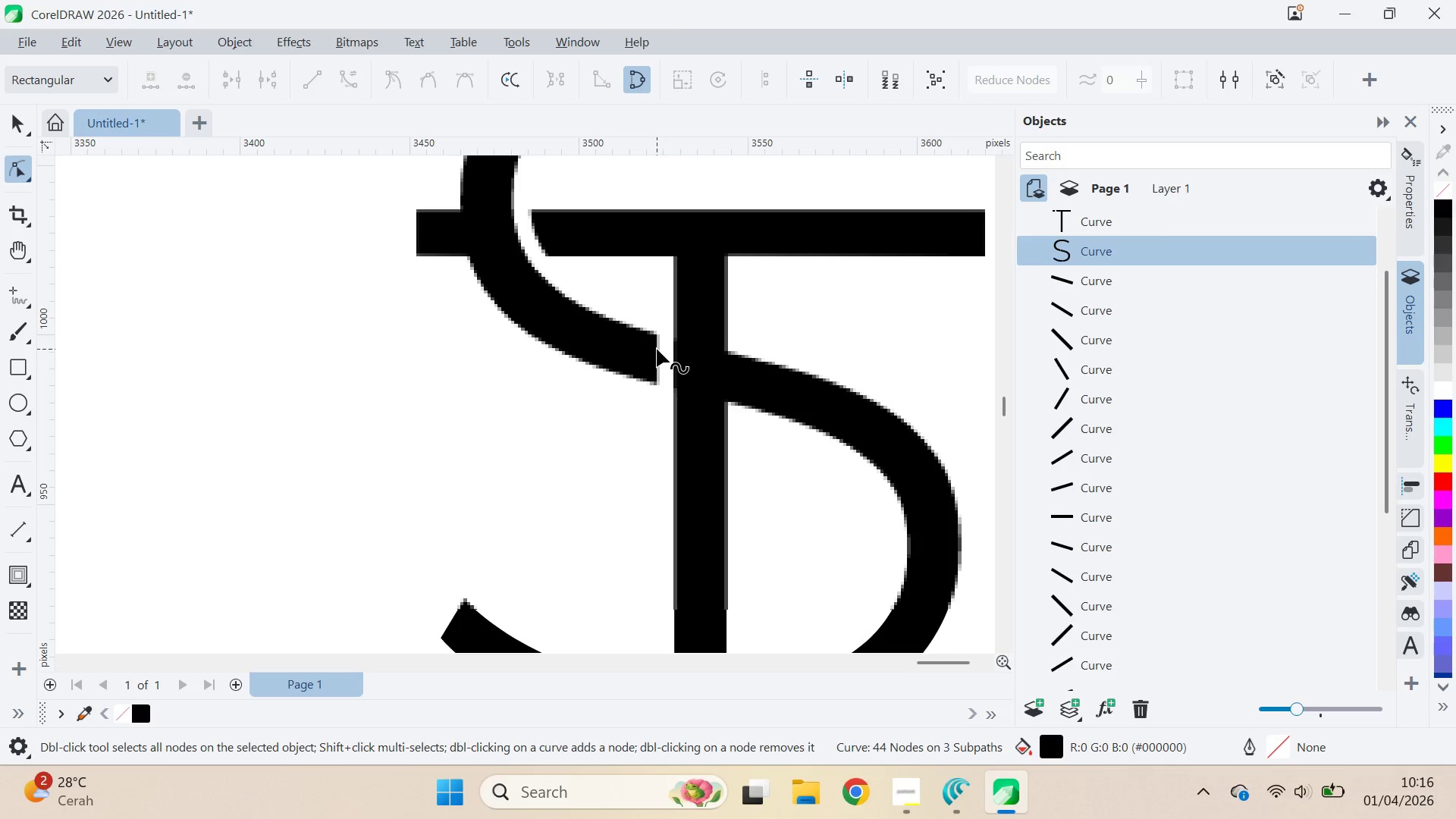 
left_click_drag(start_coordinate=[646, 435], to_coordinate=[665, 392])
 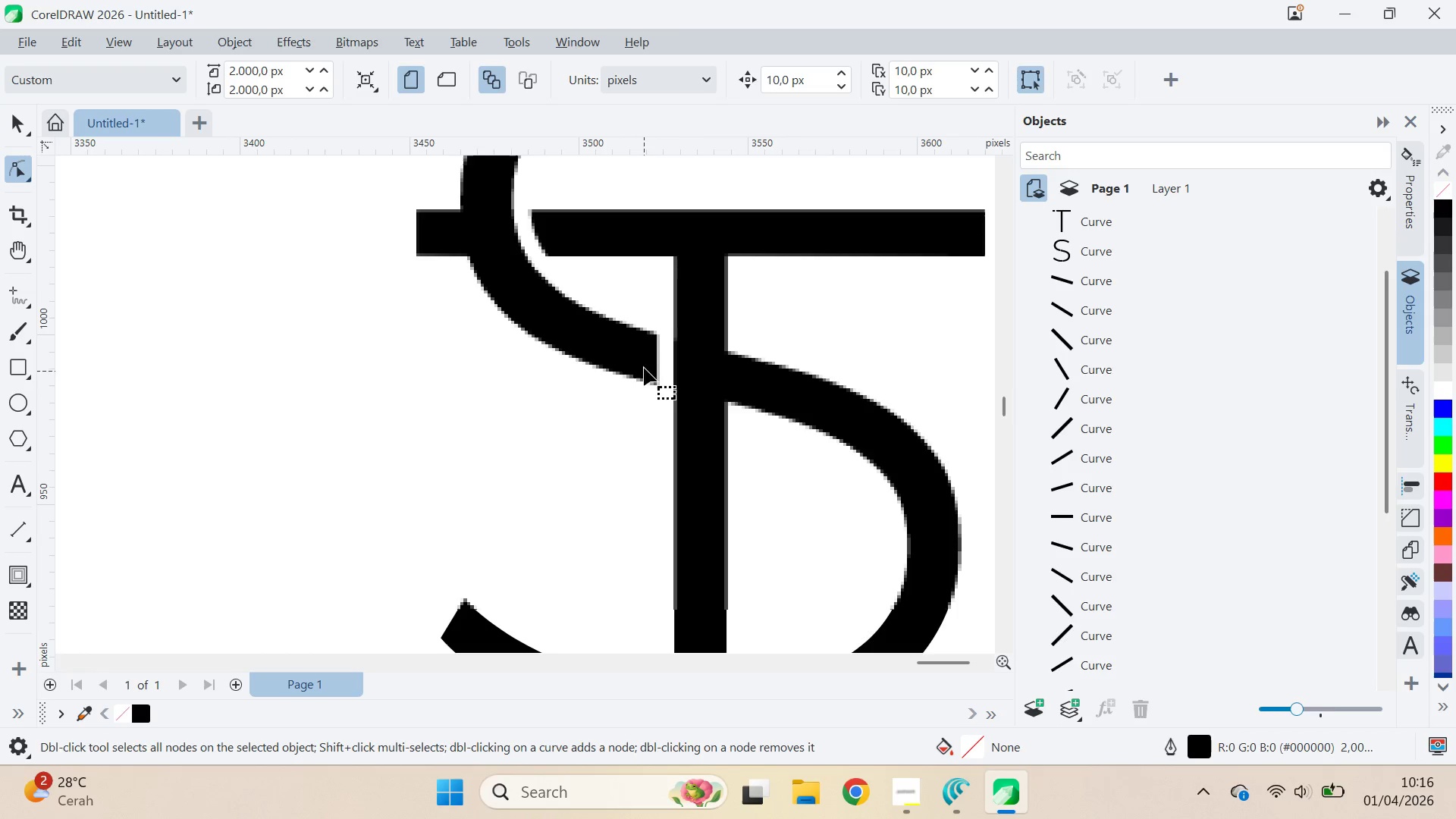 
double_click([645, 365])
 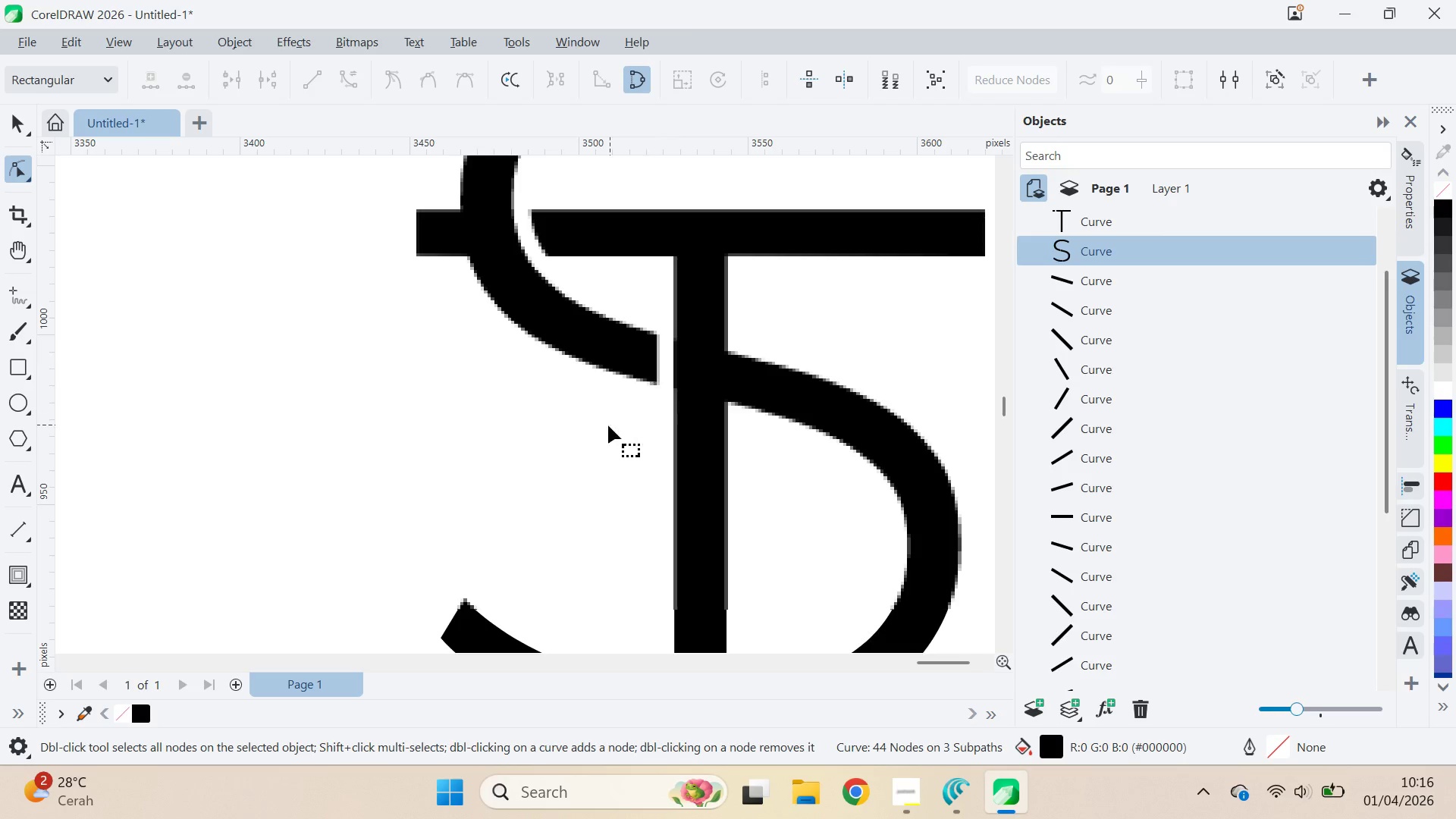 
type(qaa)
 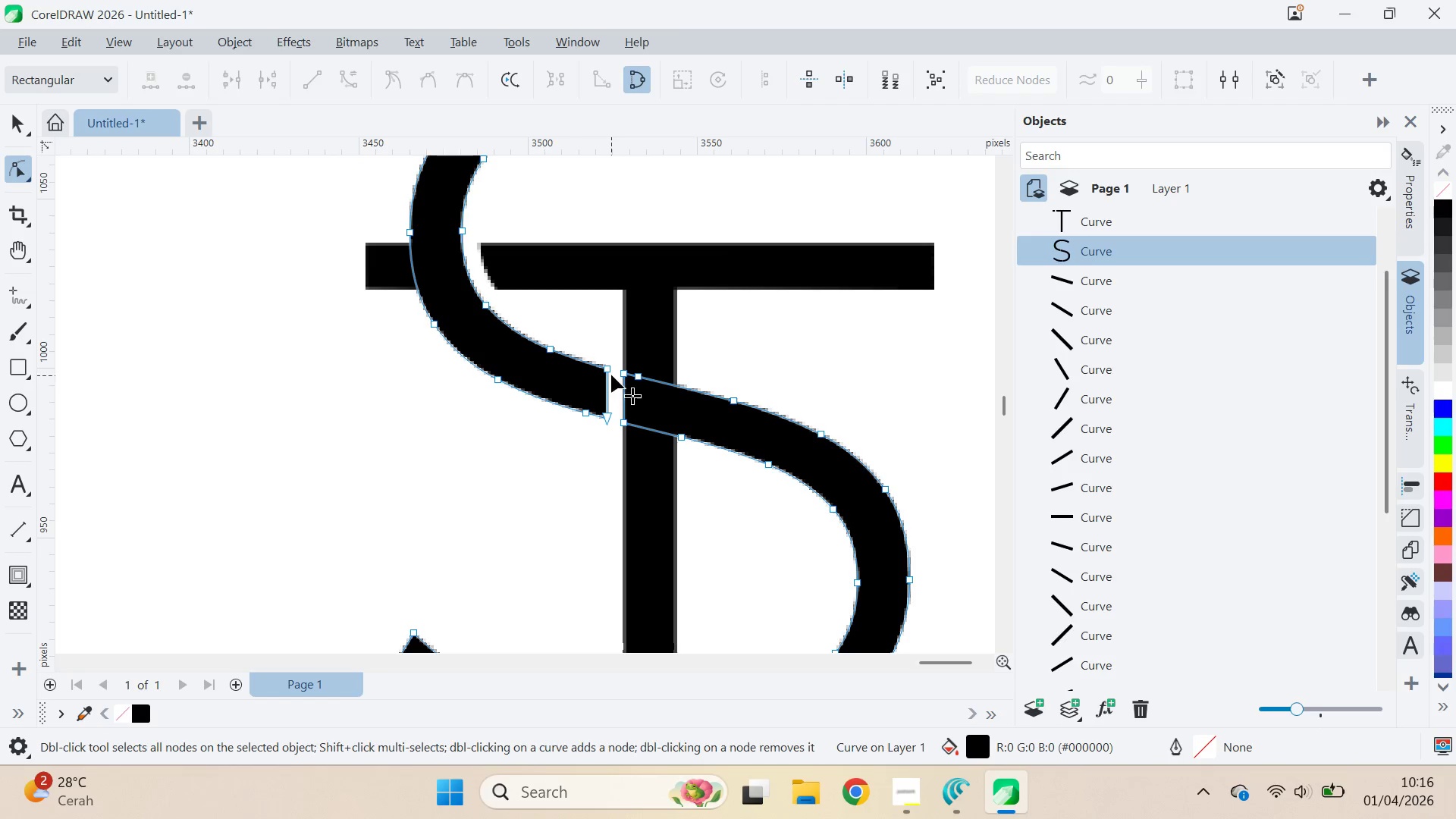 
left_click_drag(start_coordinate=[601, 432], to_coordinate=[595, 435])
 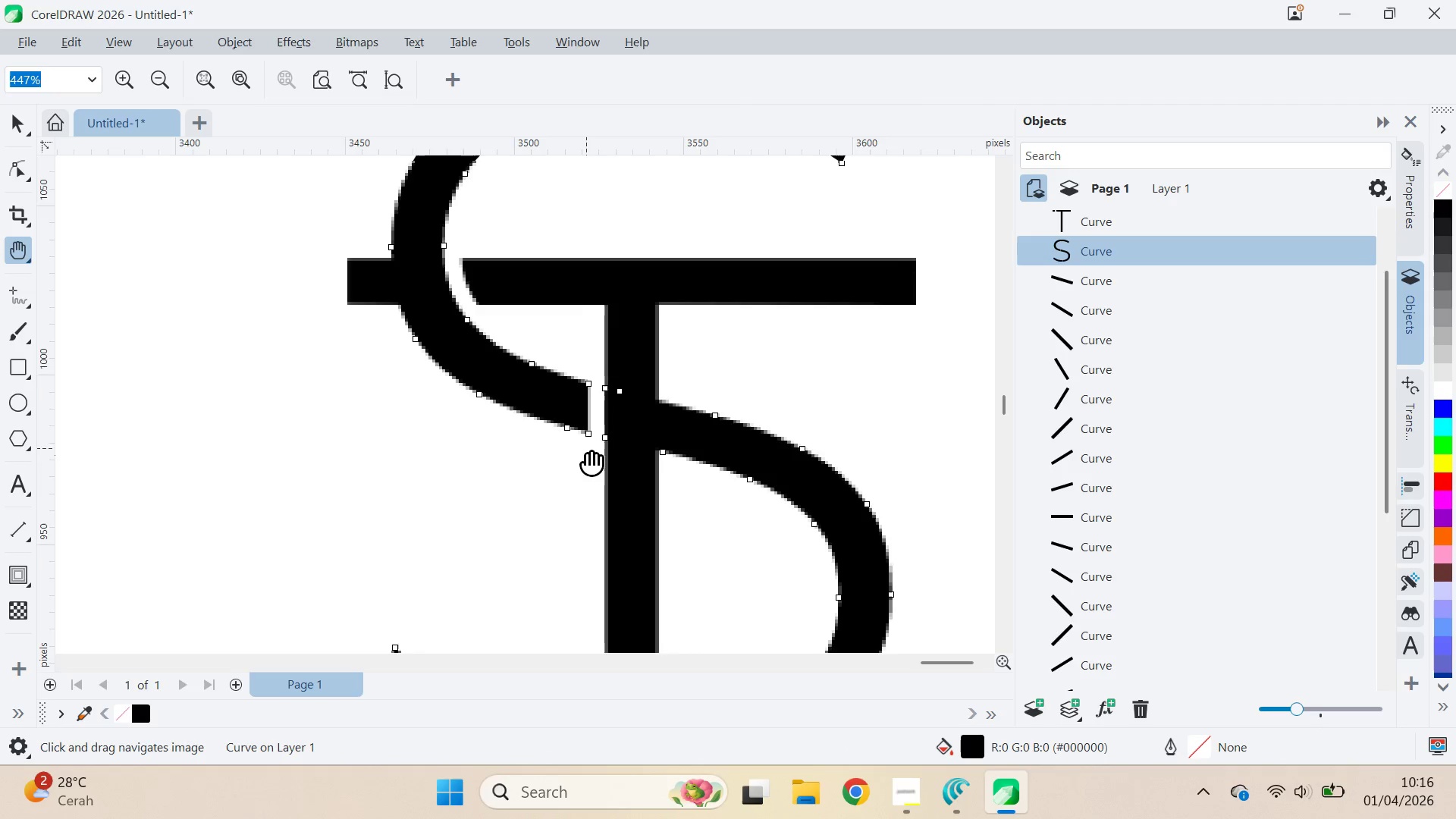 
left_click_drag(start_coordinate=[585, 450], to_coordinate=[601, 443])
 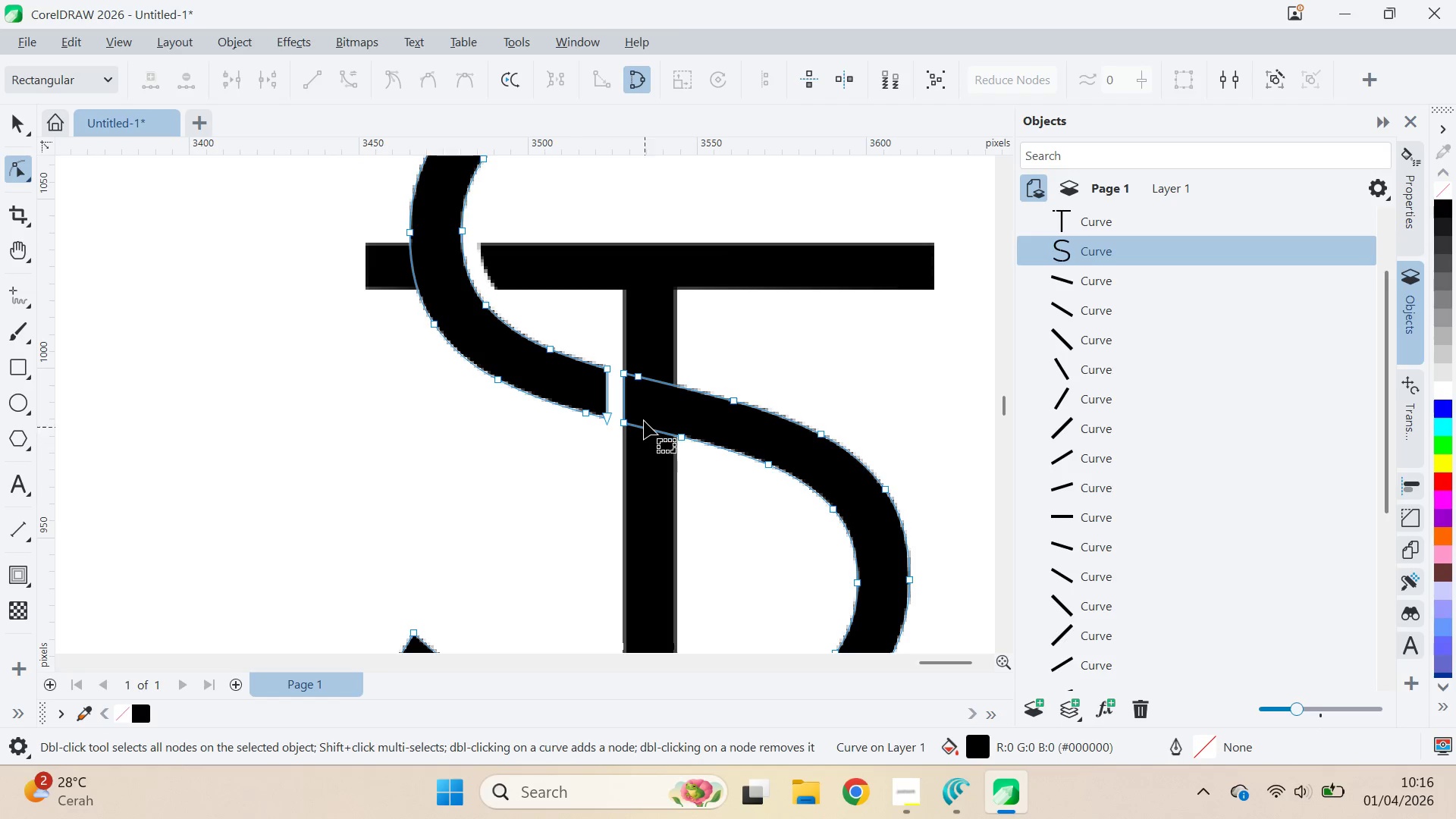 
left_click([607, 371])
 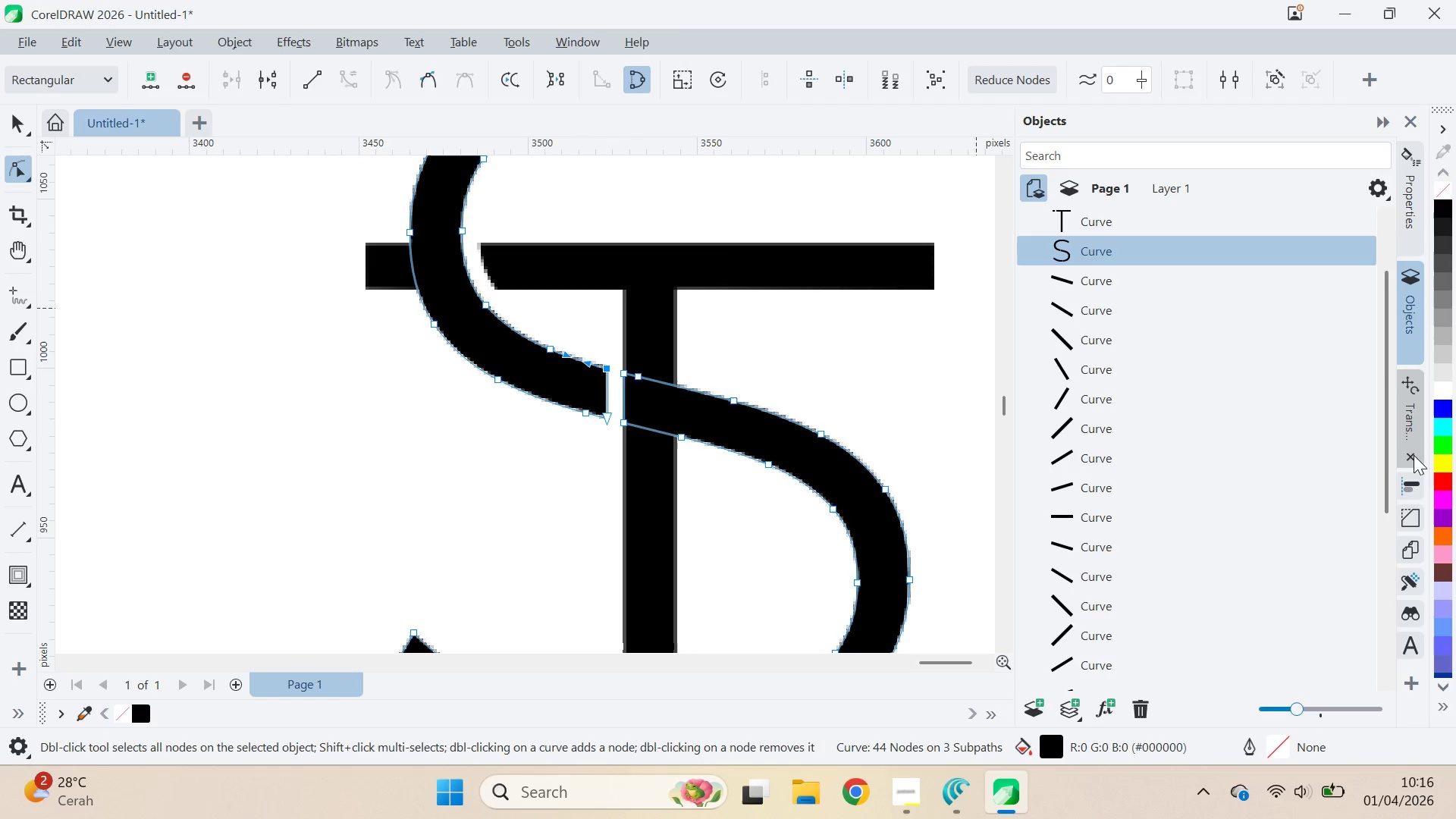 
left_click([1410, 522])
 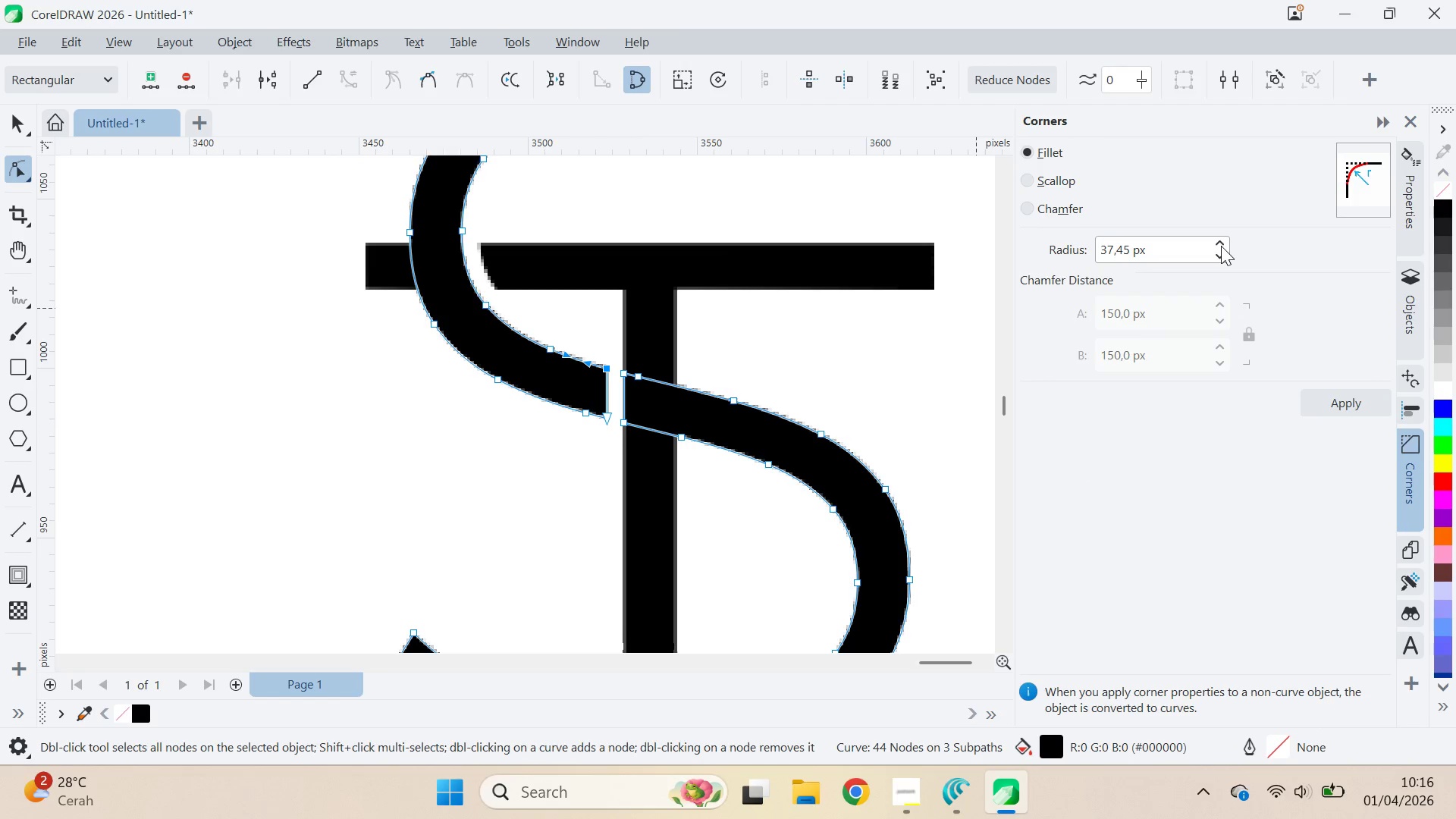 
left_click_drag(start_coordinate=[1221, 249], to_coordinate=[1291, 415])
 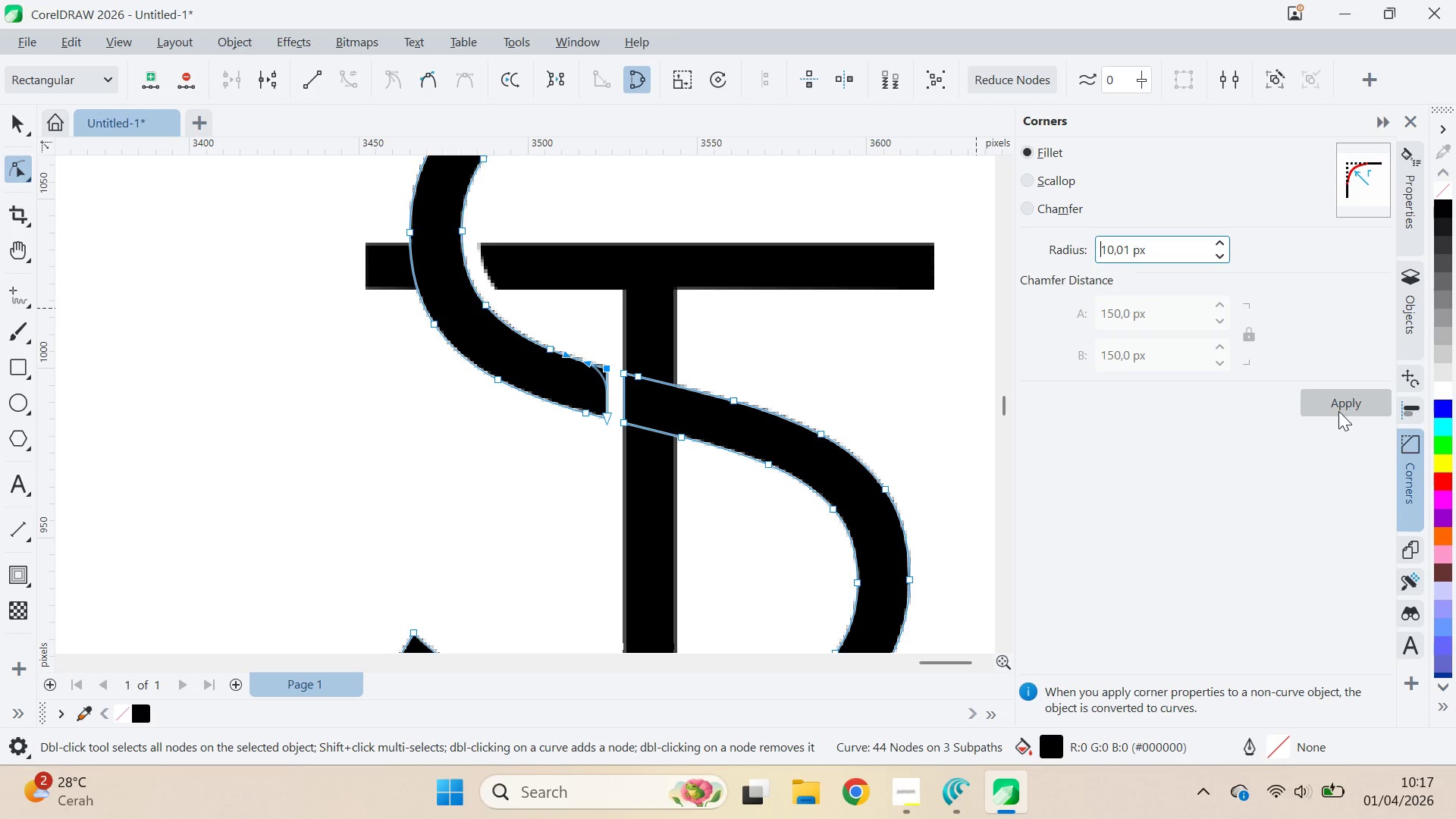 
left_click_drag(start_coordinate=[1338, 411], to_coordinate=[1334, 411])
 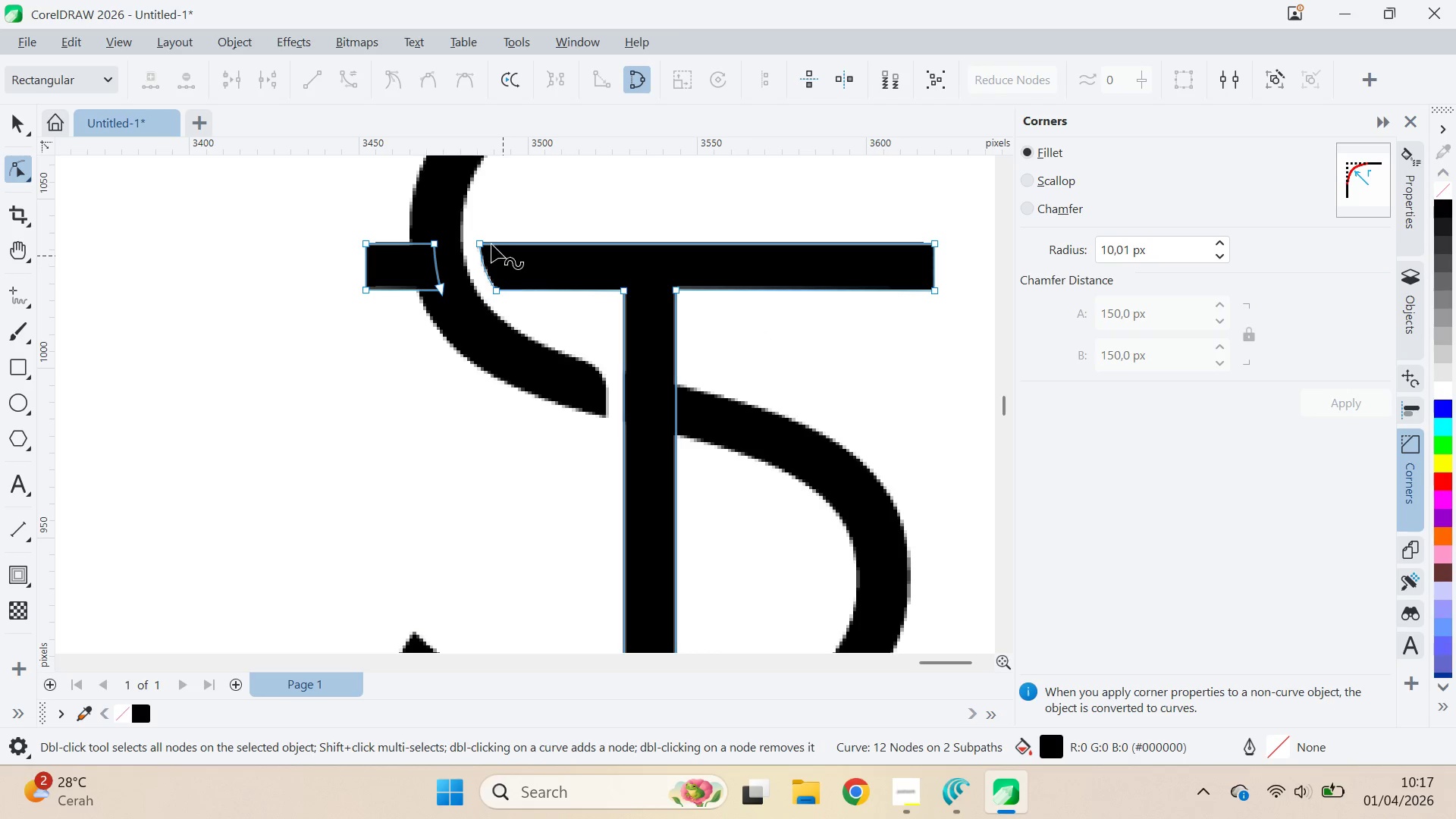 
left_click([481, 243])
 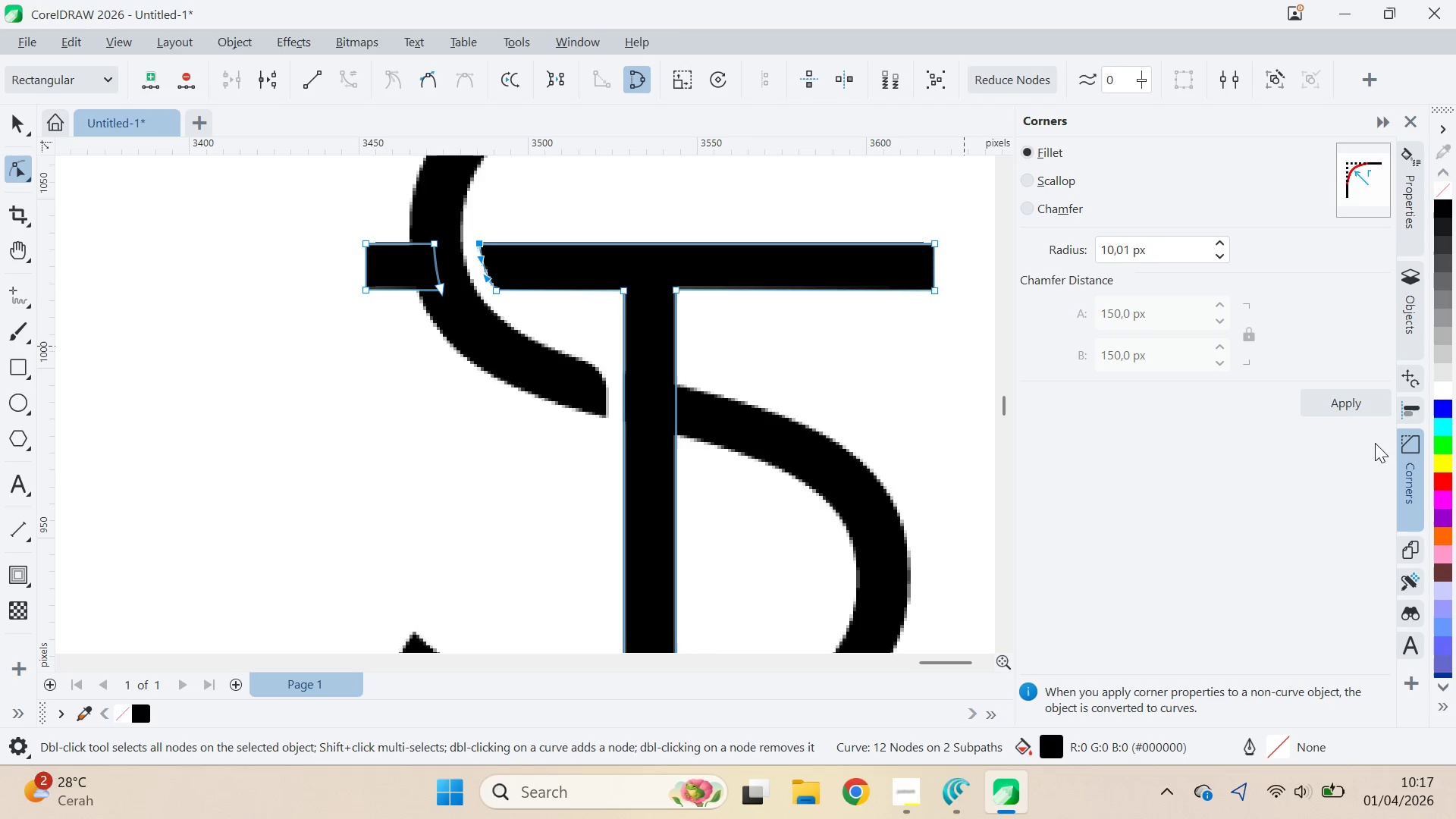 
left_click([1351, 403])
 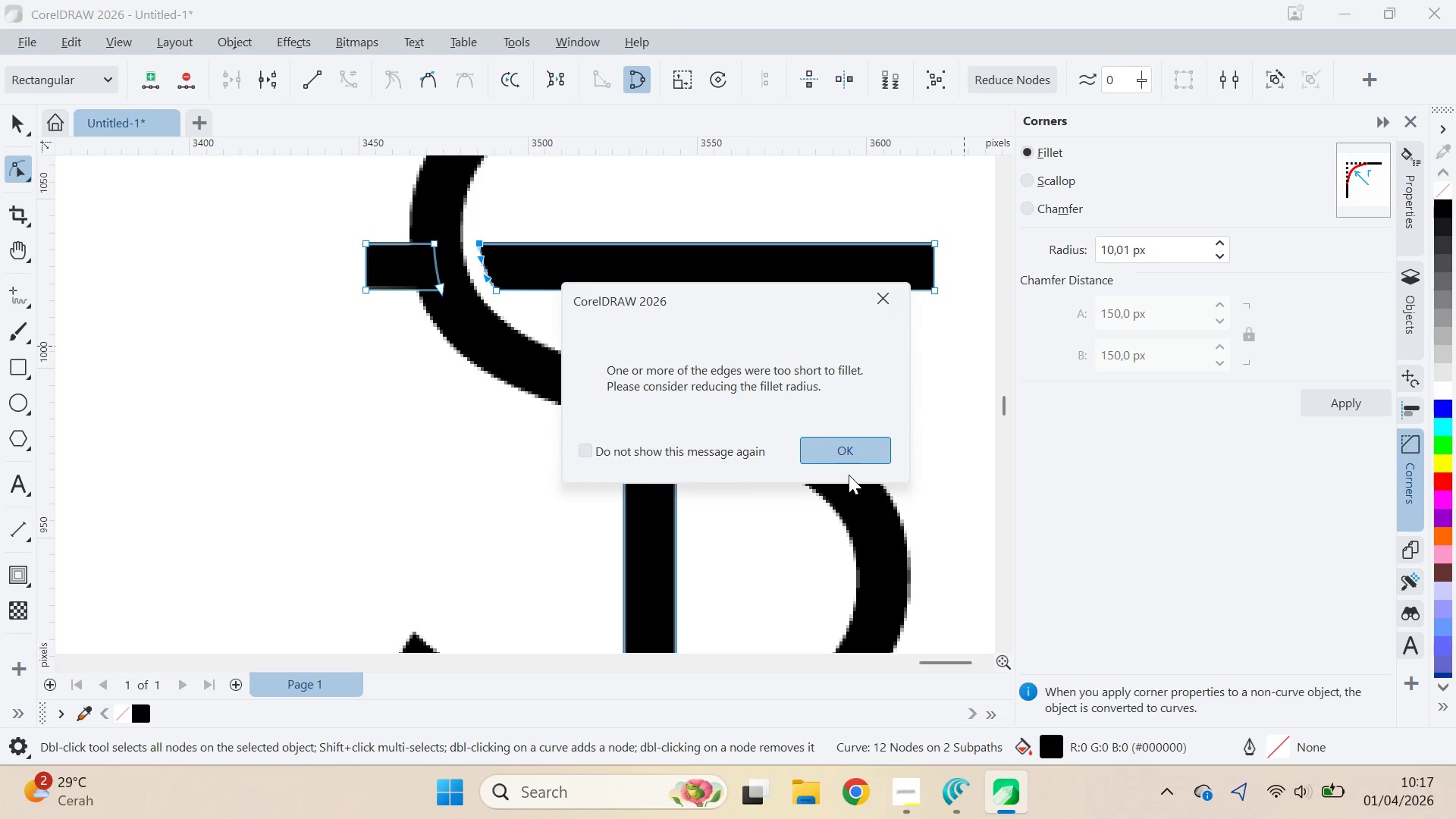 
double_click([861, 455])
 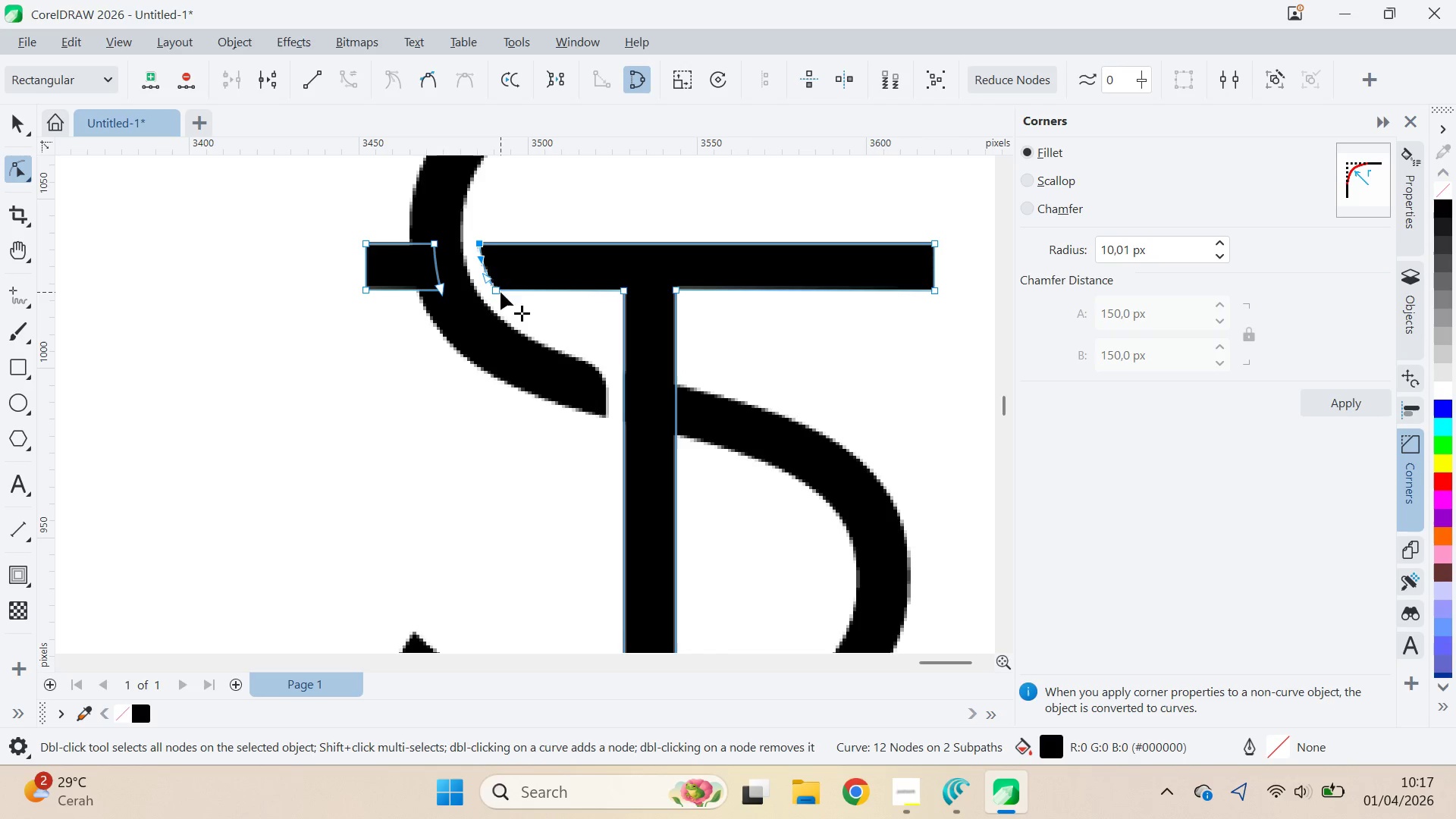 
type(qva)
 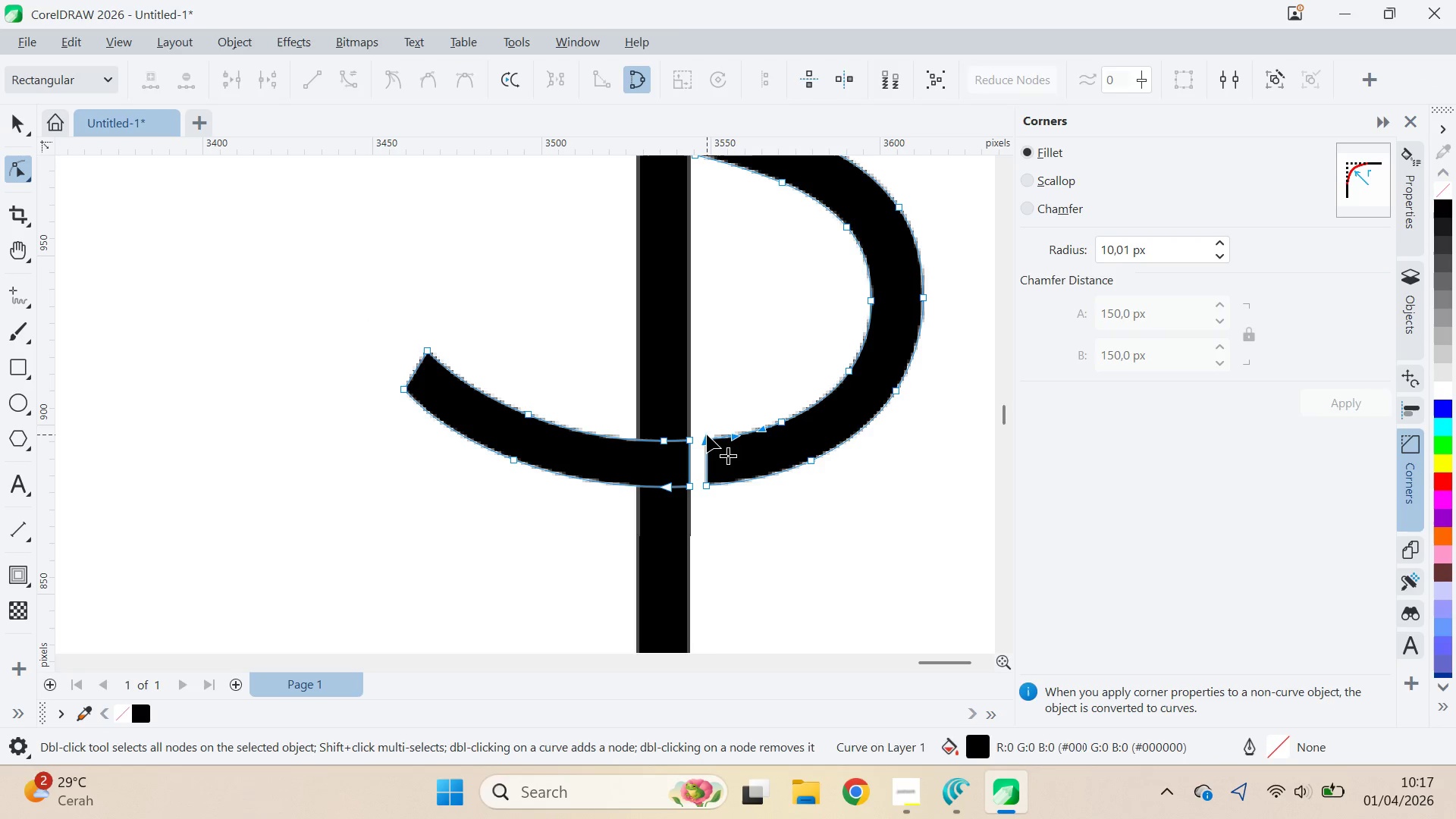 
left_click_drag(start_coordinate=[853, 387], to_coordinate=[841, 221])
 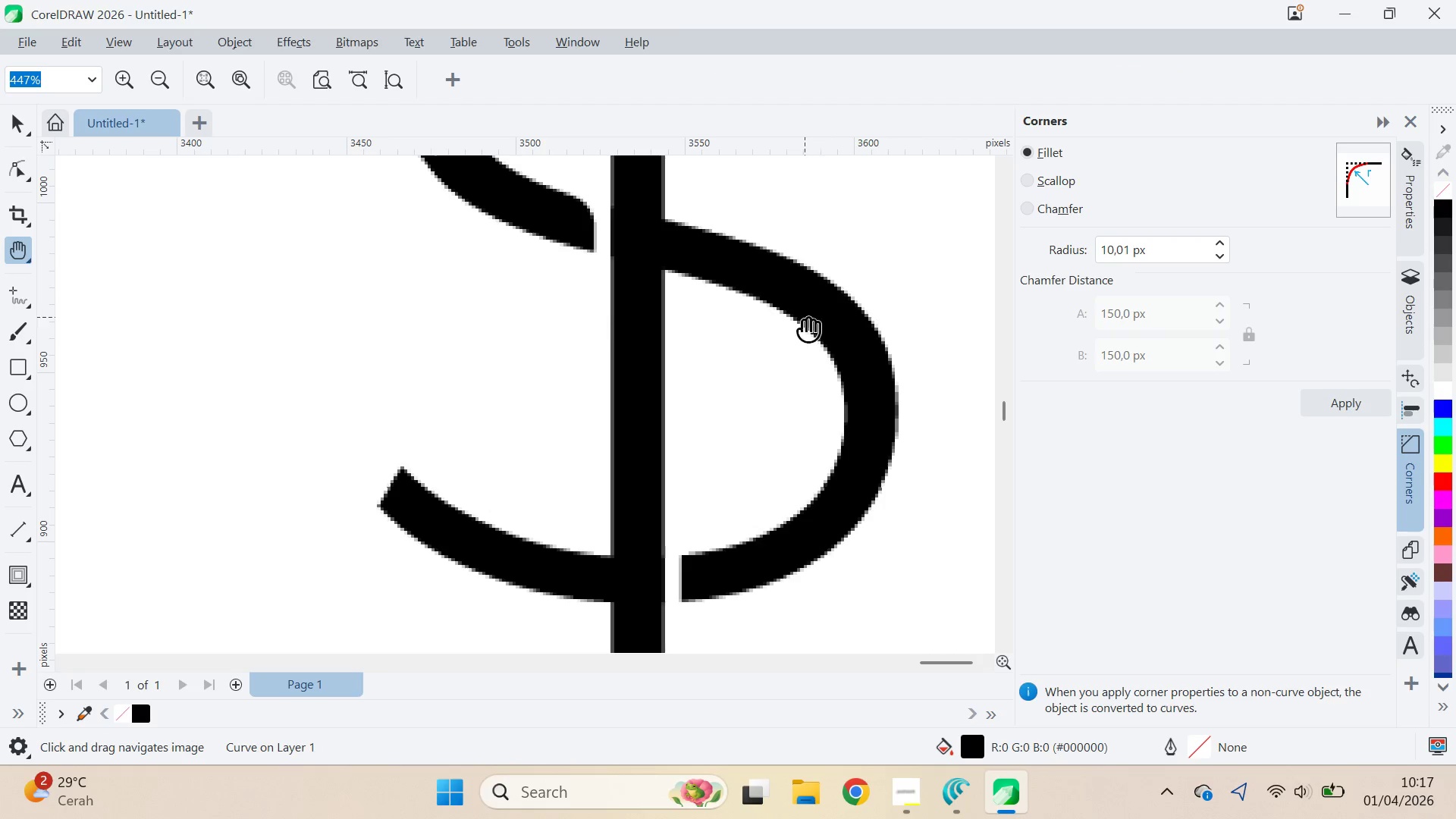 
left_click_drag(start_coordinate=[802, 334], to_coordinate=[827, 217])
 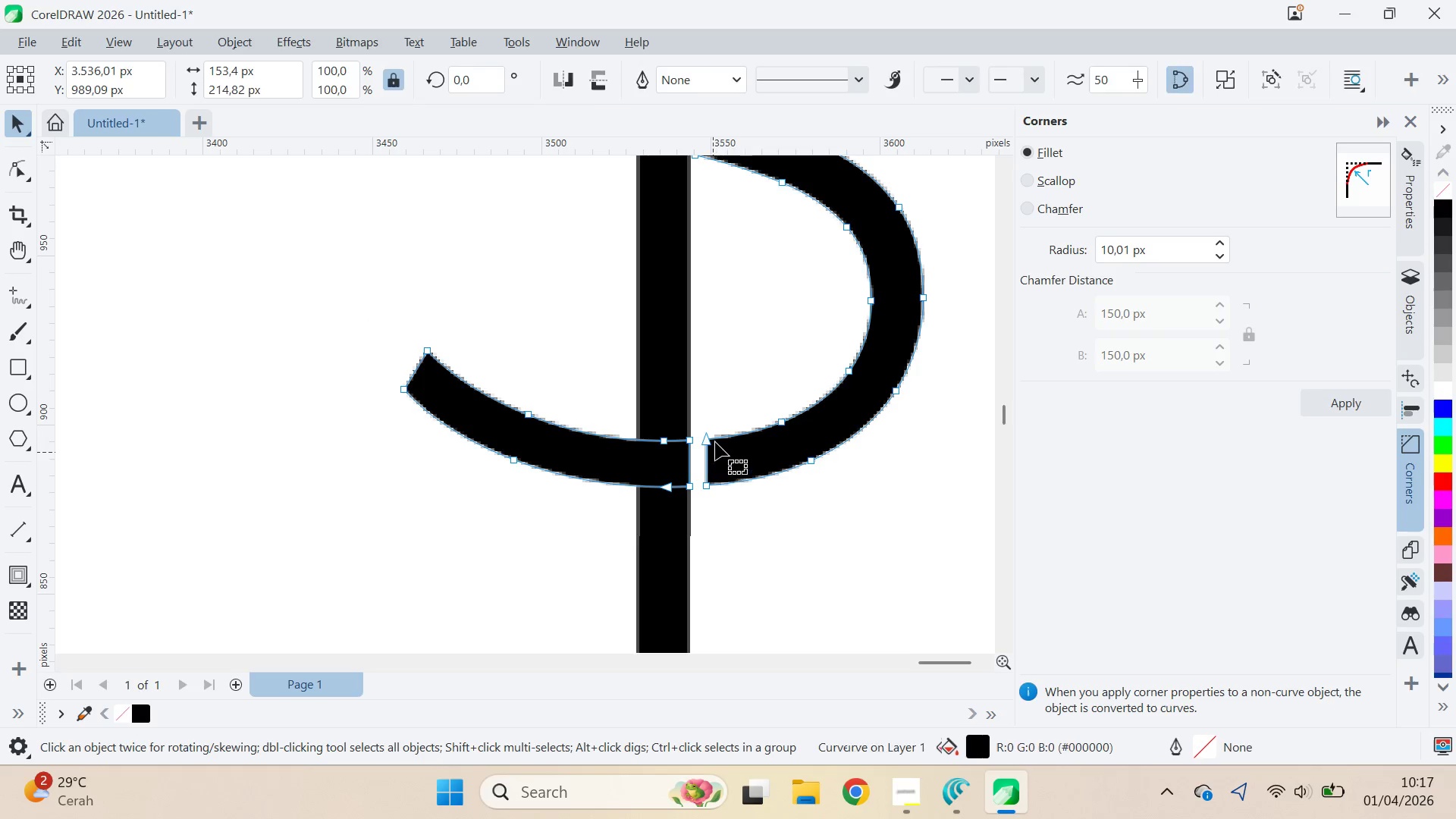 
left_click([707, 435])
 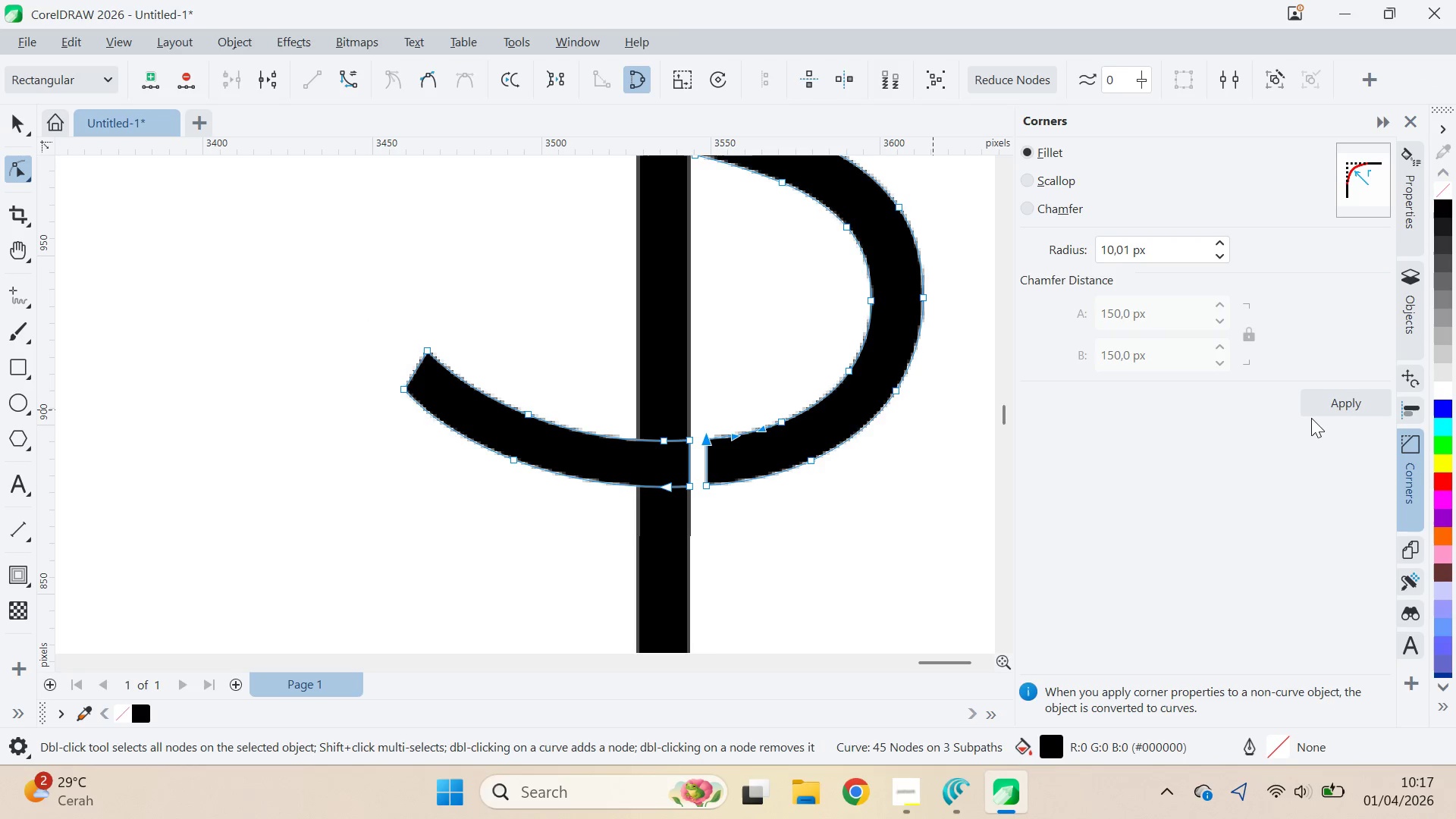 
double_click([1311, 407])
 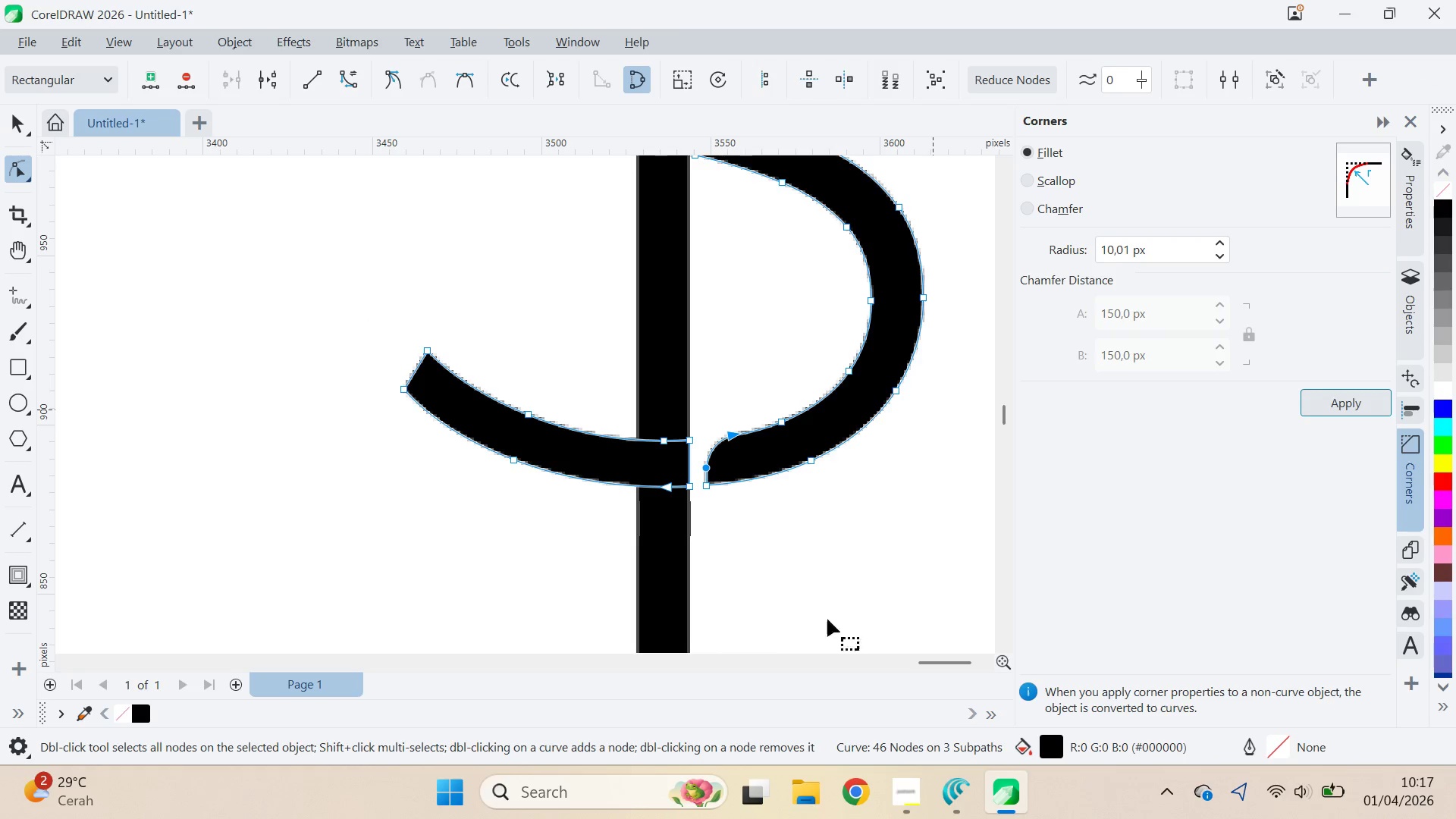 
left_click_drag(start_coordinate=[781, 617], to_coordinate=[777, 611])
 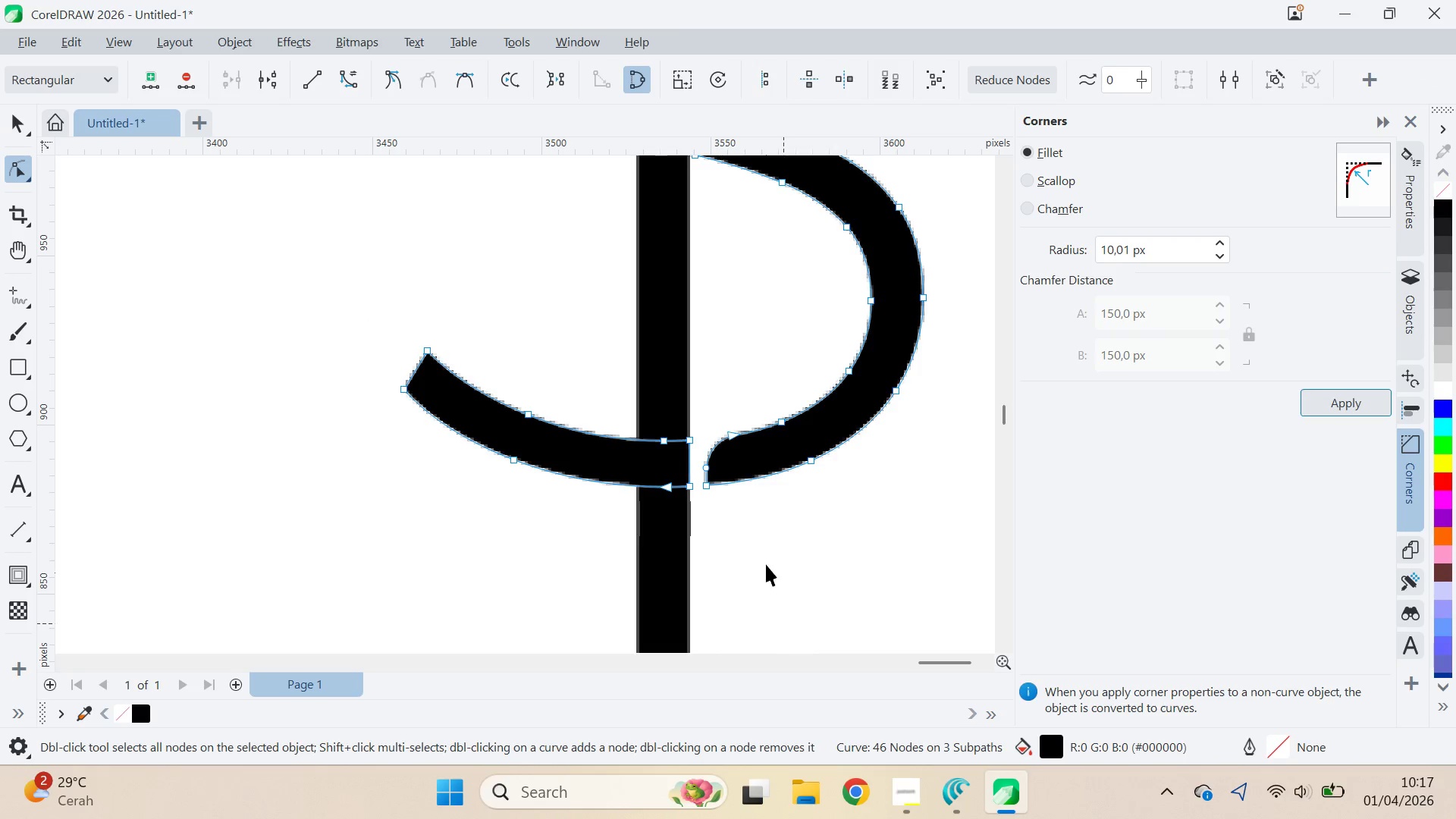 
key(V)
 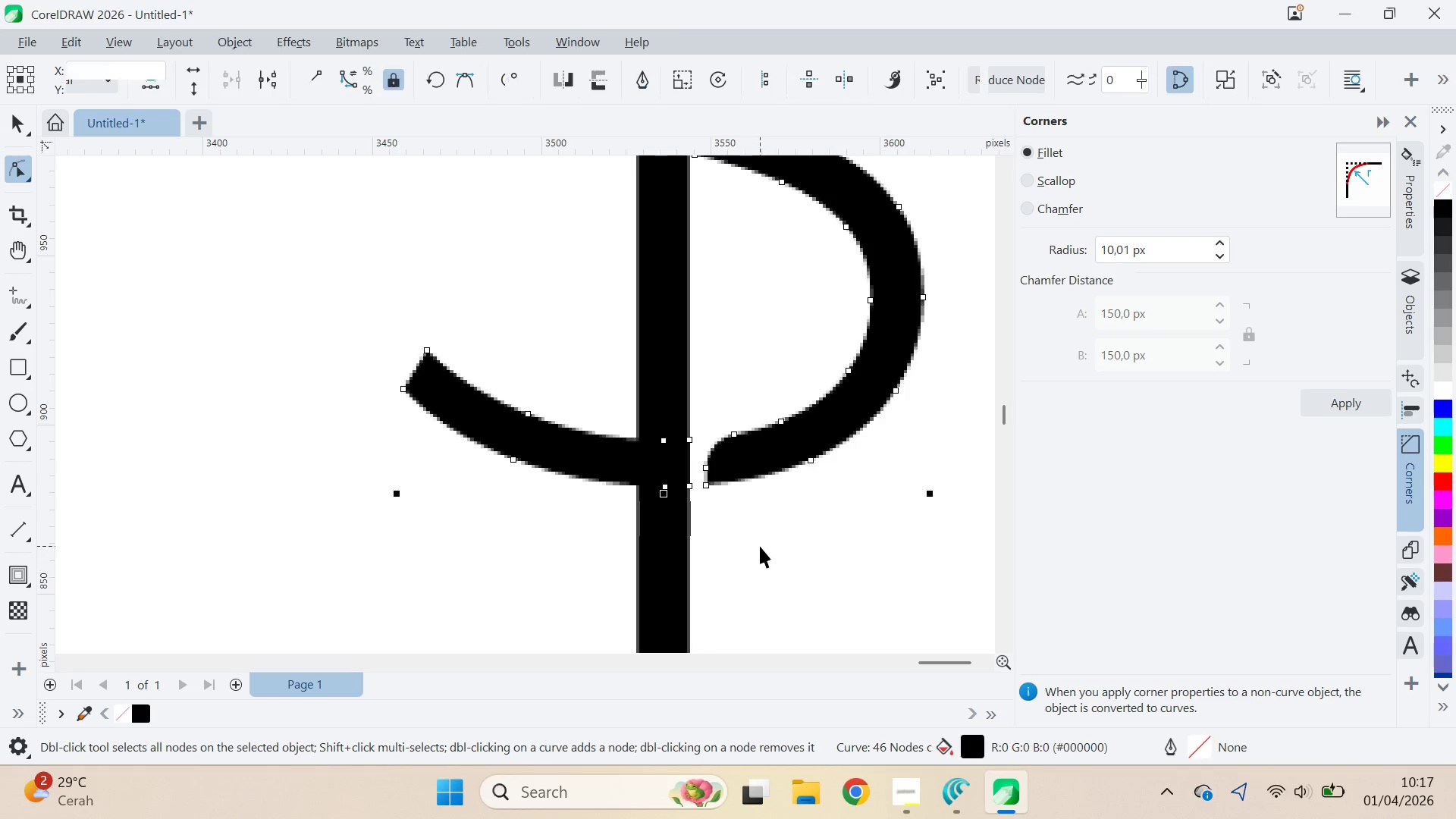 
double_click([760, 546])
 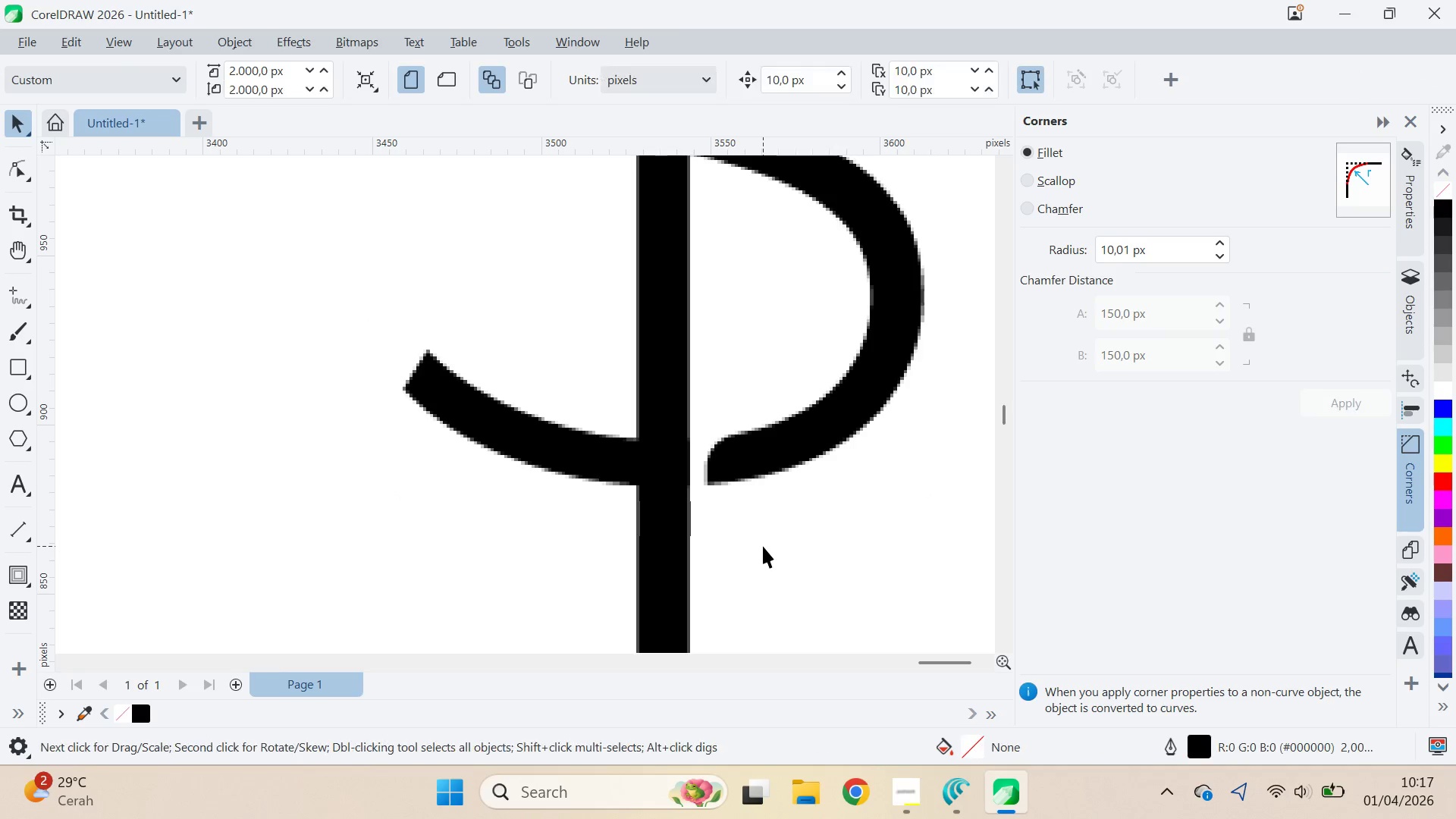 
scroll: coordinate [822, 519], scroll_direction: down, amount: 15.0
 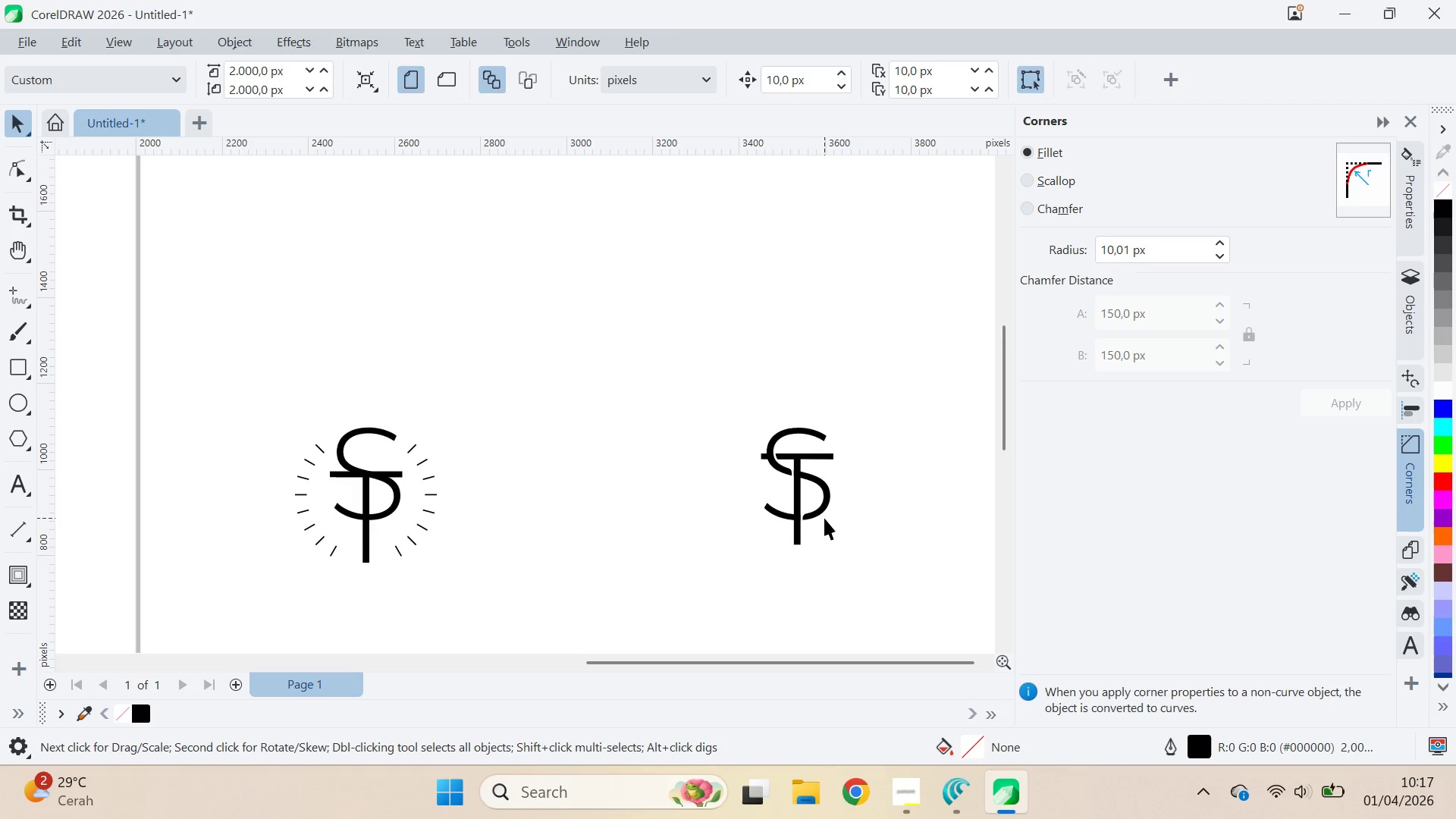 
key(Q)
 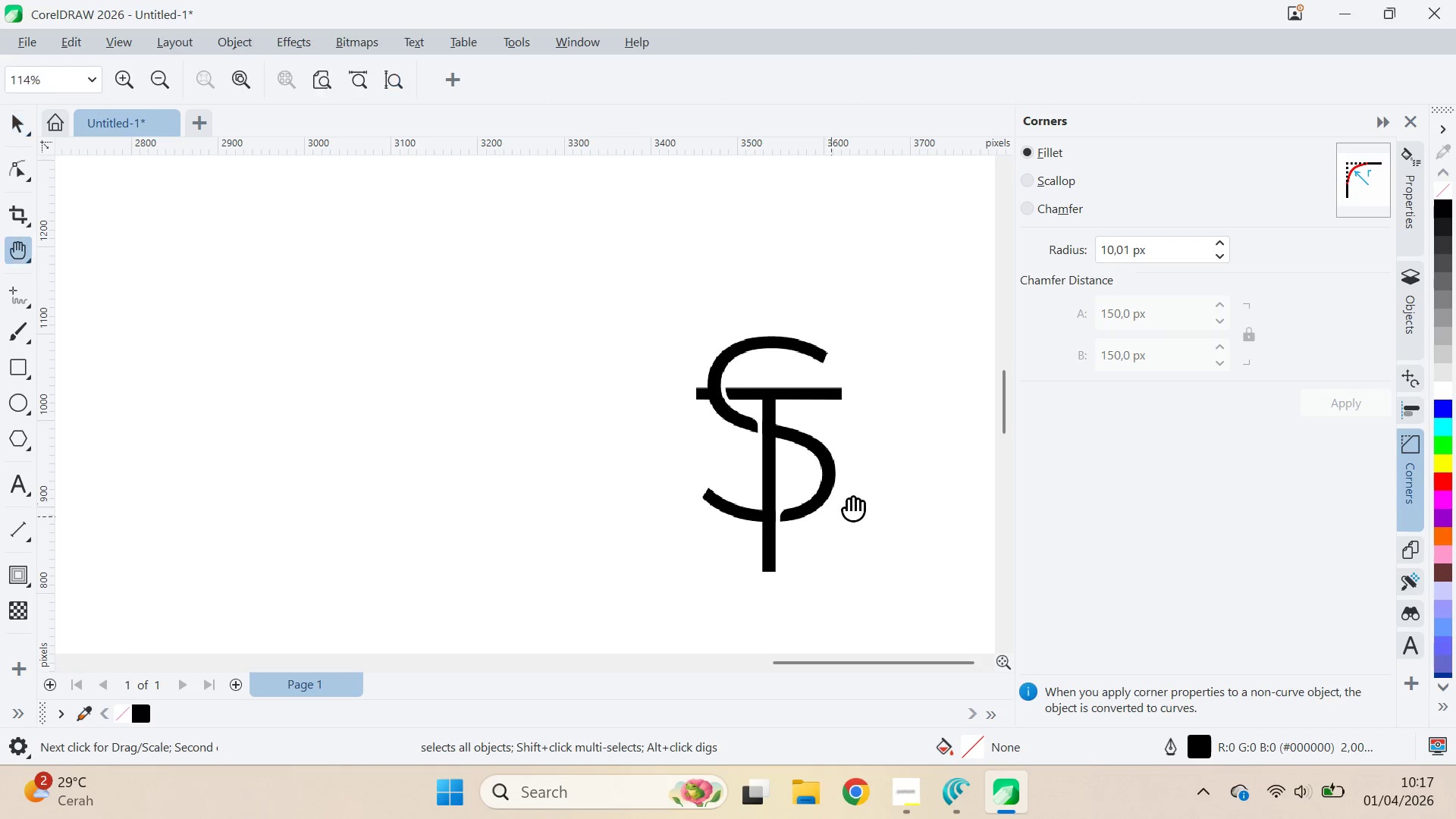 
left_click_drag(start_coordinate=[849, 500], to_coordinate=[668, 498])
 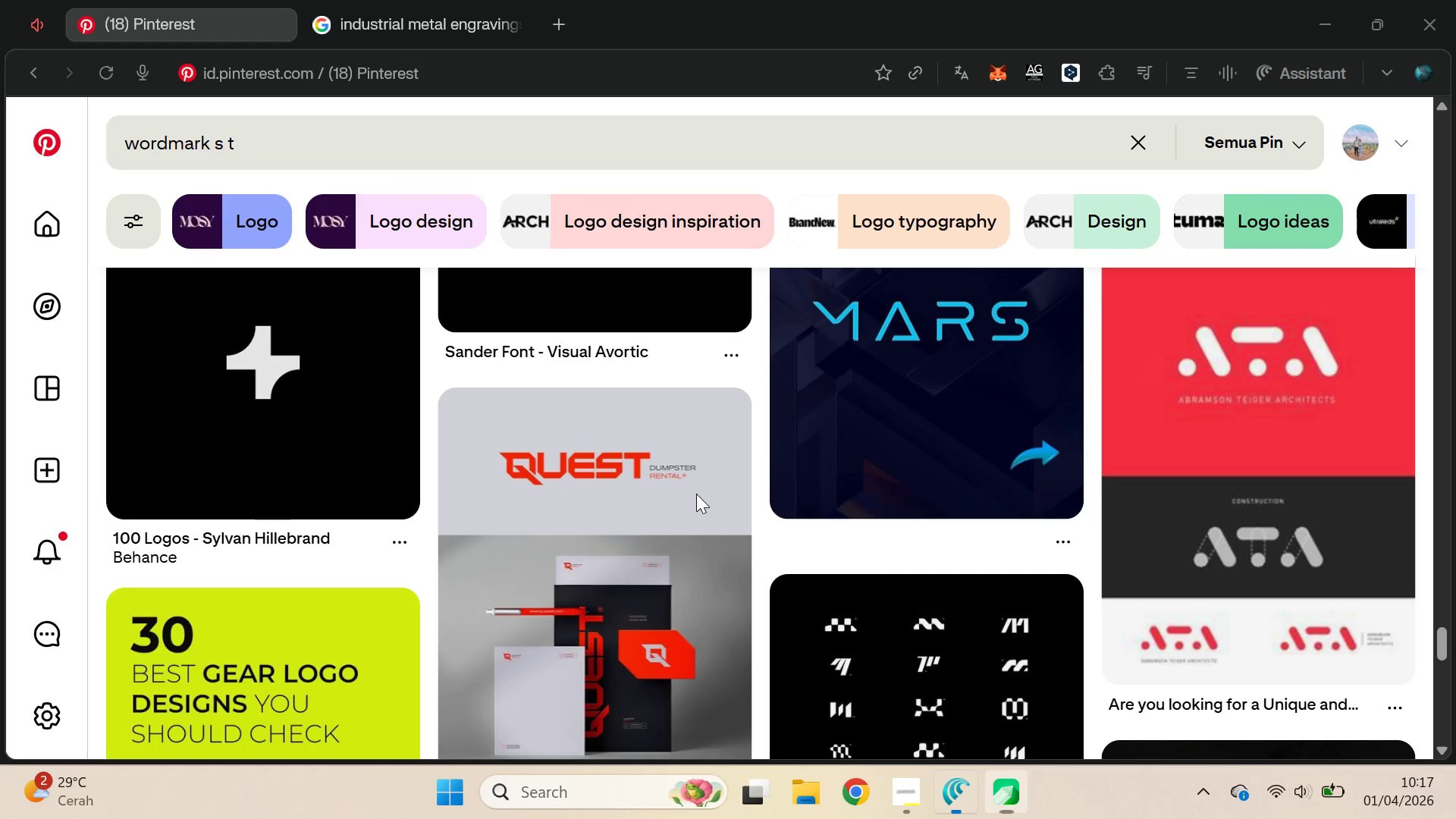 
scroll: coordinate [826, 518], scroll_direction: up, amount: 5.0
 